 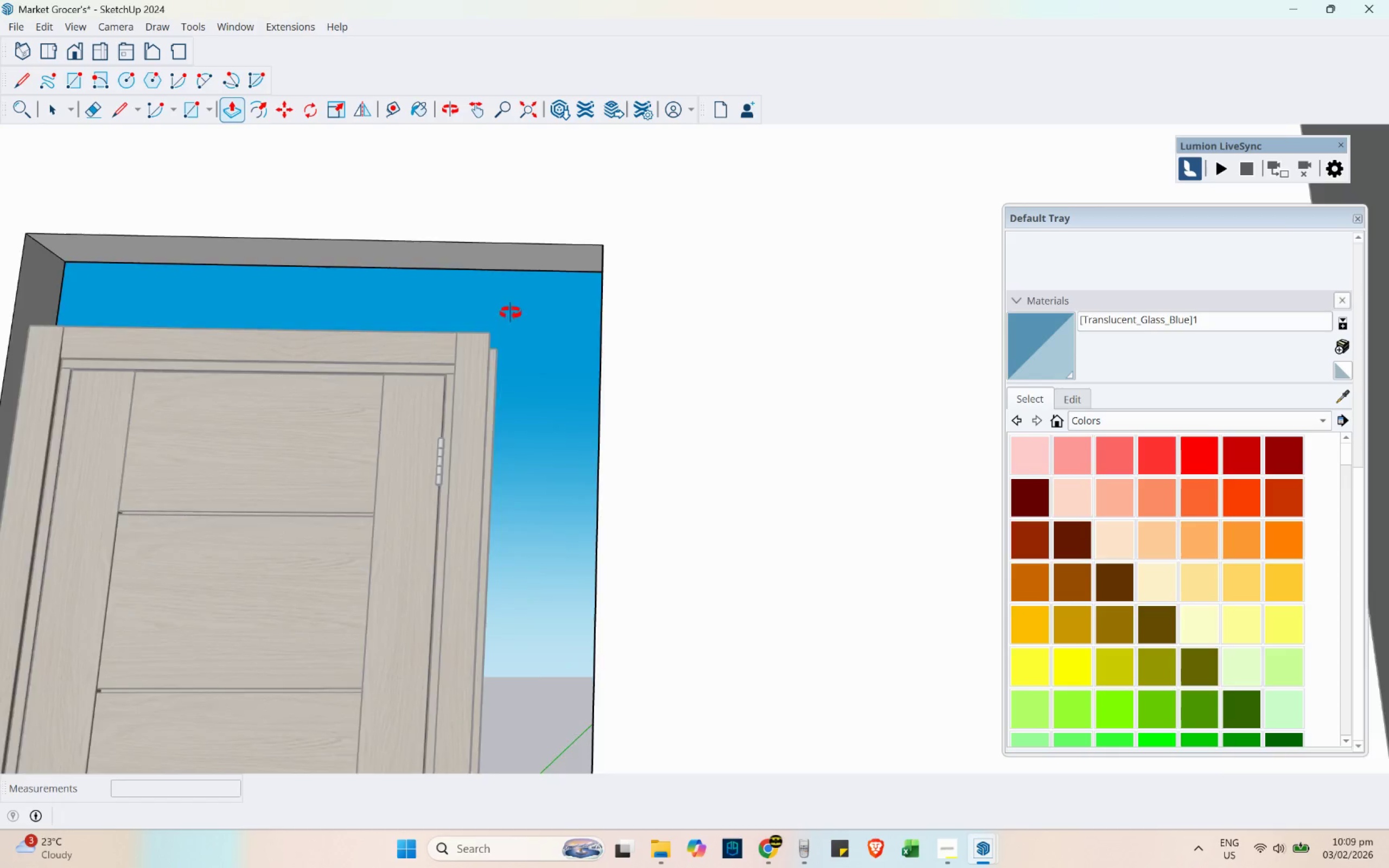 
left_click_drag(start_coordinate=[47, 251], to_coordinate=[29, 334])
 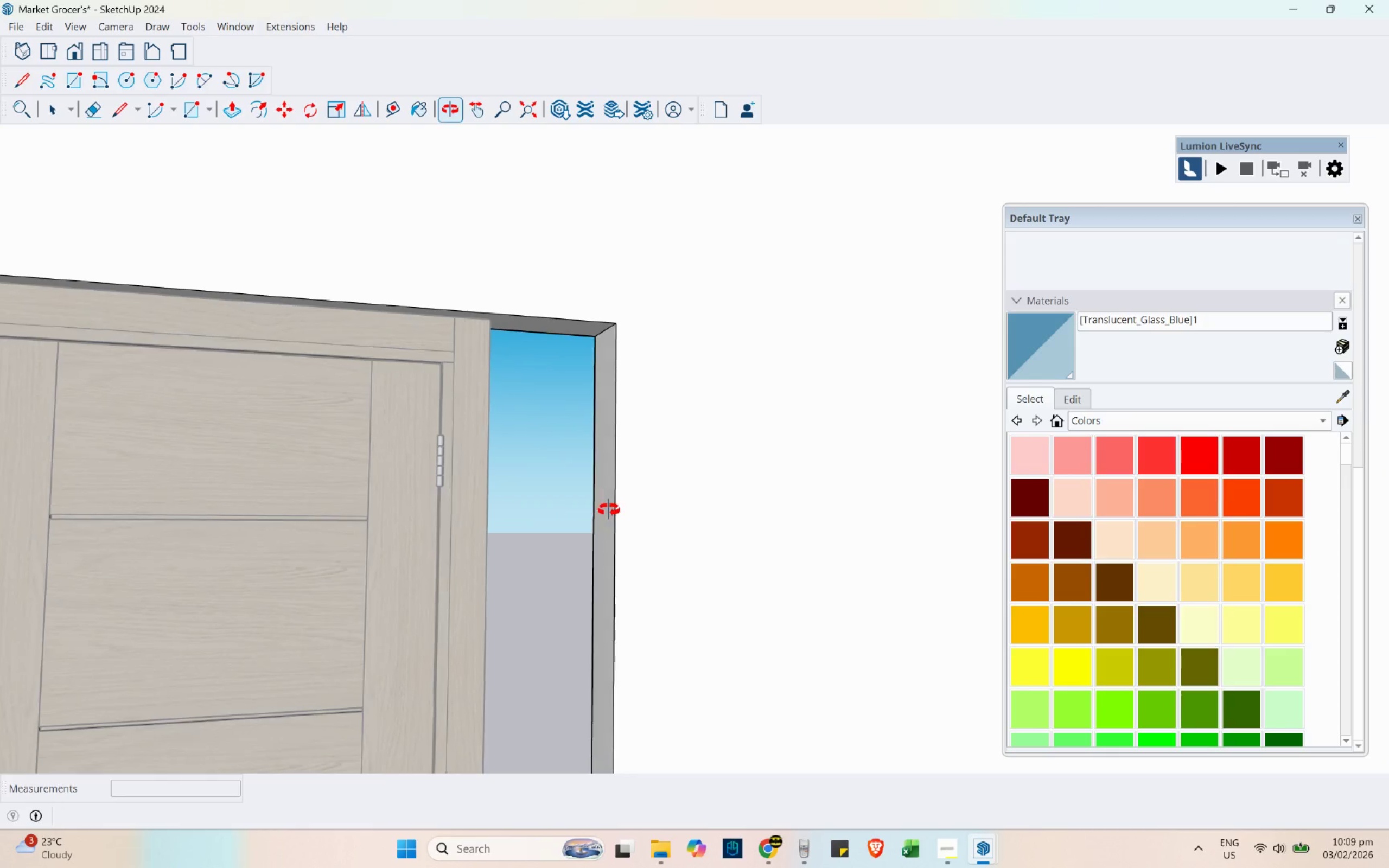 
left_click_drag(start_coordinate=[600, 435], to_coordinate=[486, 334])
 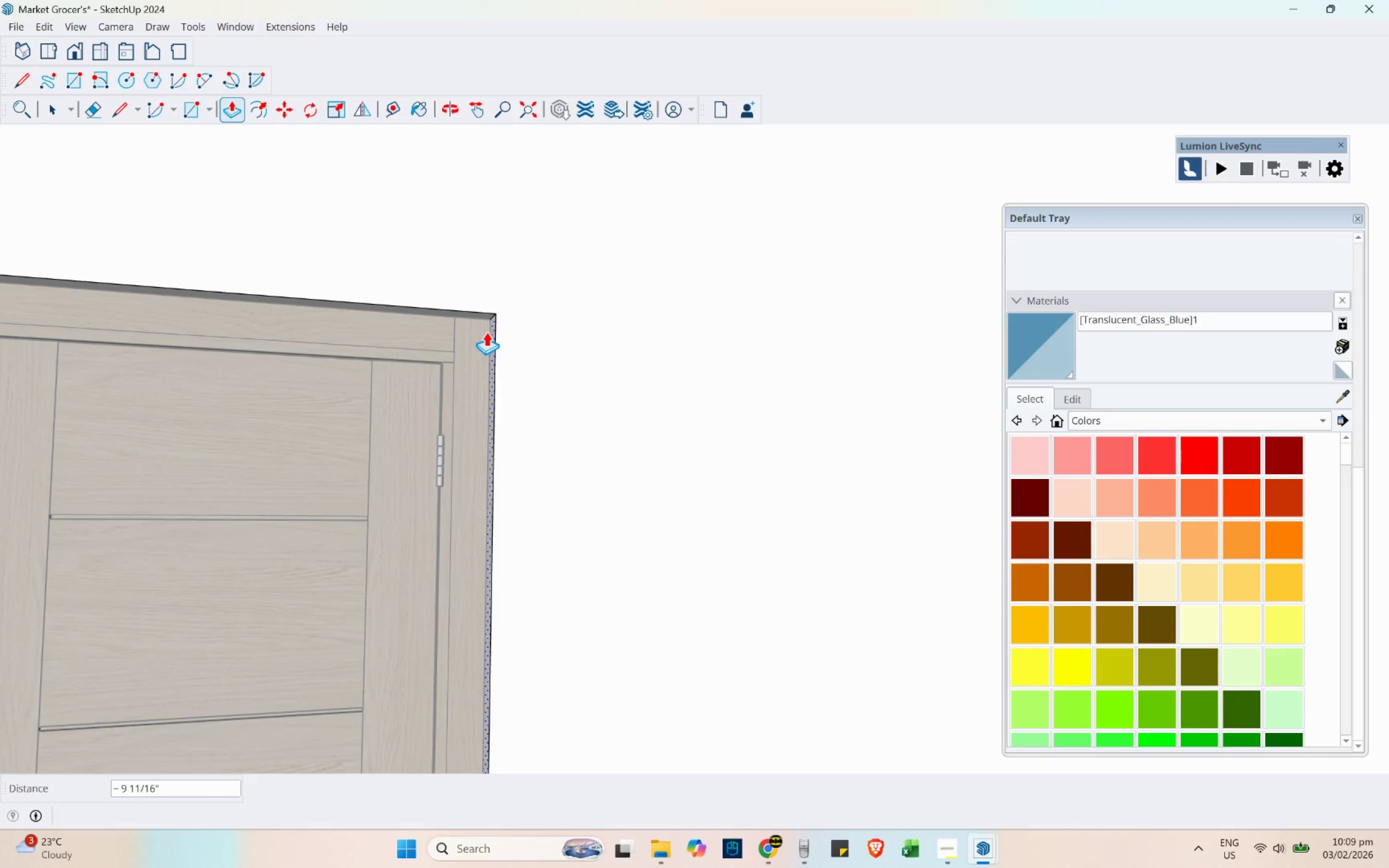 
key(Space)
 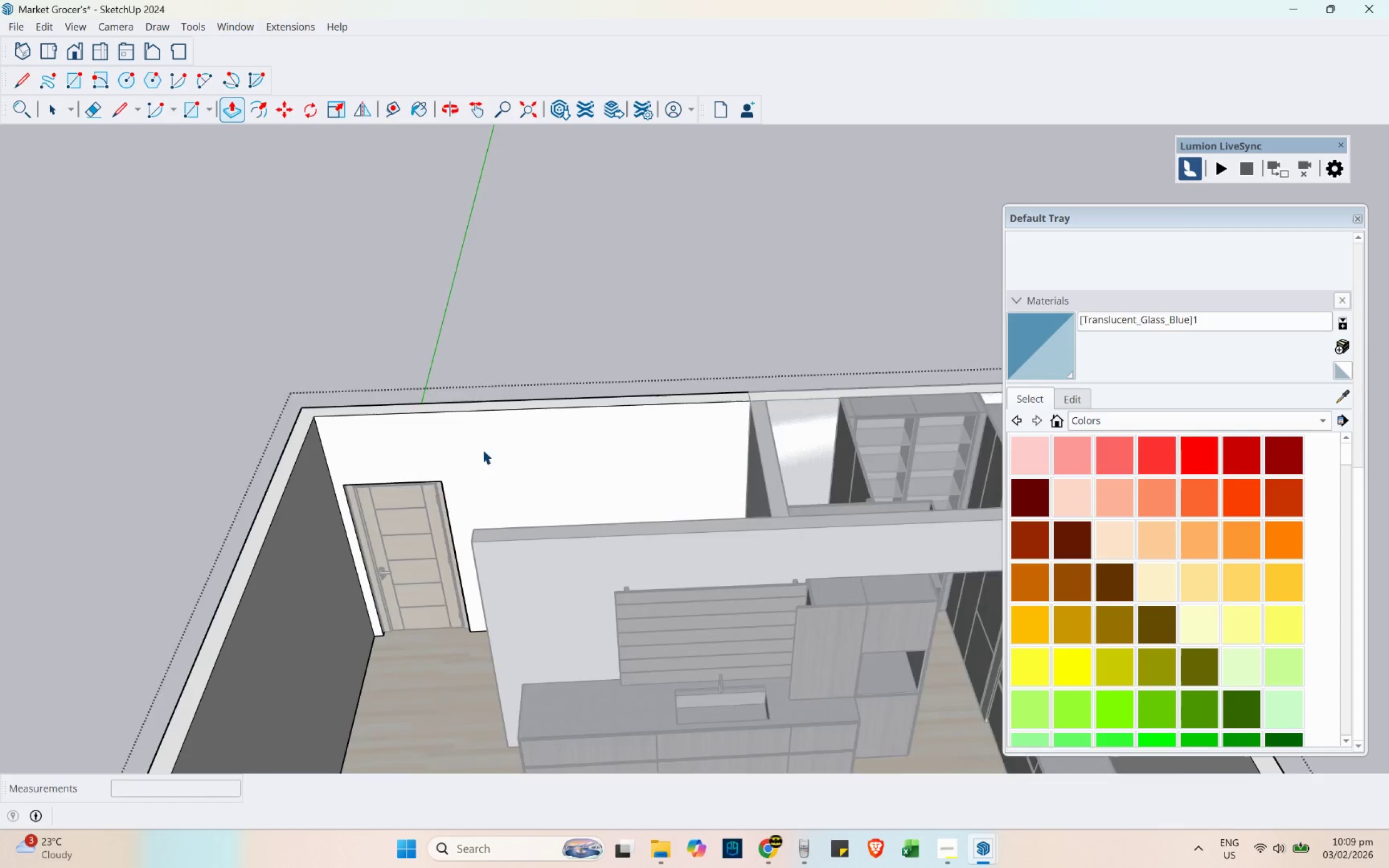 
key(Escape)
 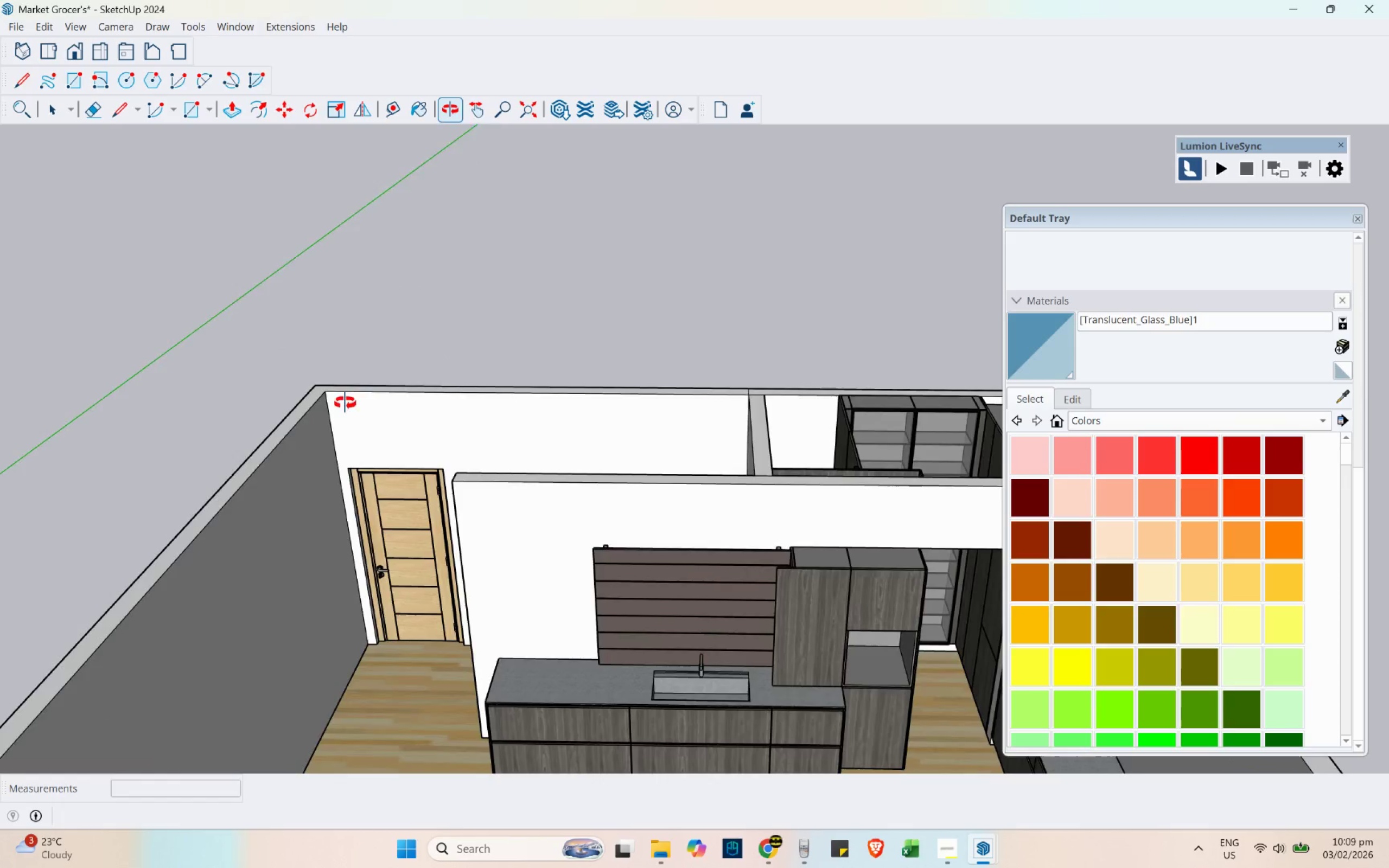 
scroll: coordinate [129, 478], scroll_direction: down, amount: 28.0
 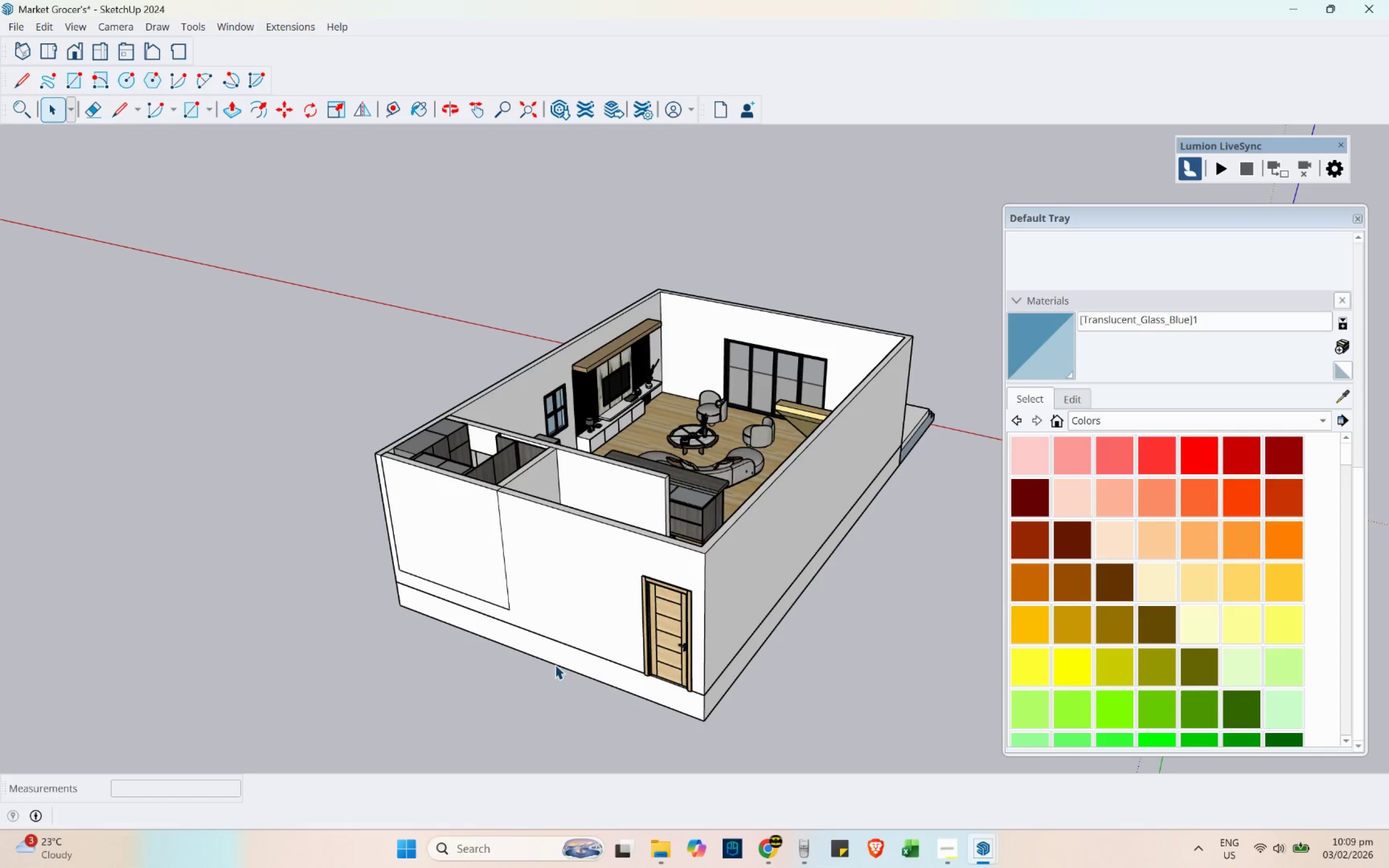 
double_click([564, 662])
 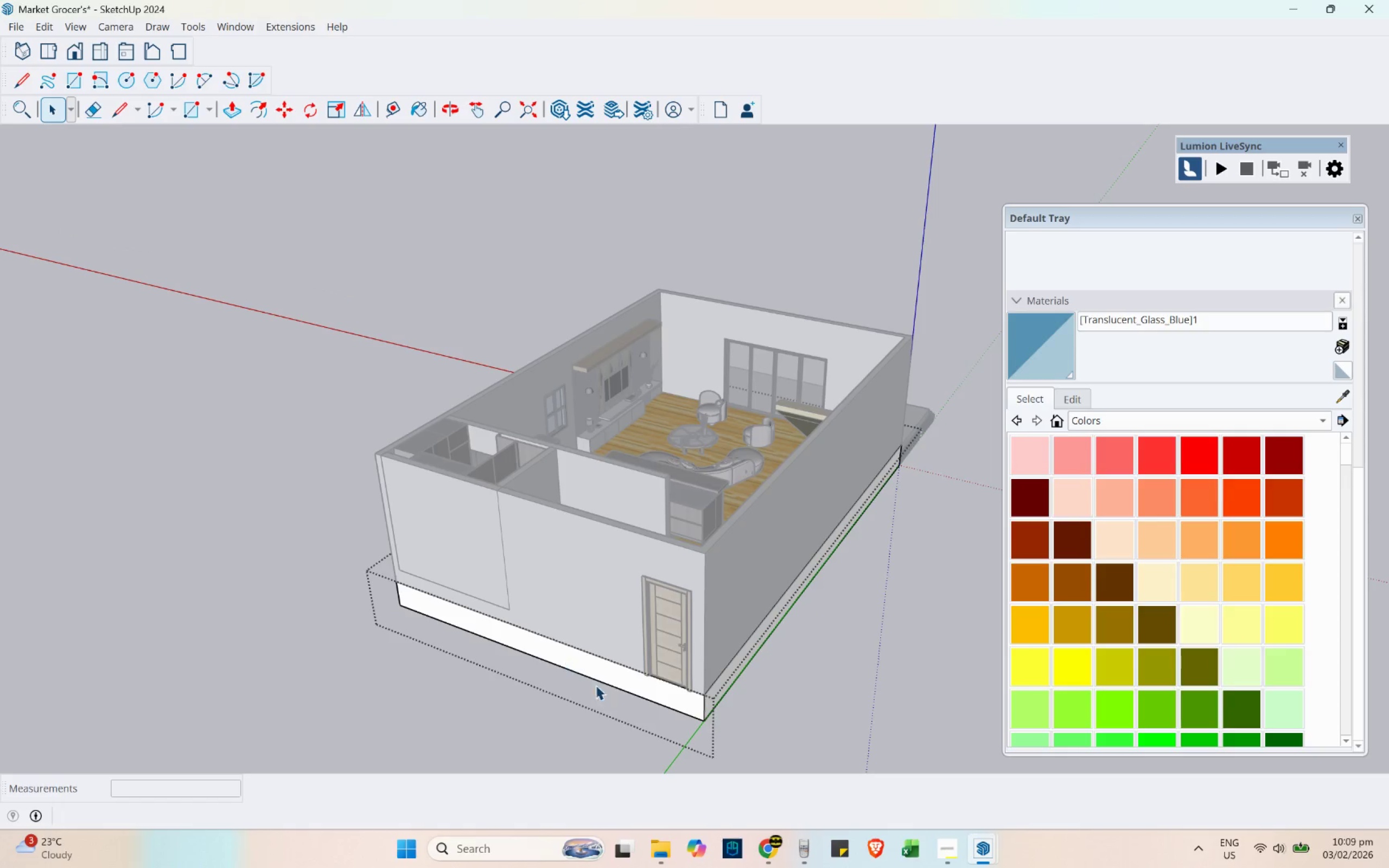 
scroll: coordinate [658, 717], scroll_direction: up, amount: 8.0
 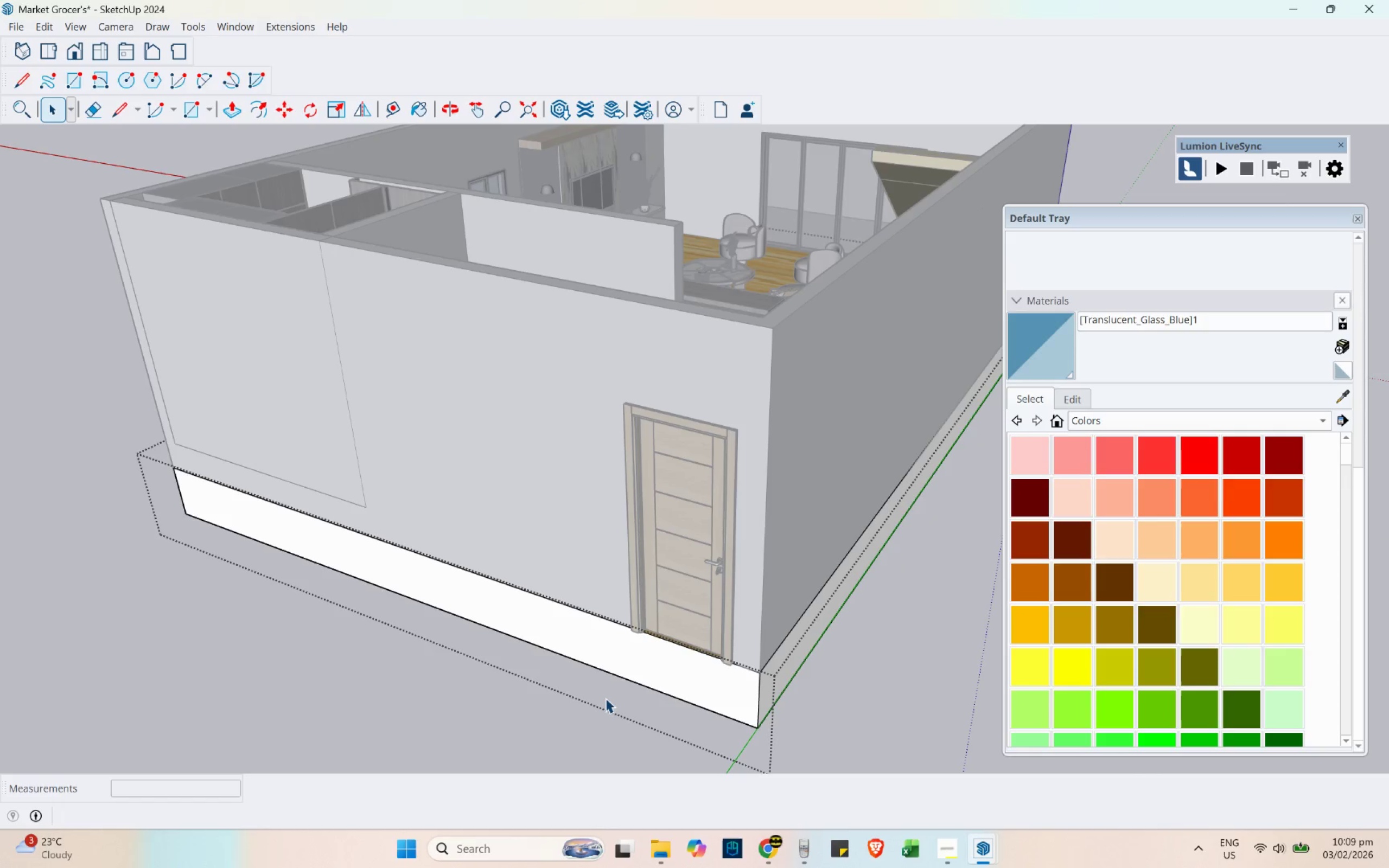 
key(L)
 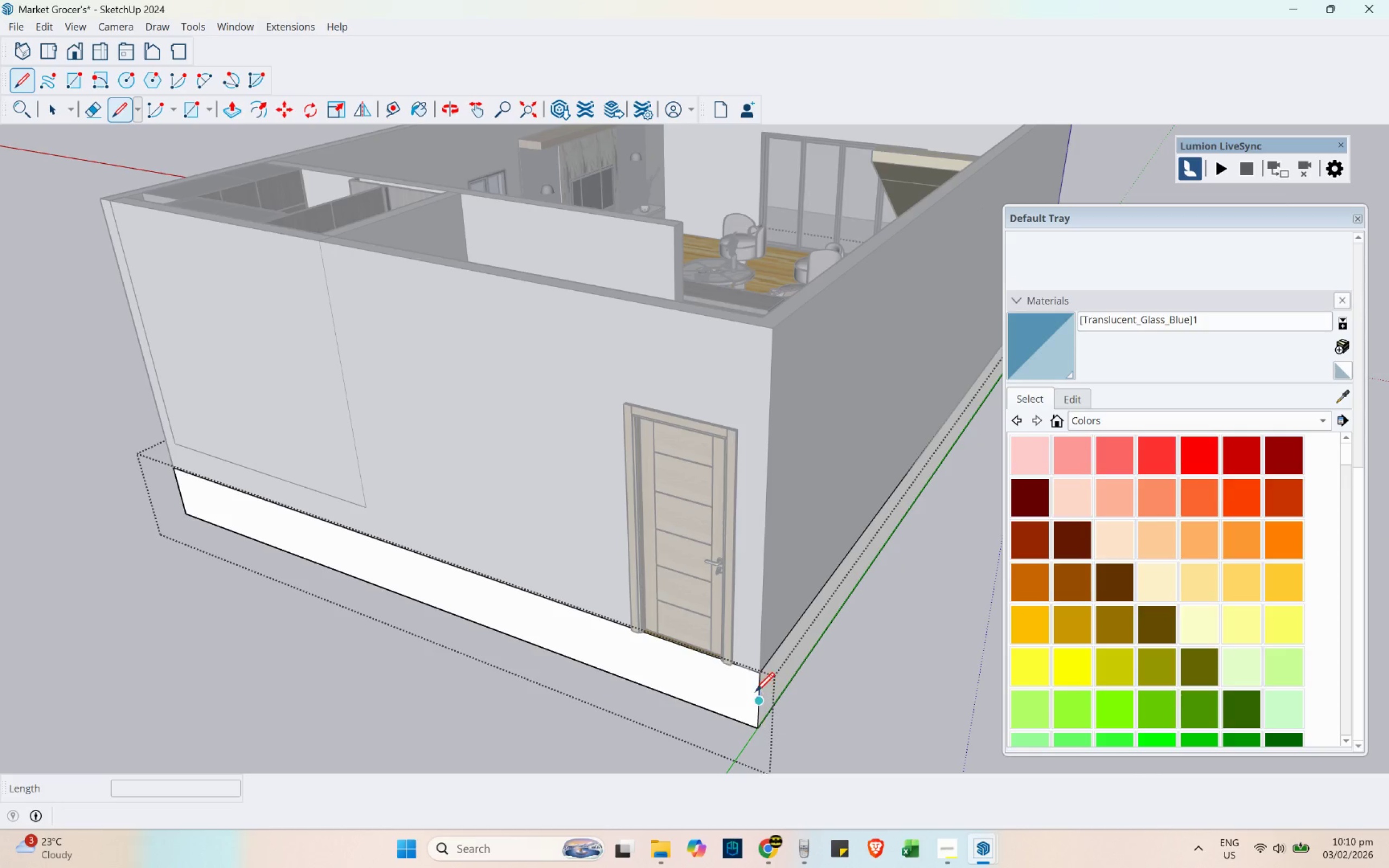 
scroll: coordinate [873, 560], scroll_direction: up, amount: 3.0
 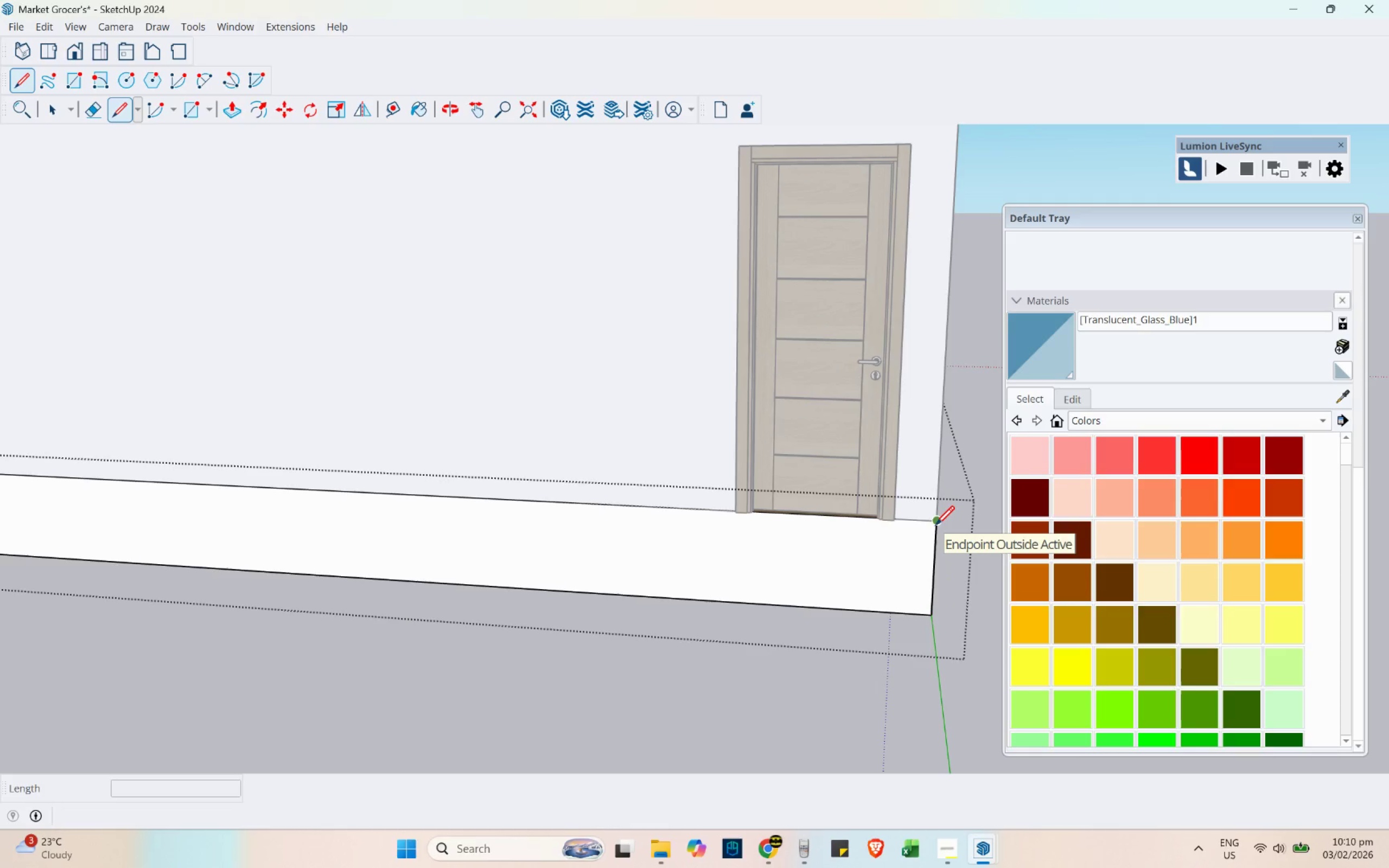 
left_click([935, 525])
 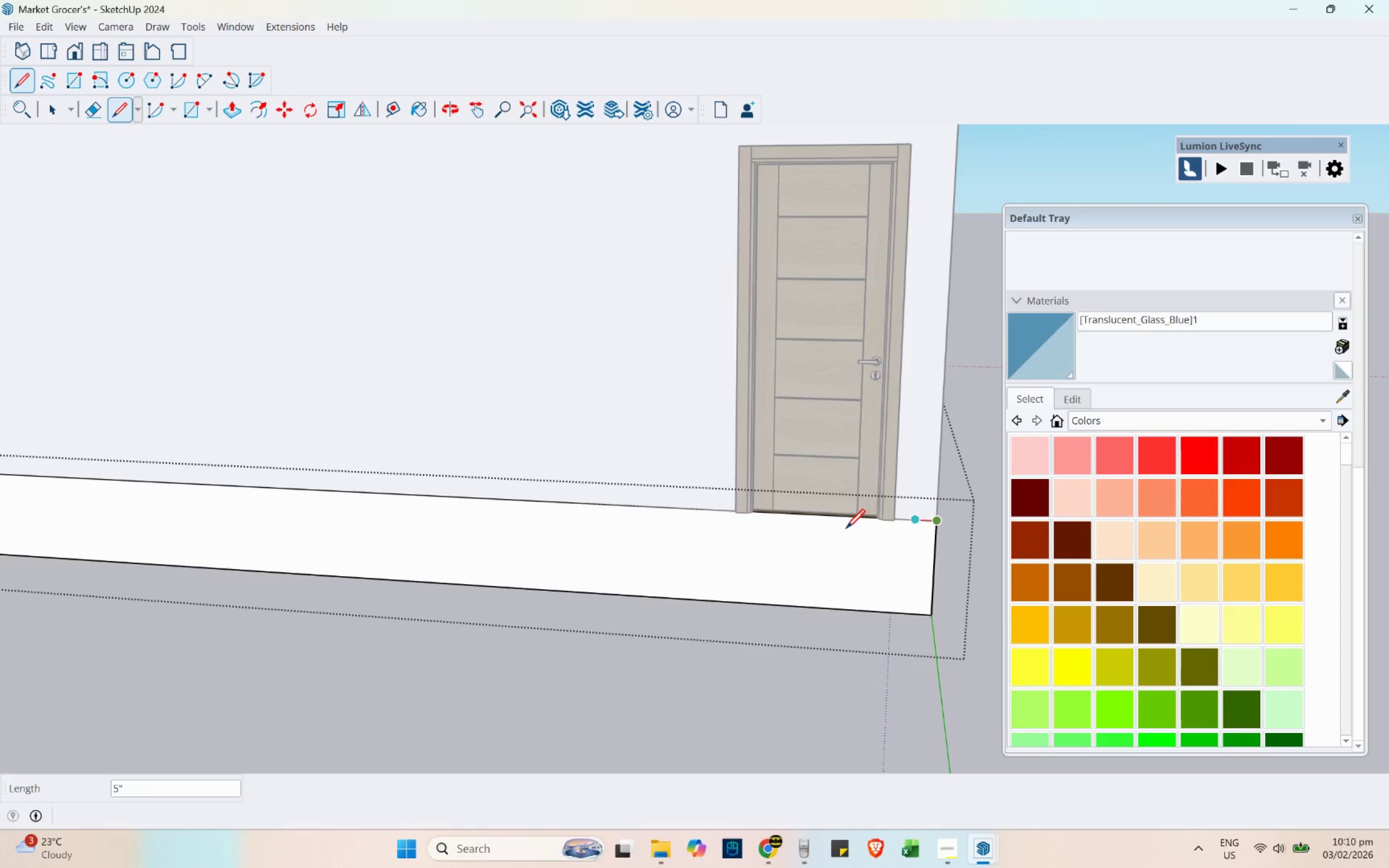 
mouse_move([635, 506])
 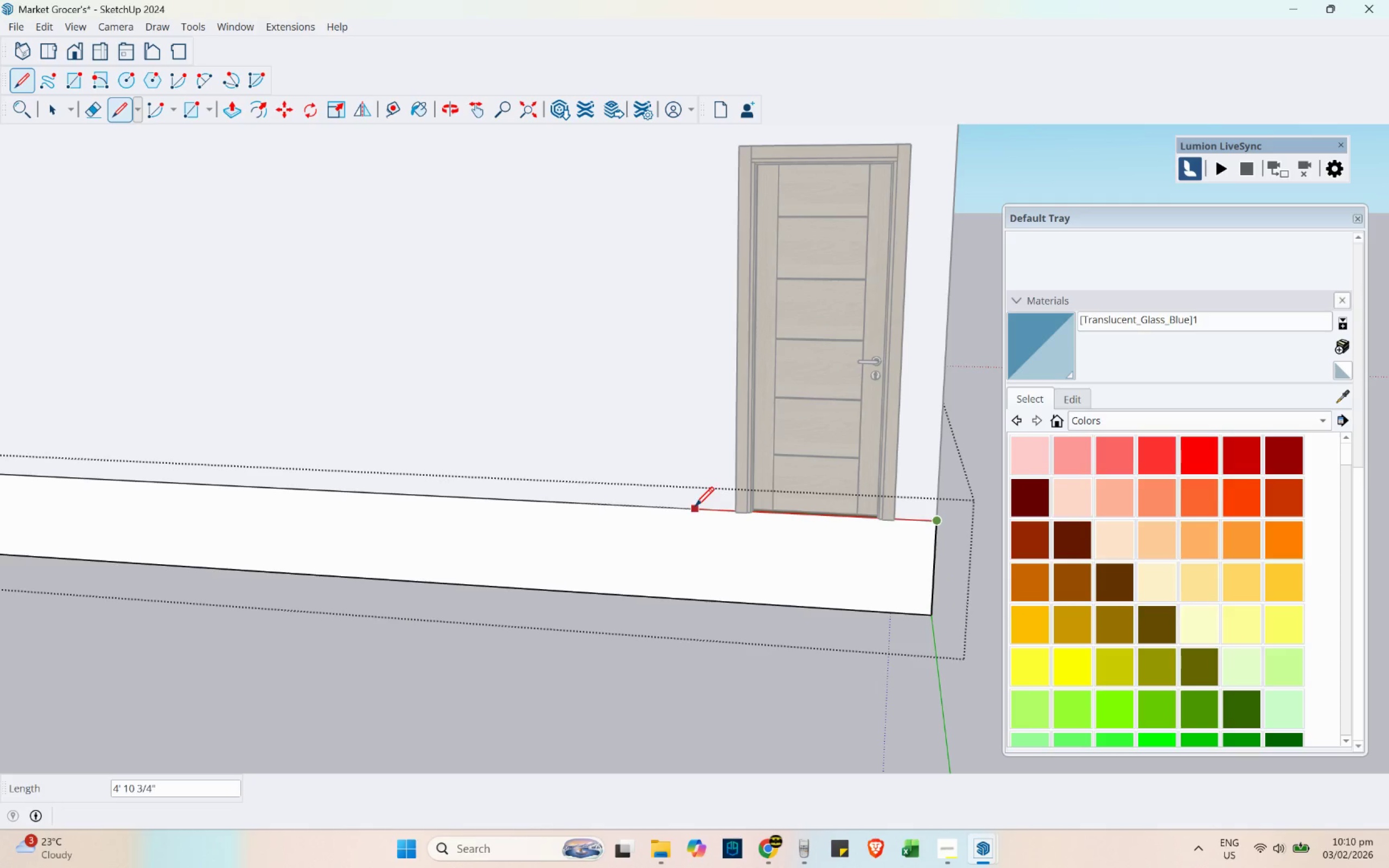 
mouse_move([715, 508])
 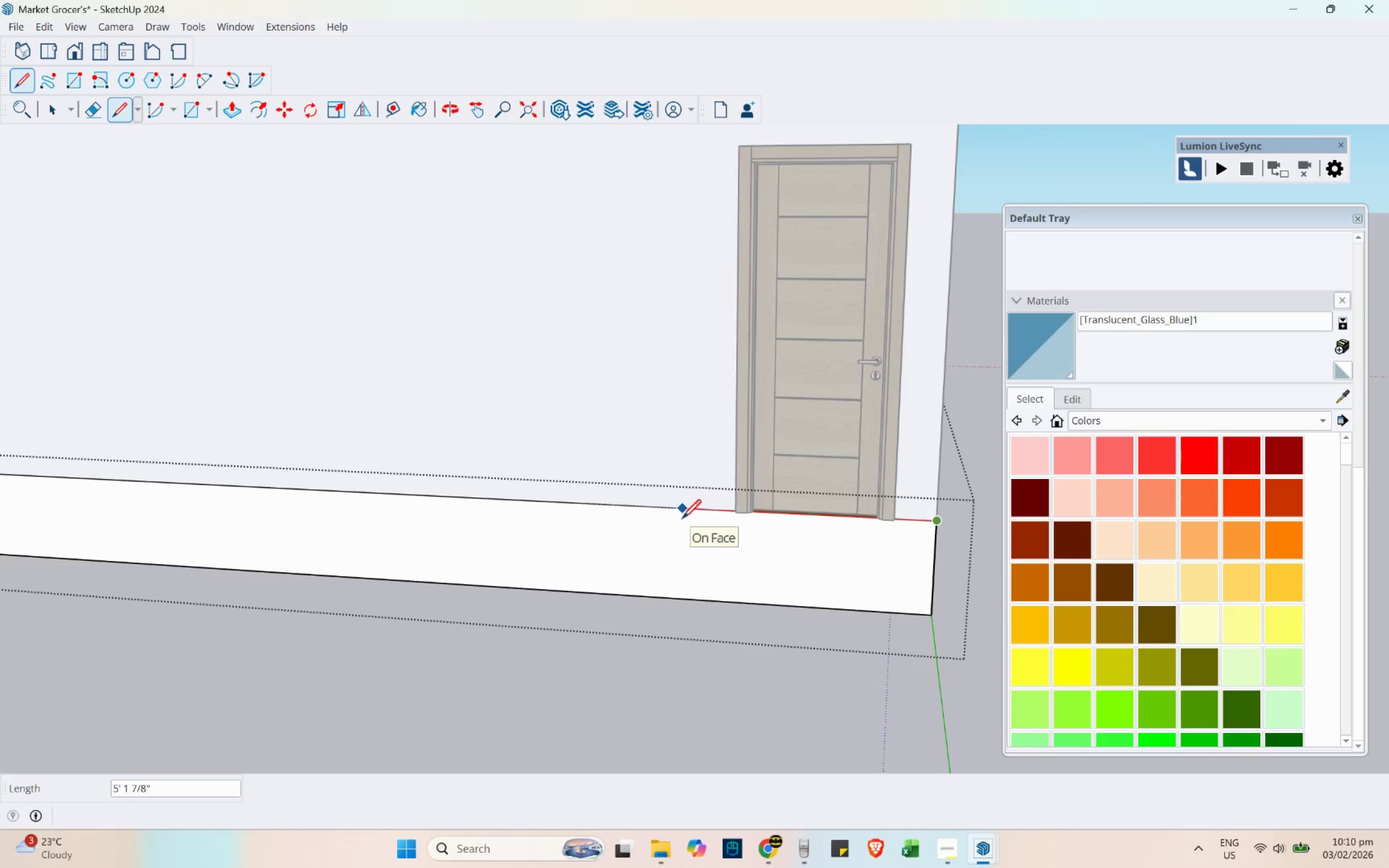 
key(5)
 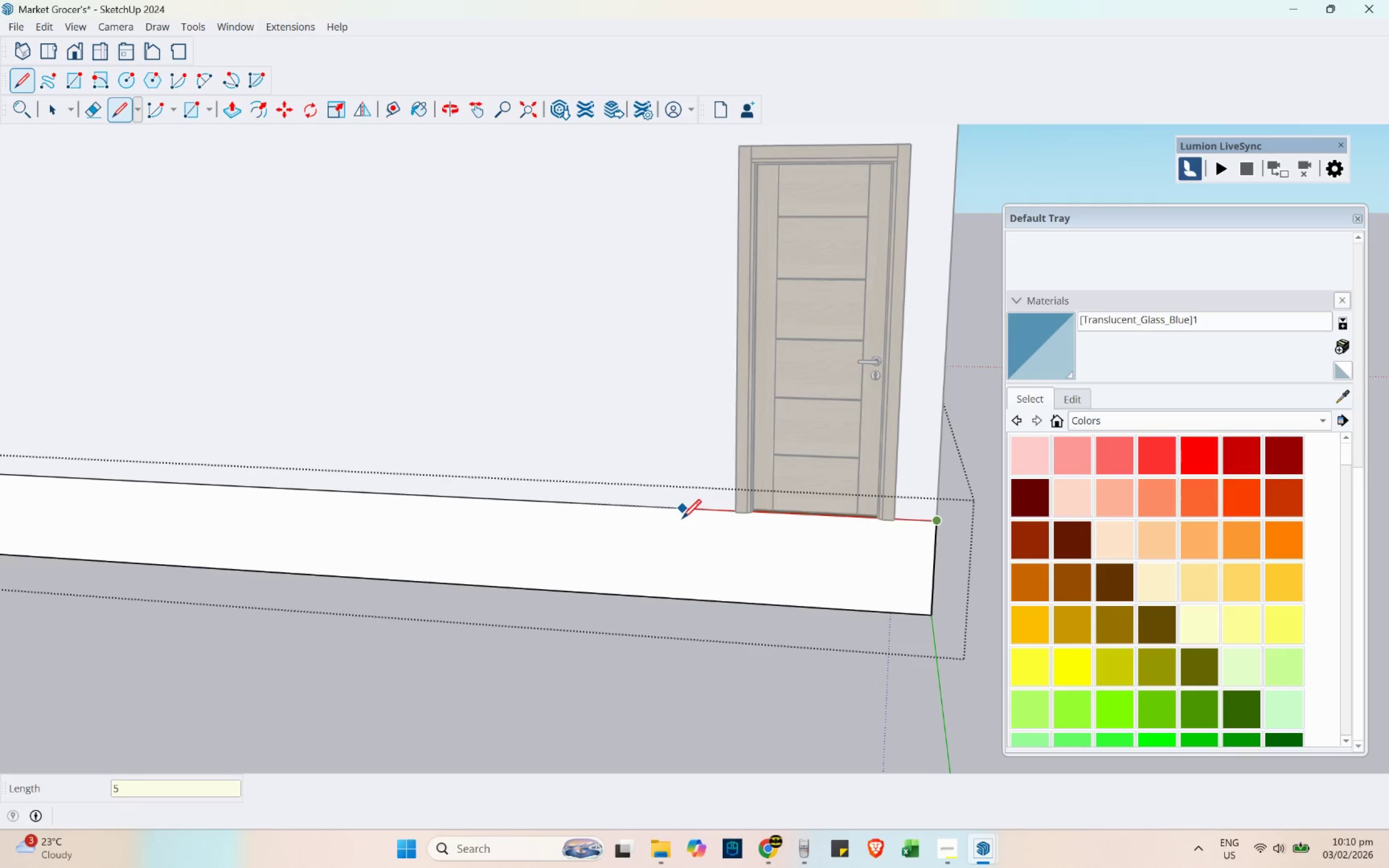 
key(Quote)
 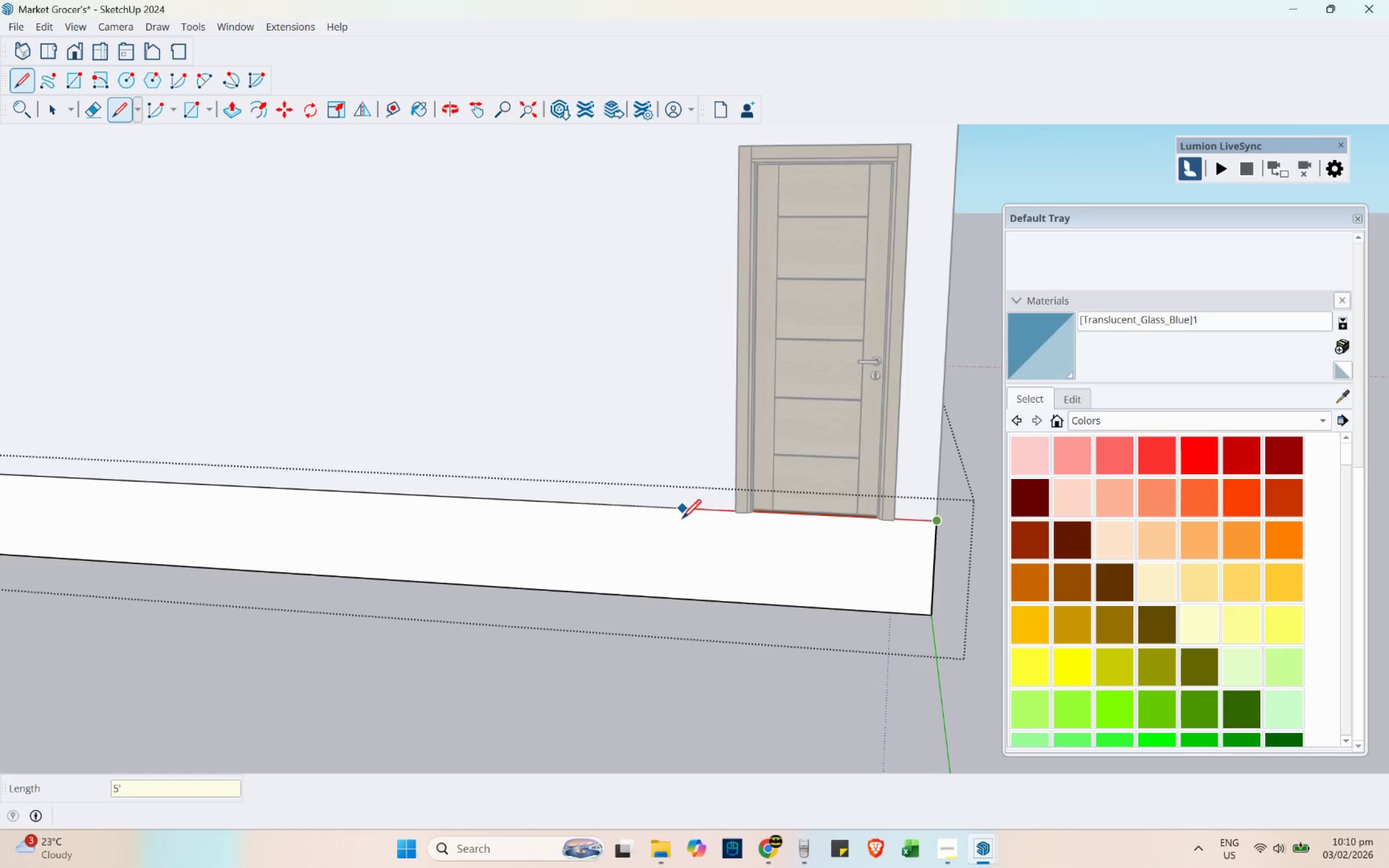 
key(Enter)
 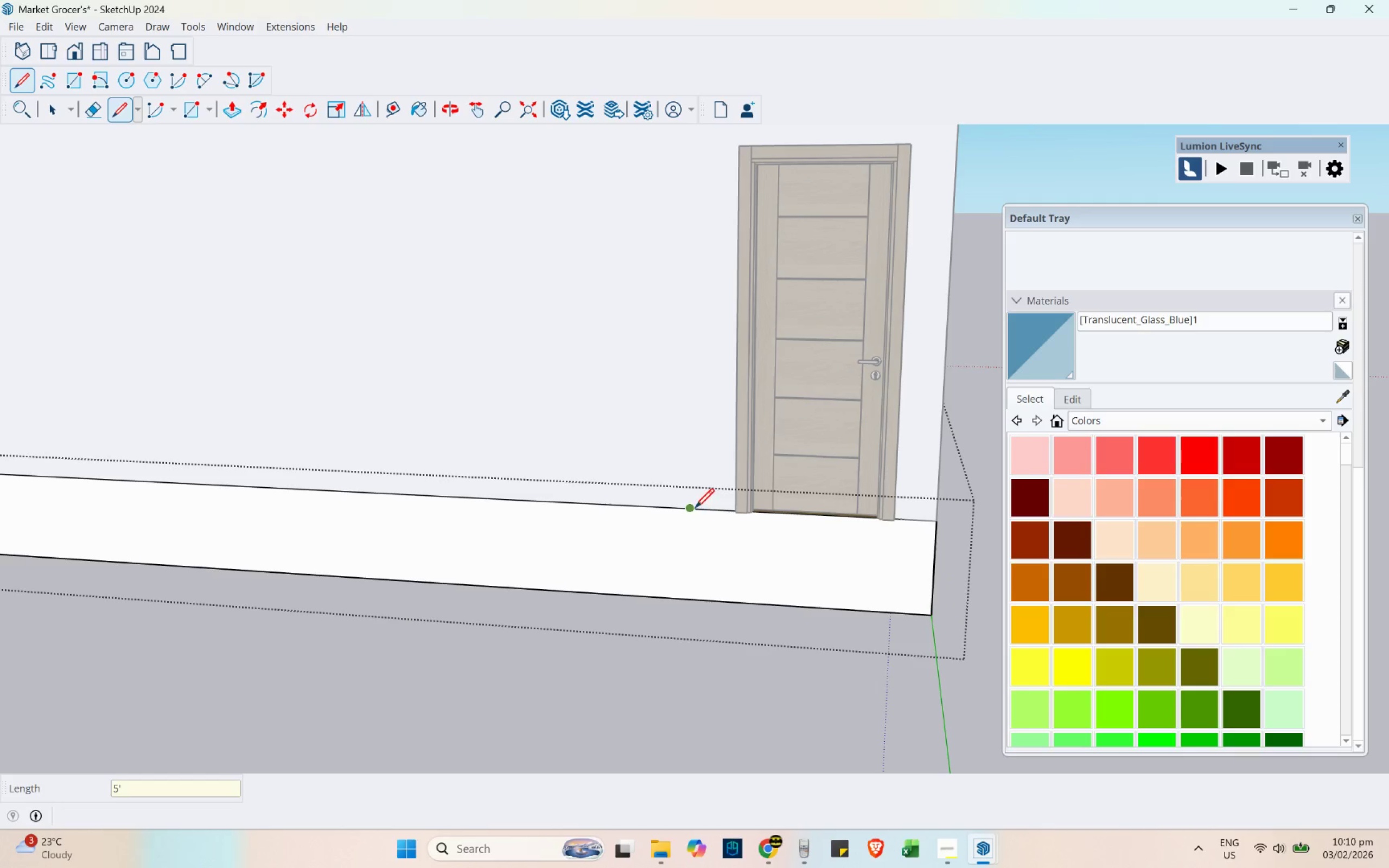 
left_click([693, 507])
 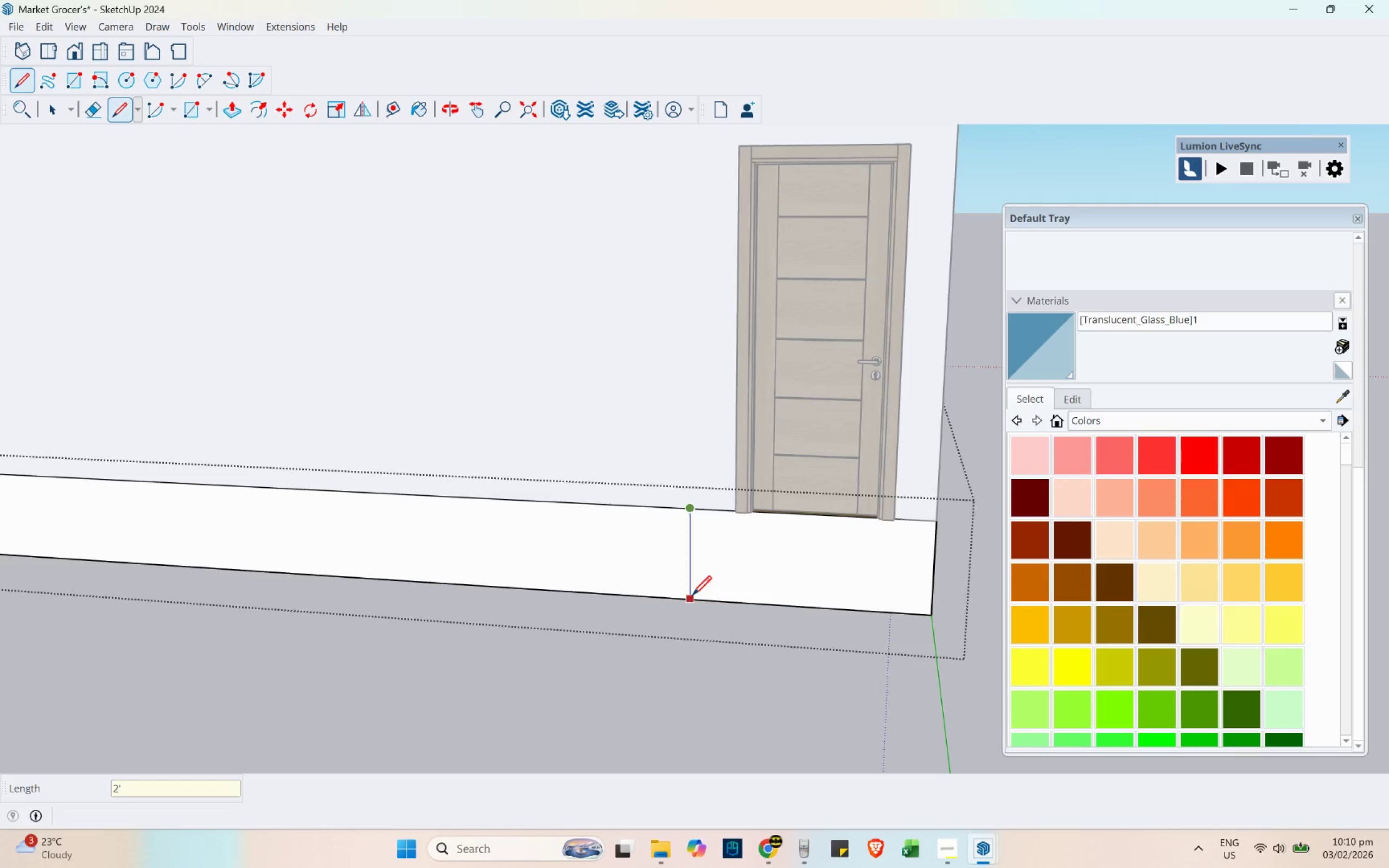 
left_click([692, 595])
 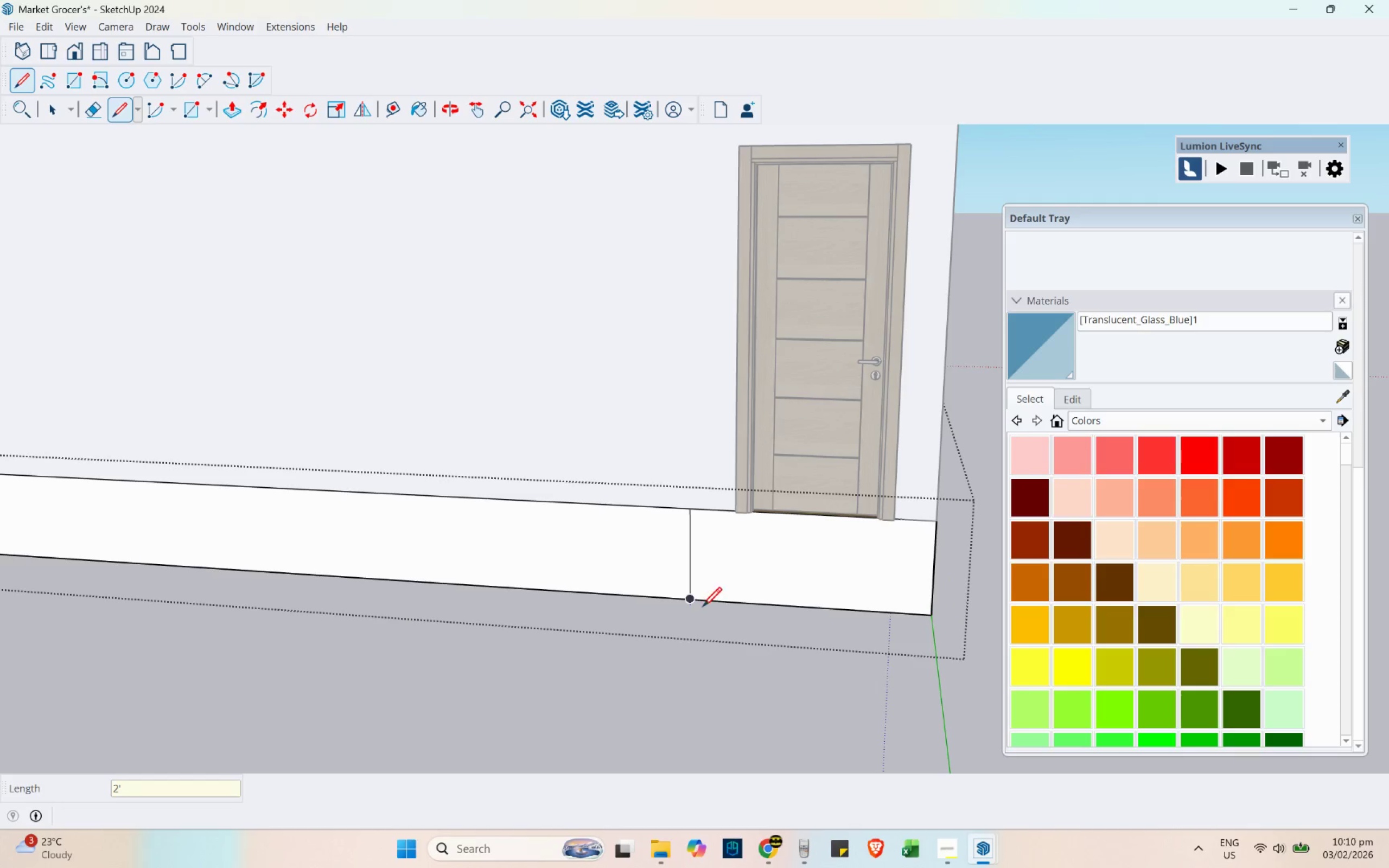 
key(Control+Z)
 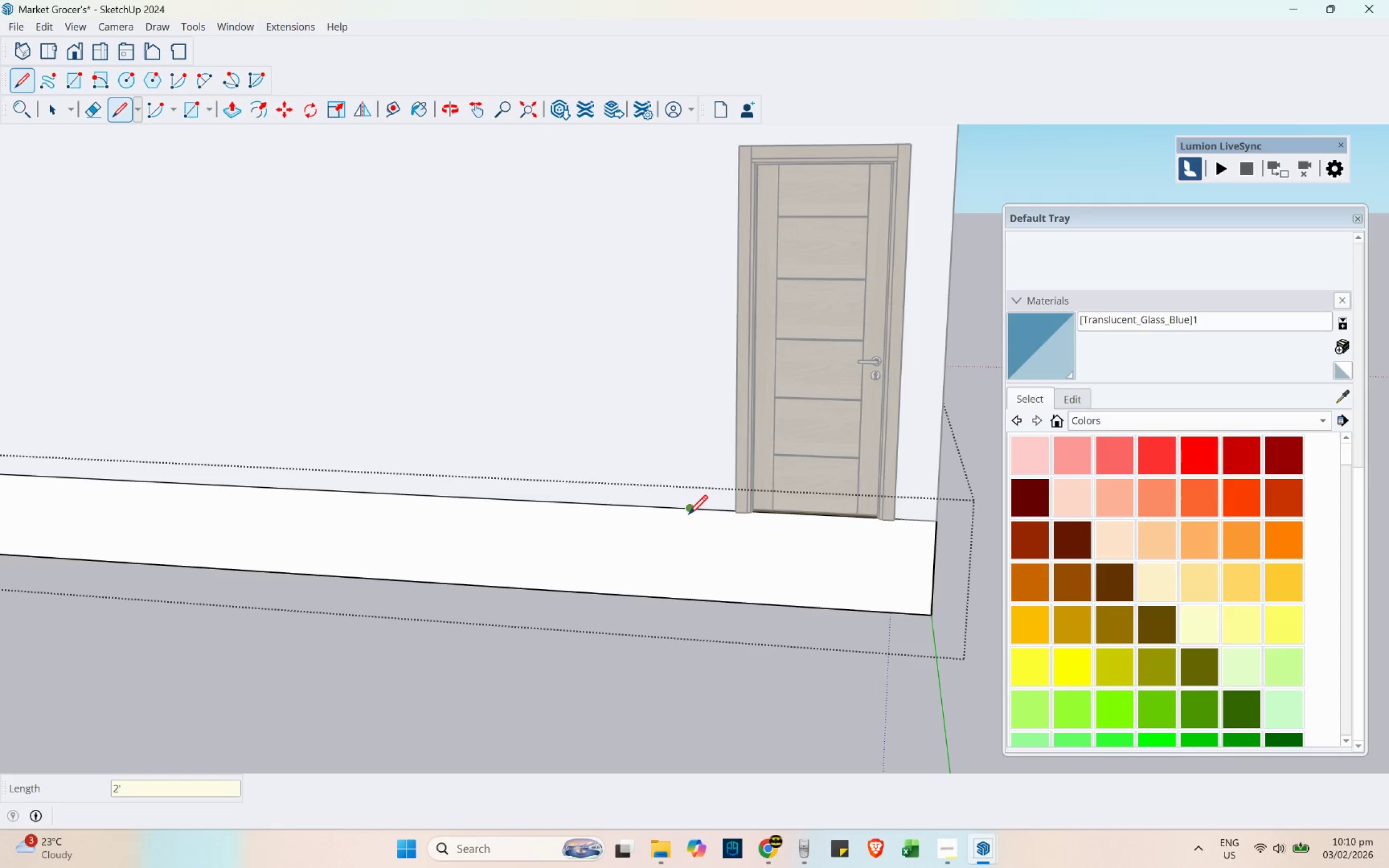 
left_click([689, 514])
 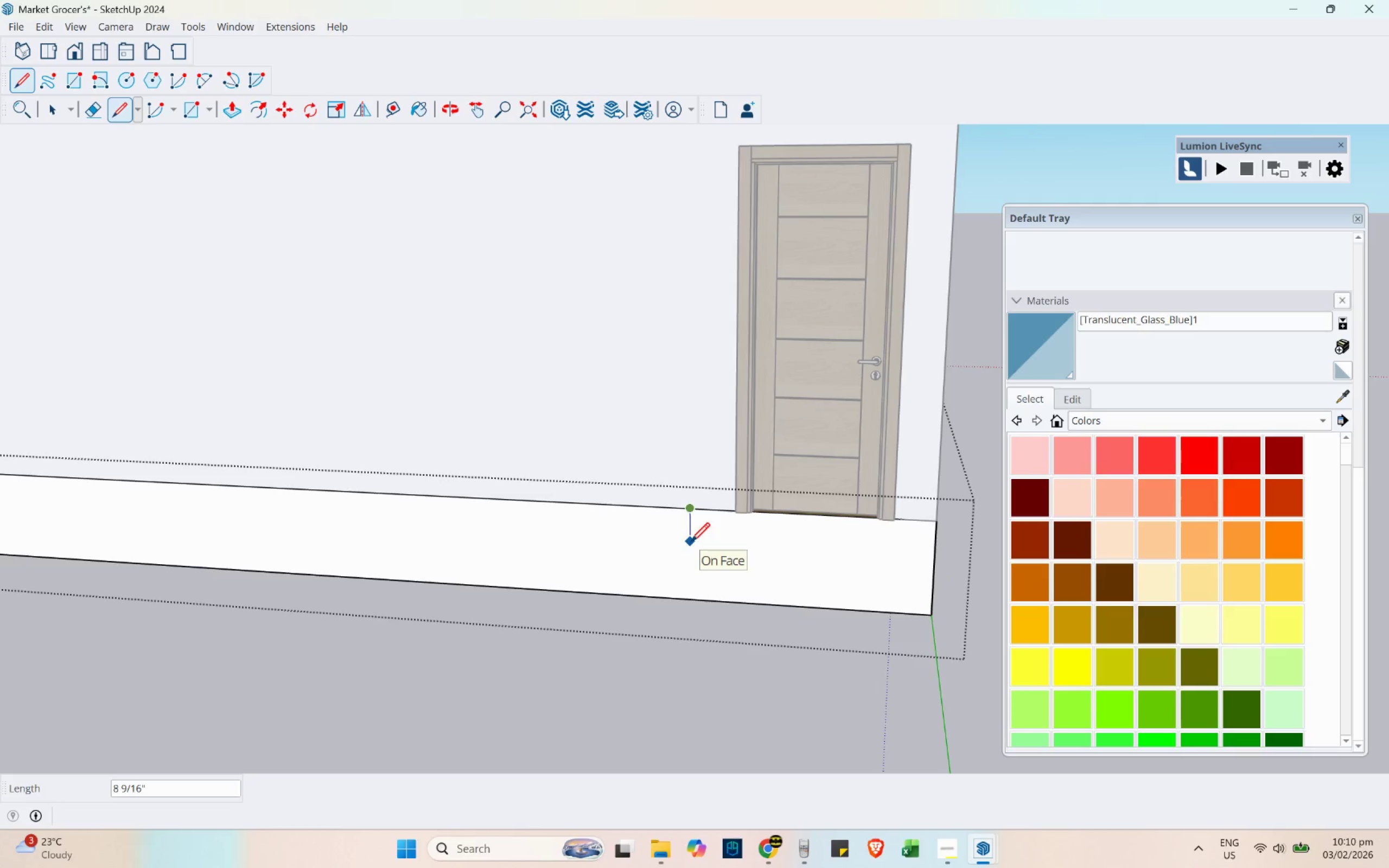 
key(8)
 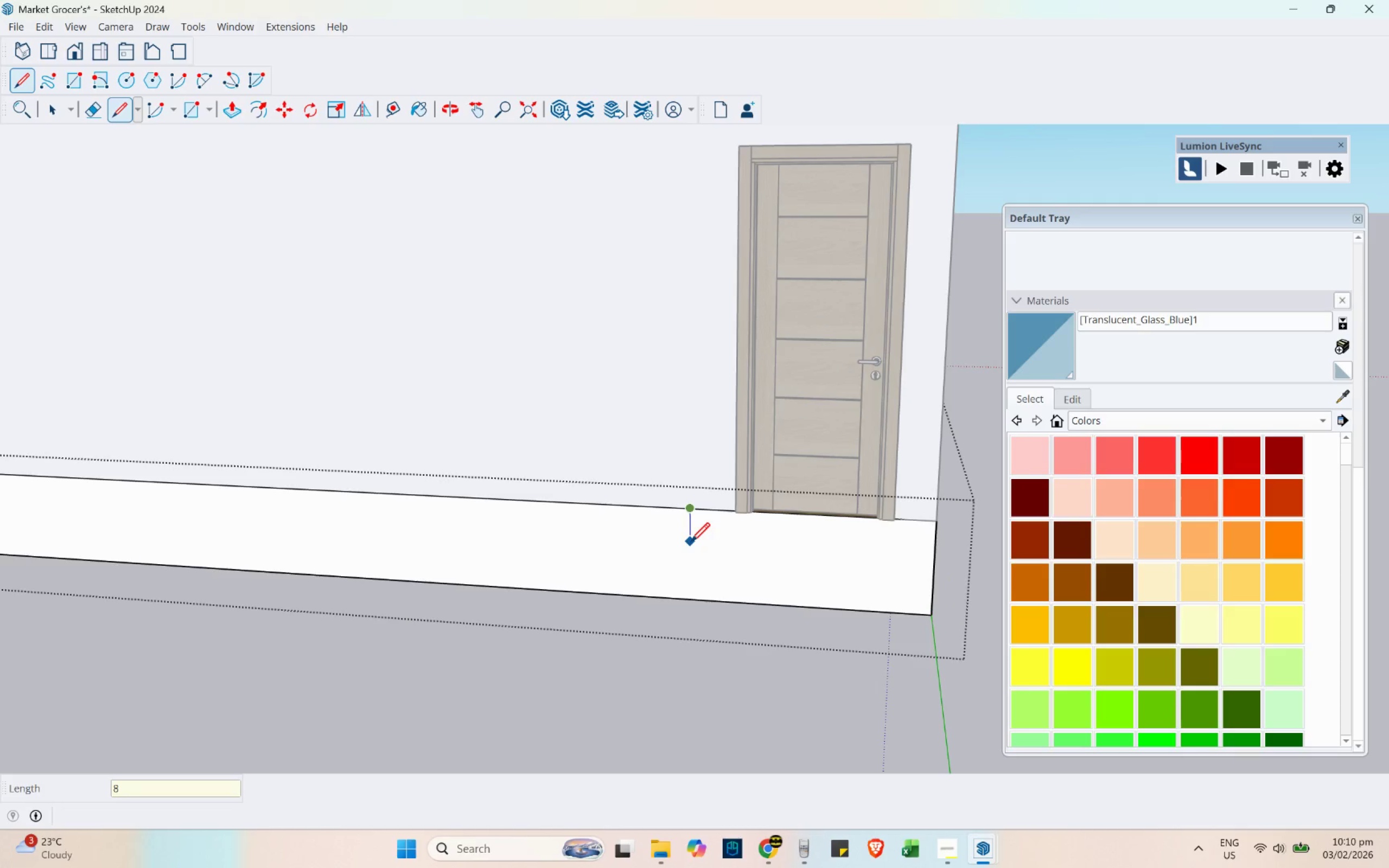 
key(Enter)
 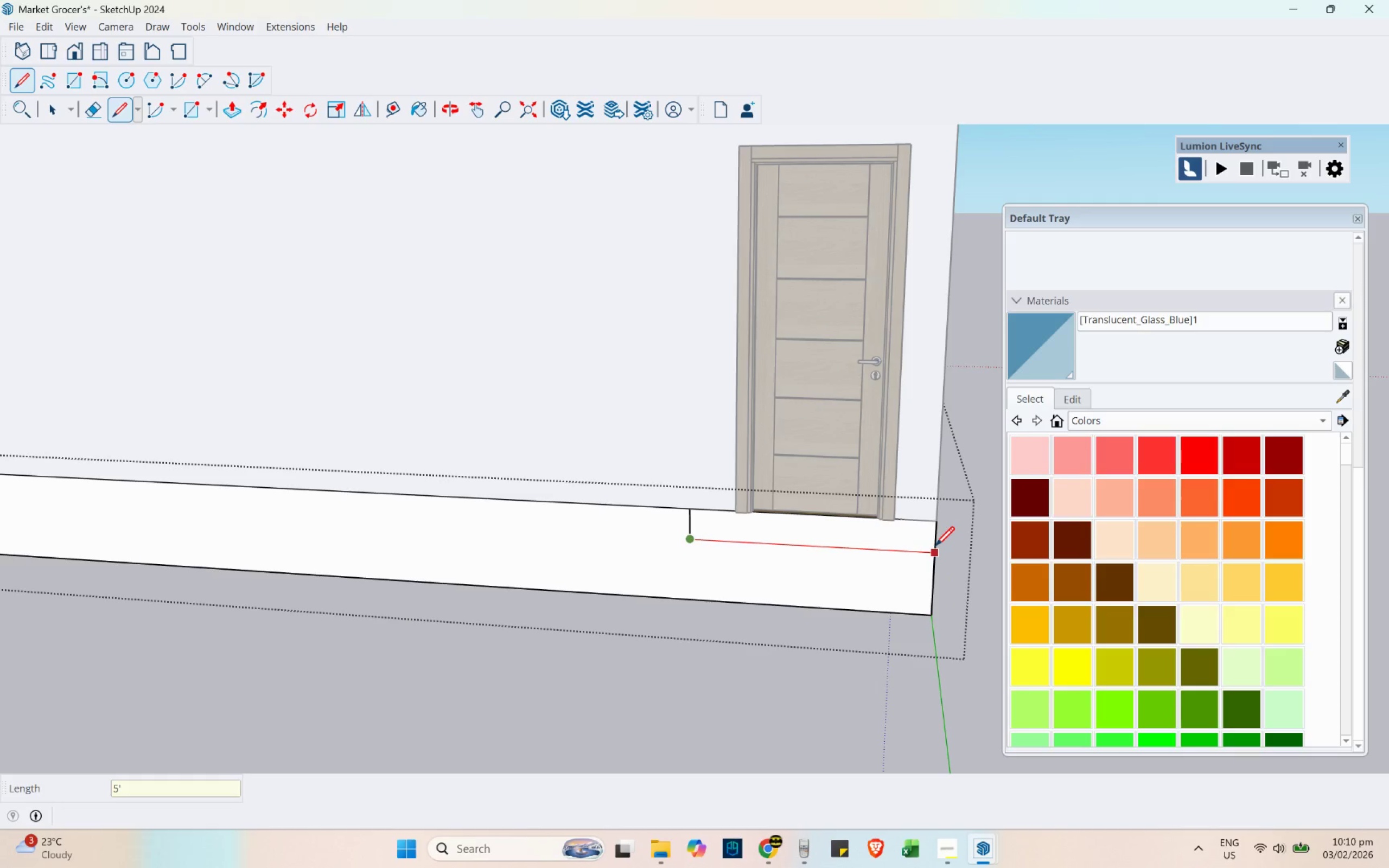 
left_click([934, 546])
 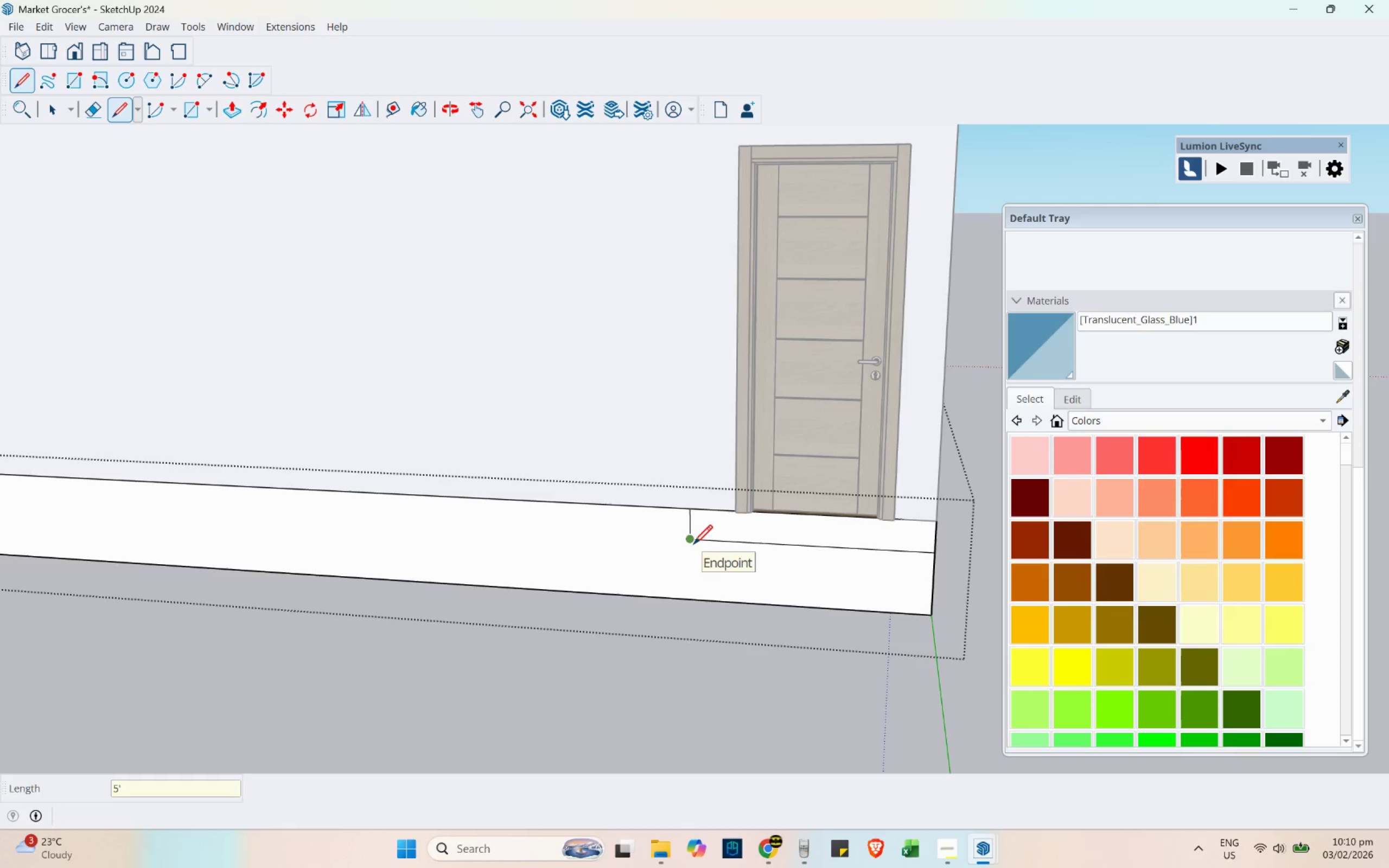 
left_click([693, 544])
 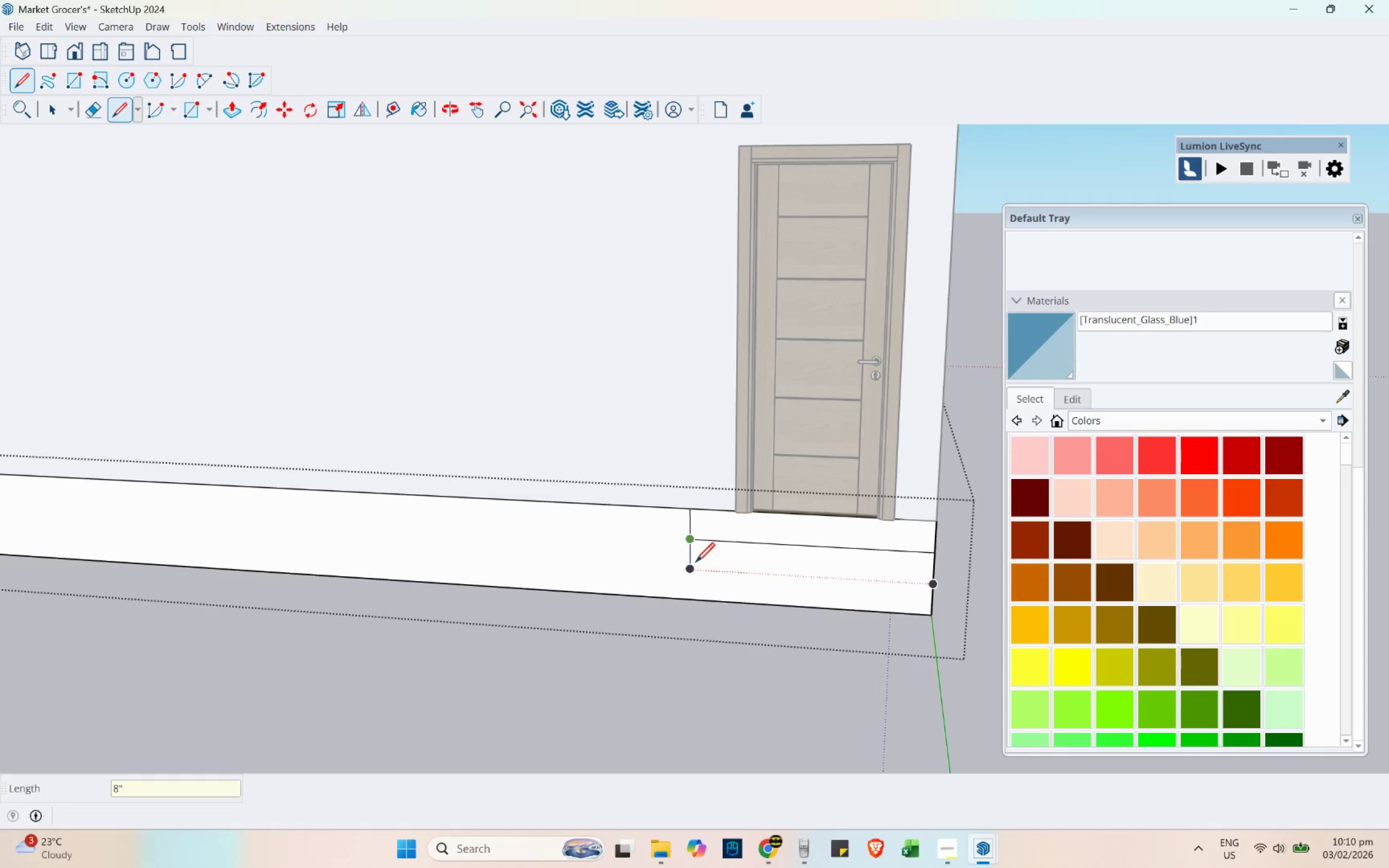 
key(Escape)
 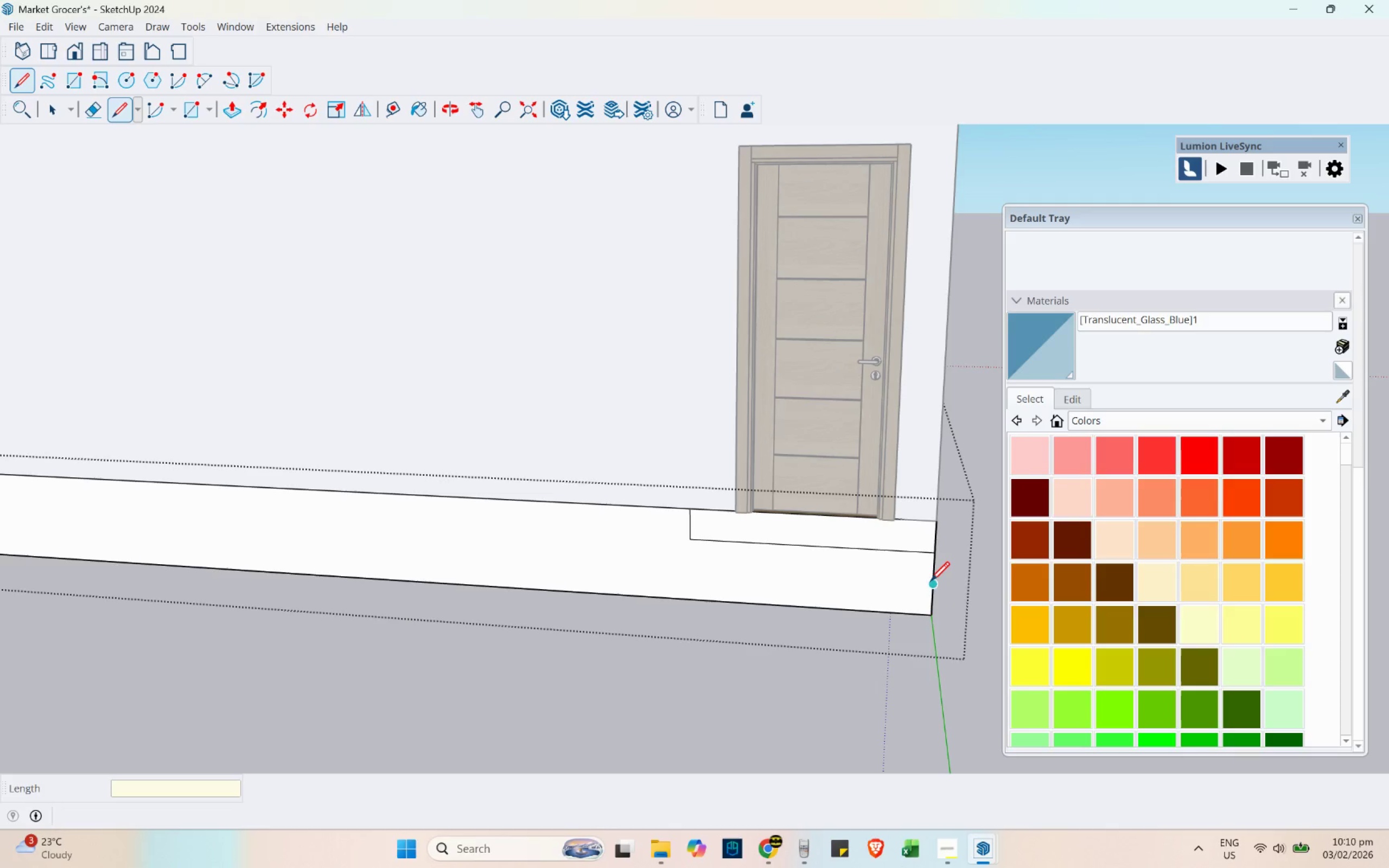 
left_click_drag(start_coordinate=[935, 582], to_coordinate=[930, 582])
 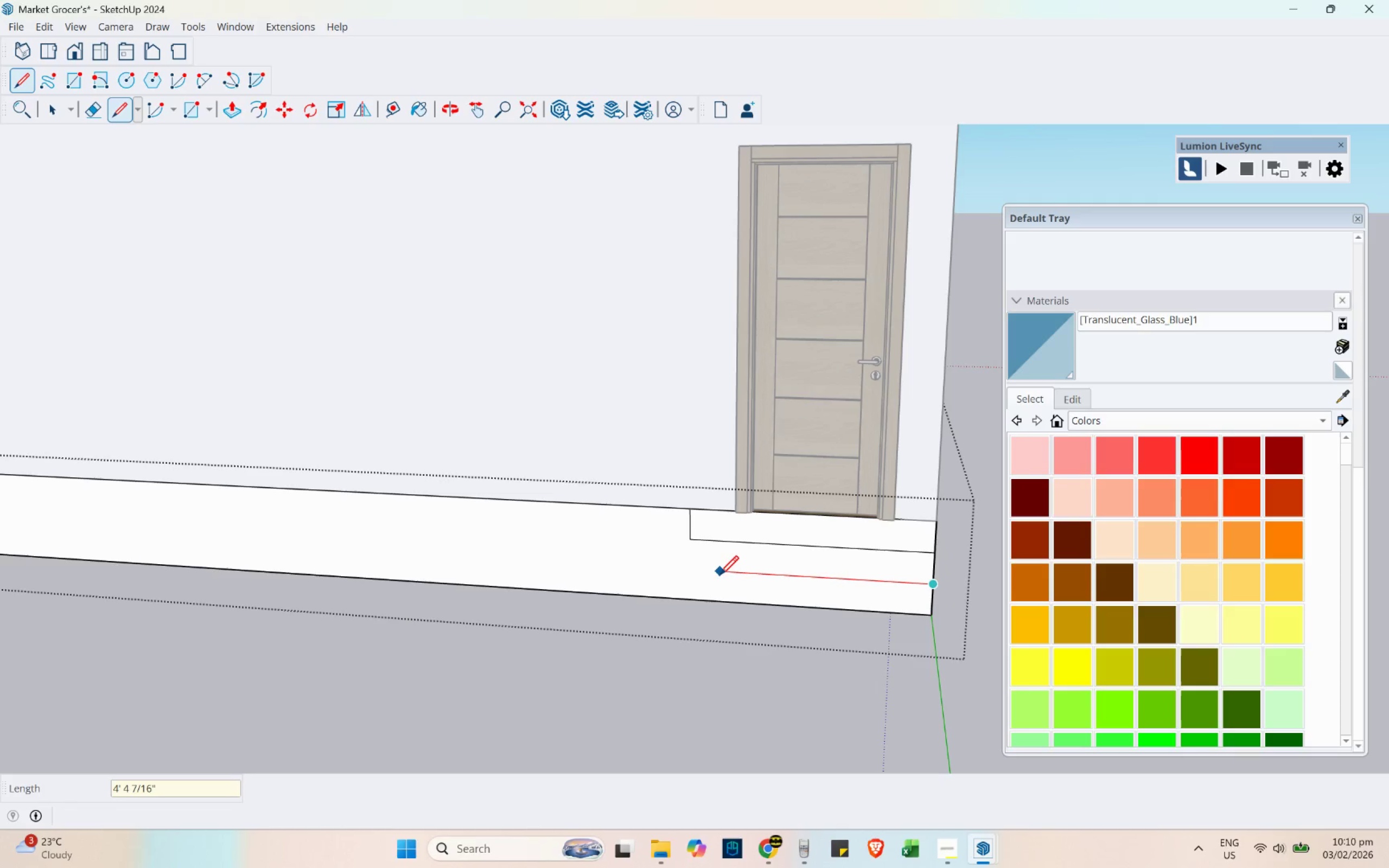 
hold_key(key=ShiftLeft, duration=0.93)
left_click([693, 539])
 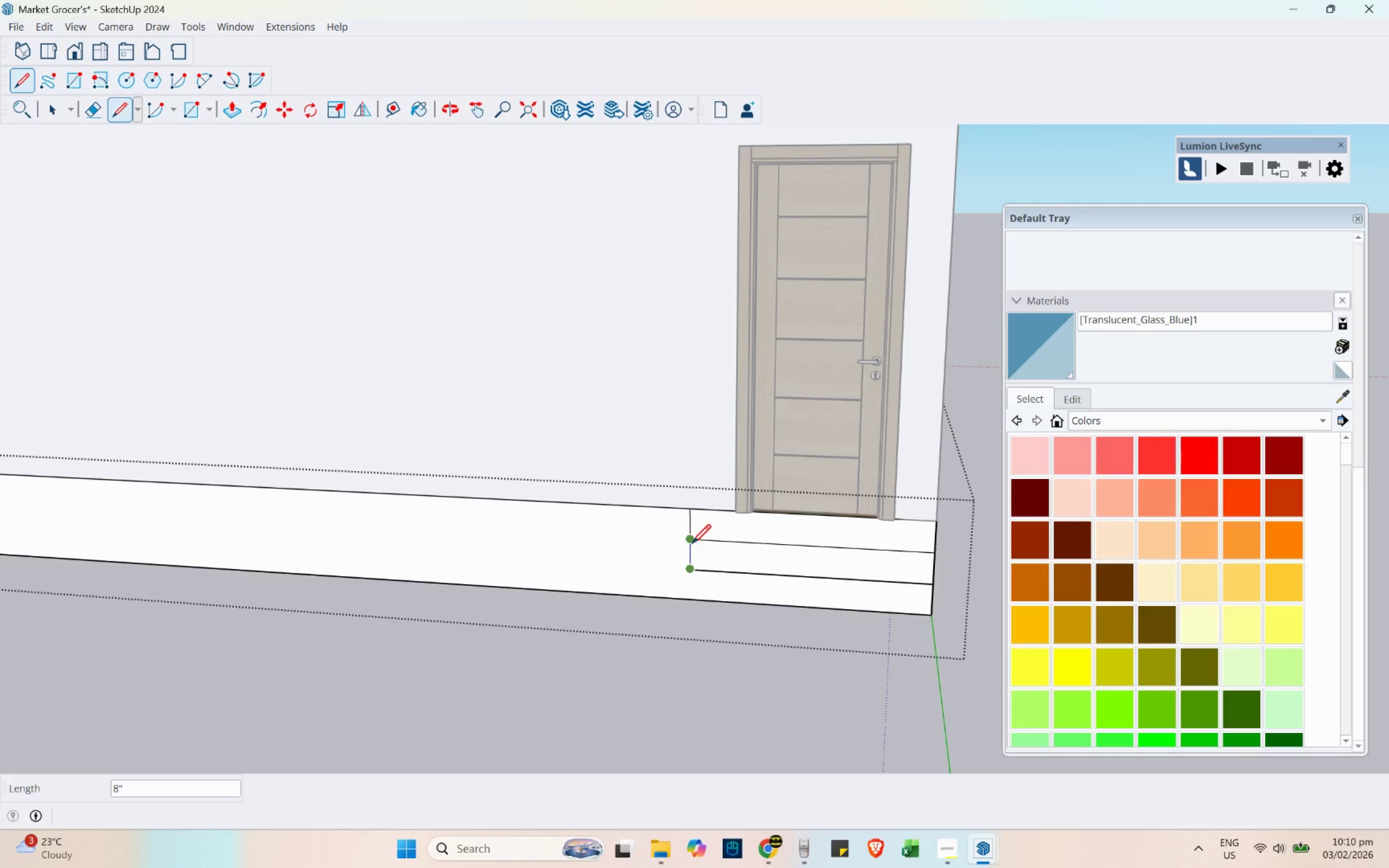 
left_click([692, 543])
 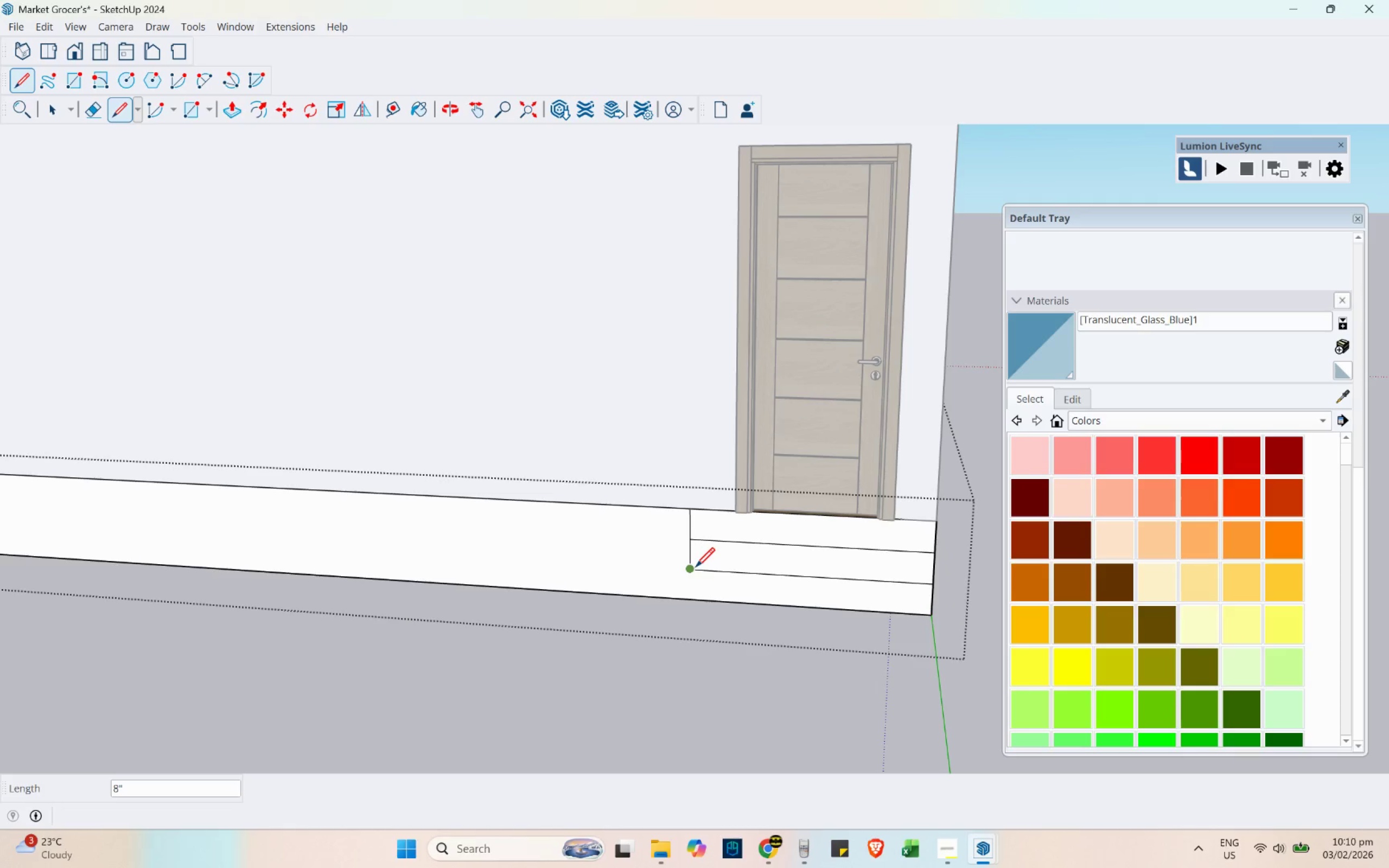 
left_click([696, 566])
 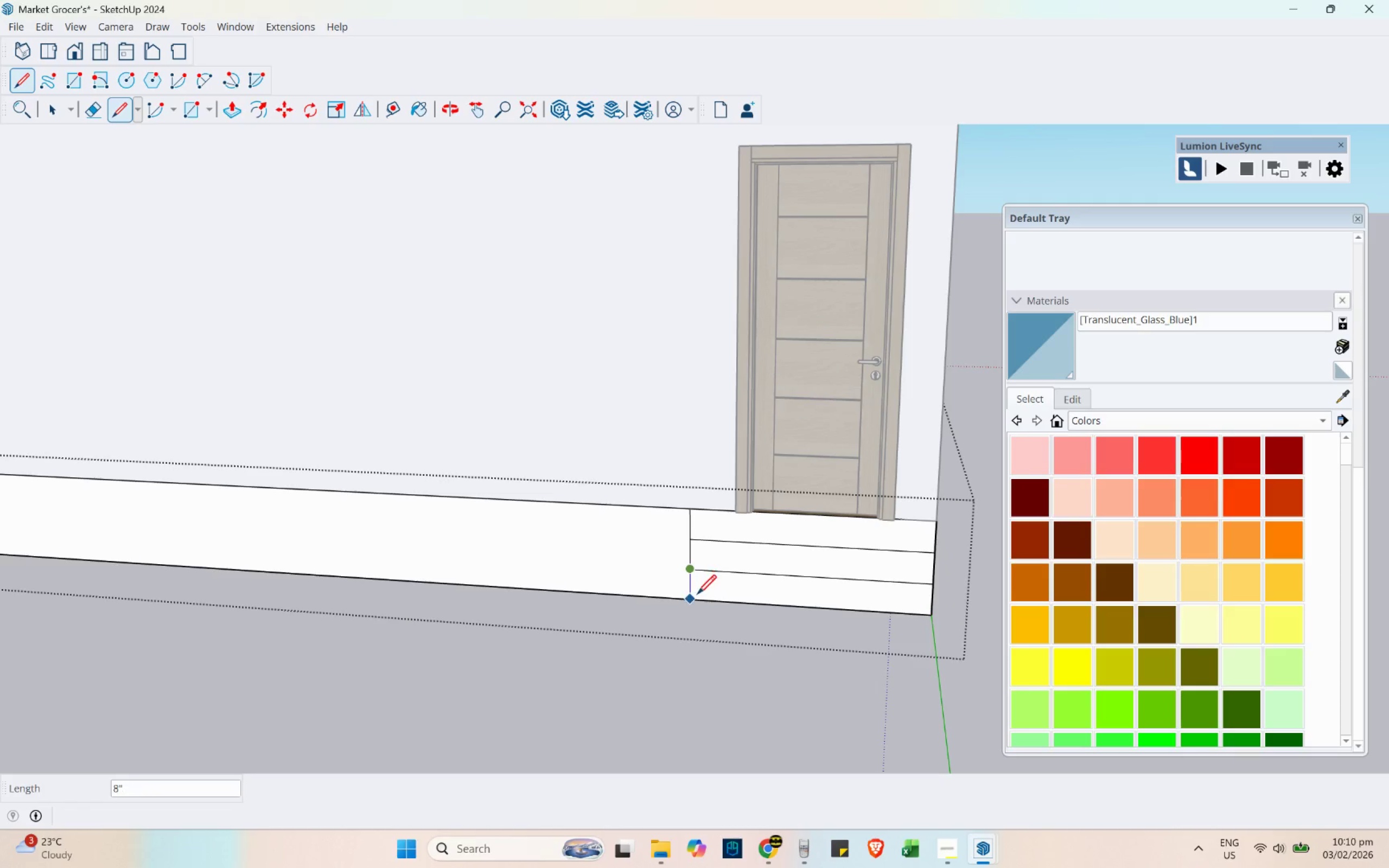 
left_click([697, 593])
 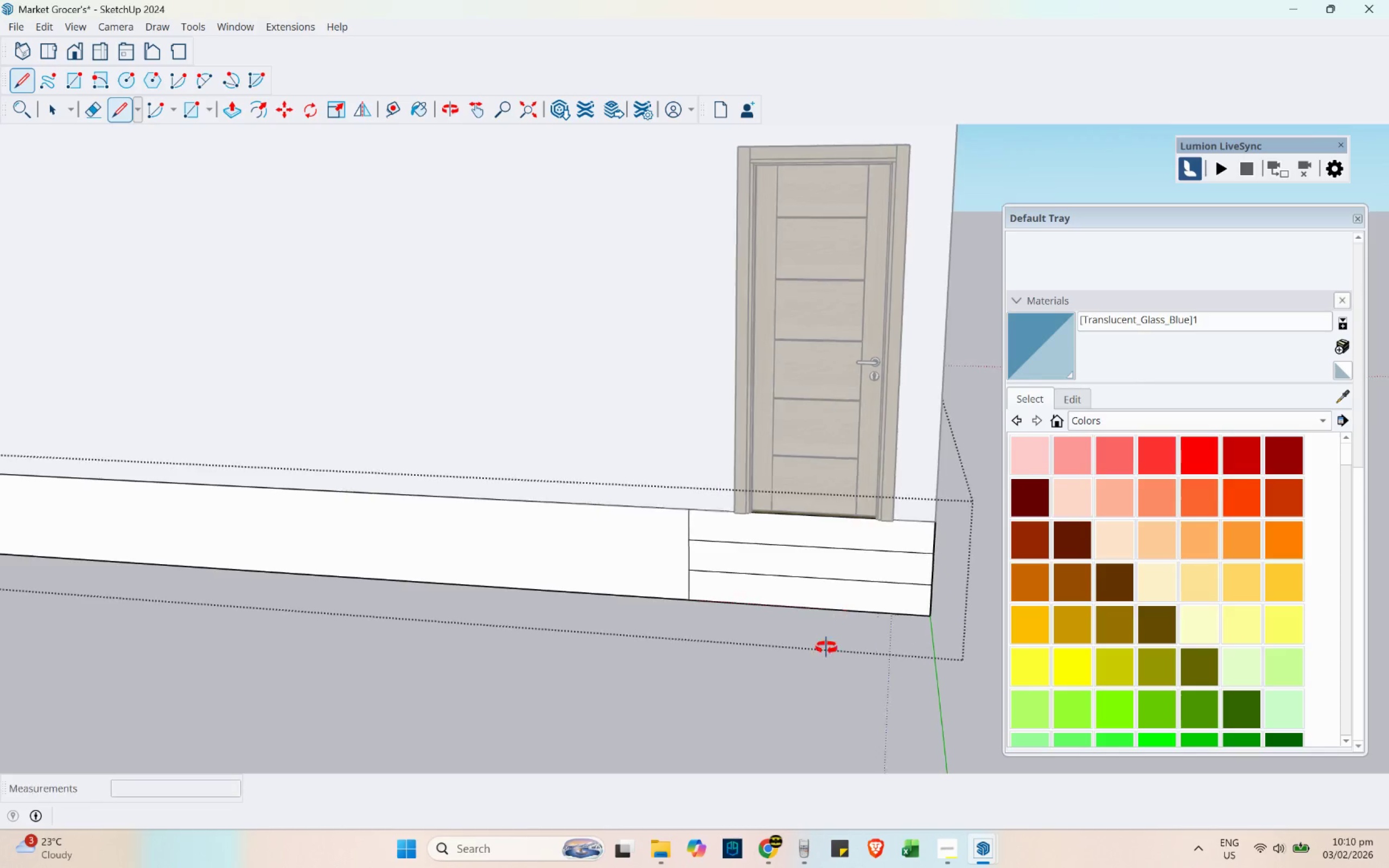 
key(P)
 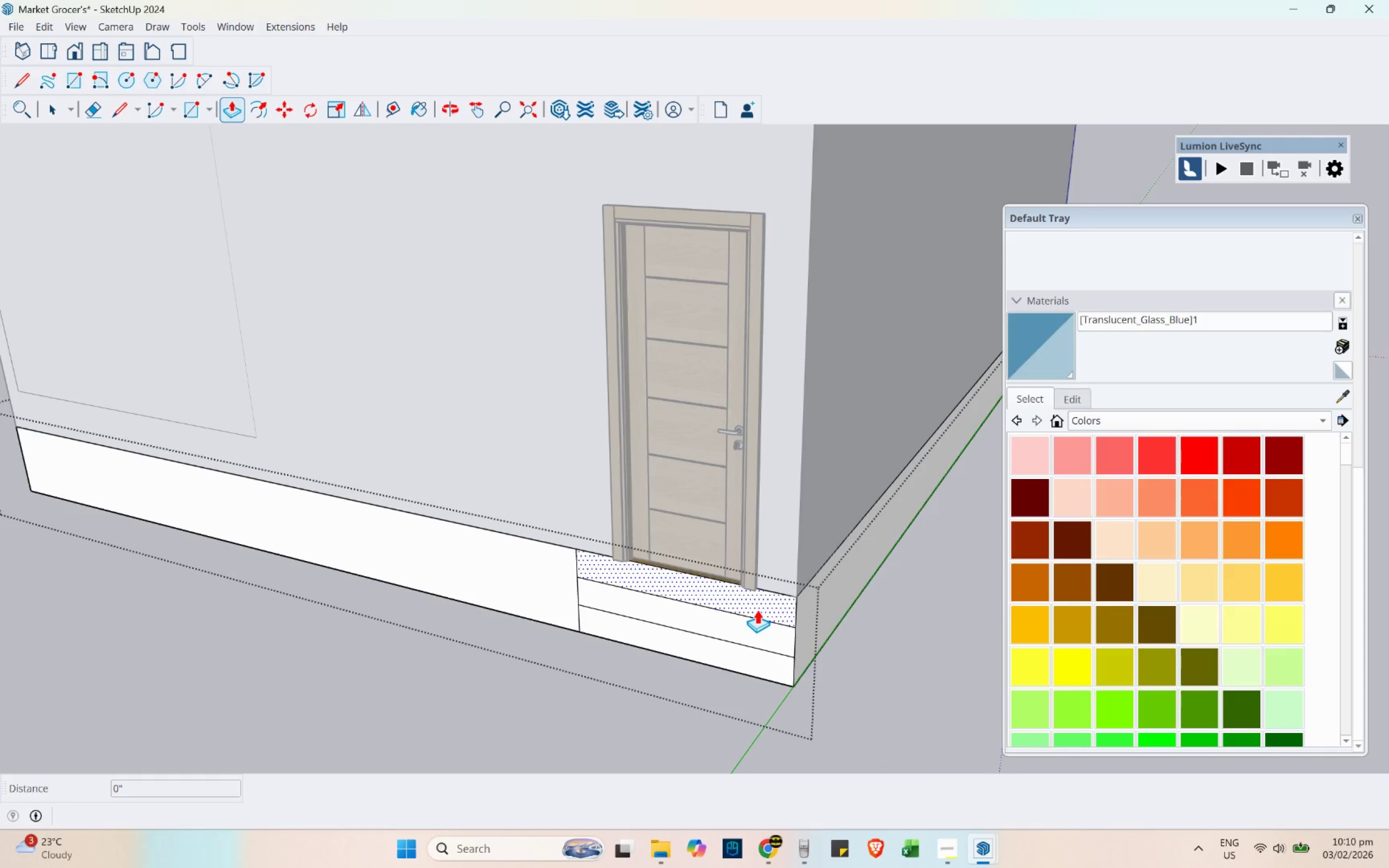 
left_click([757, 610])
 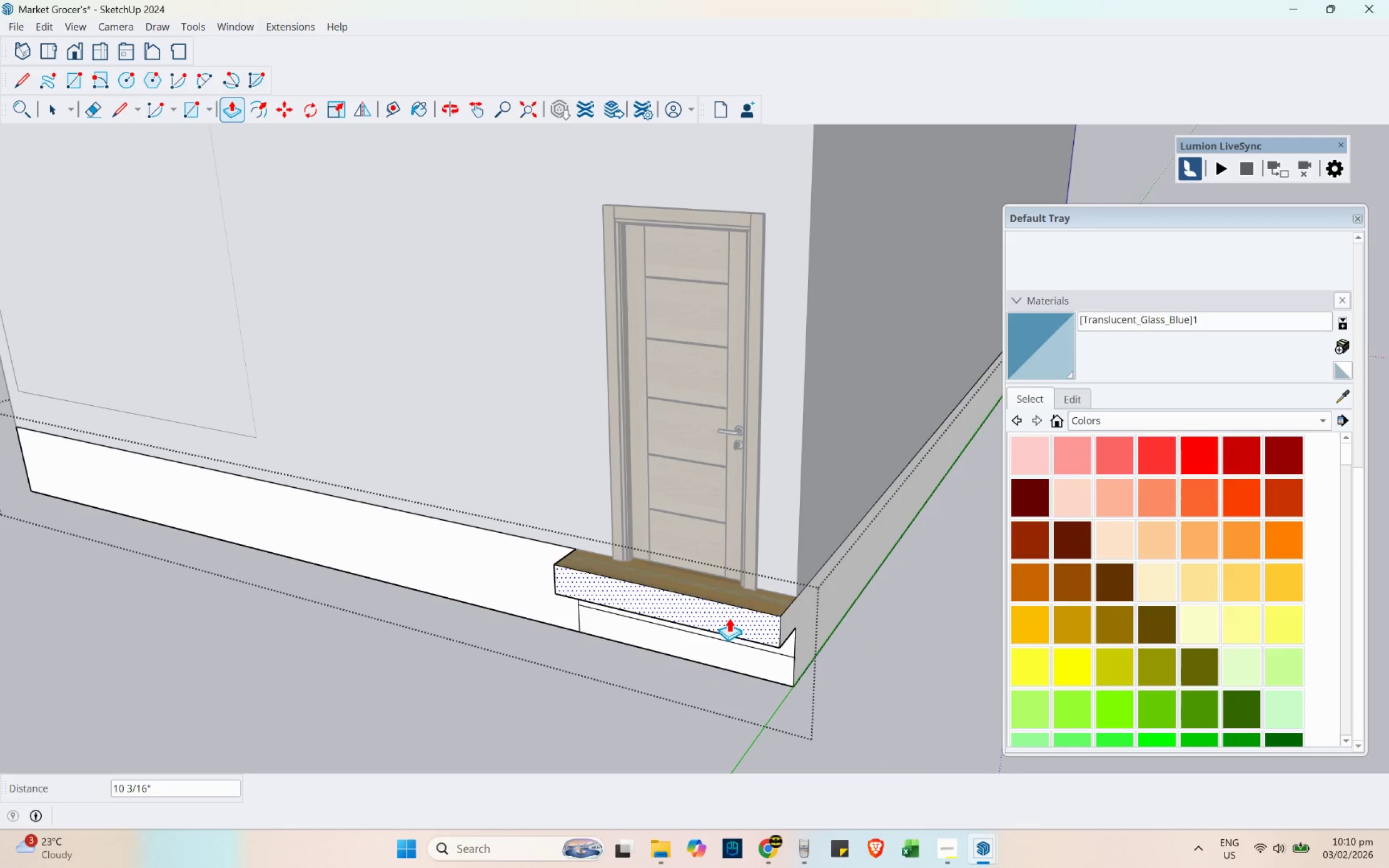 
key(Escape)
 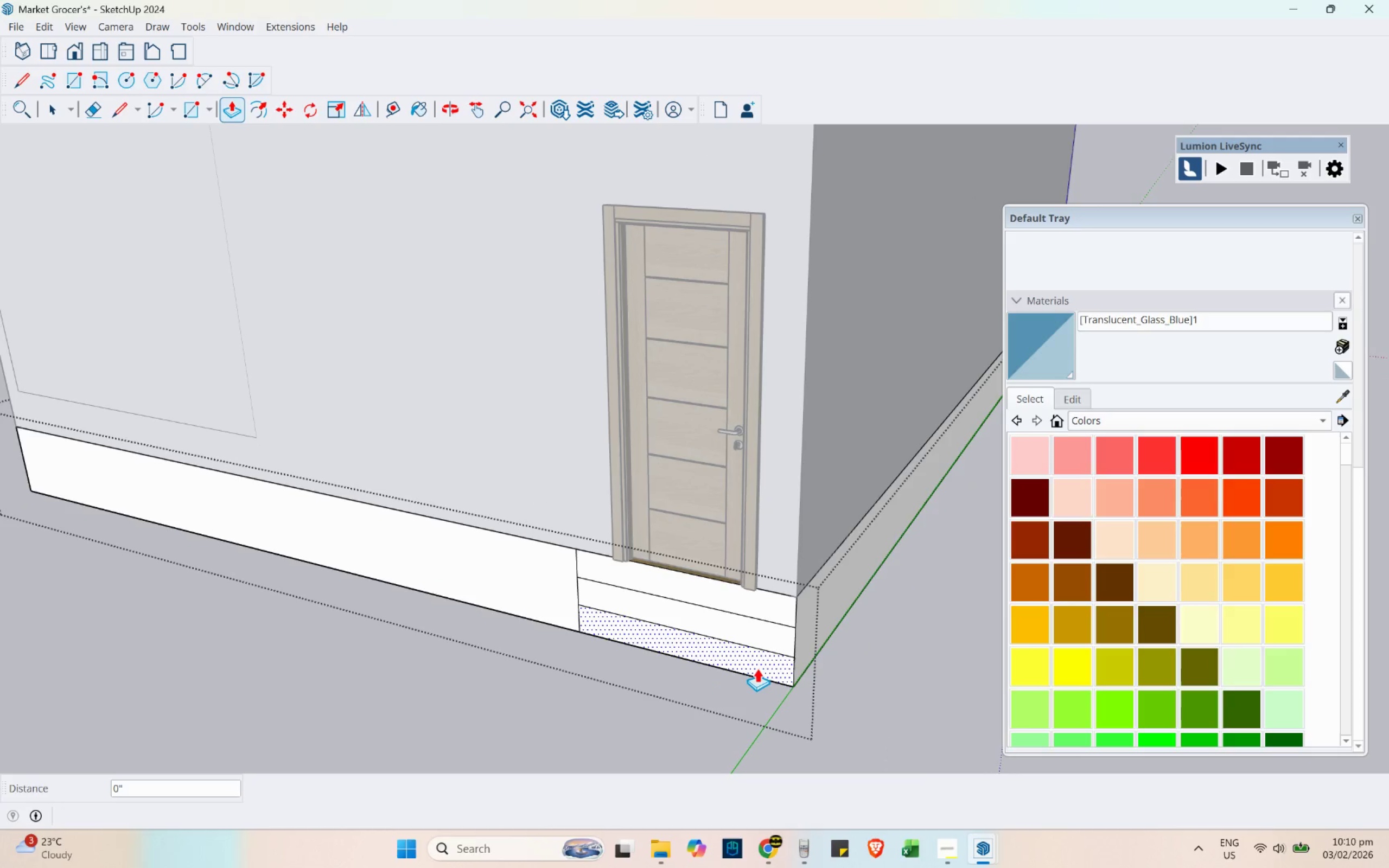 
left_click([757, 668])
 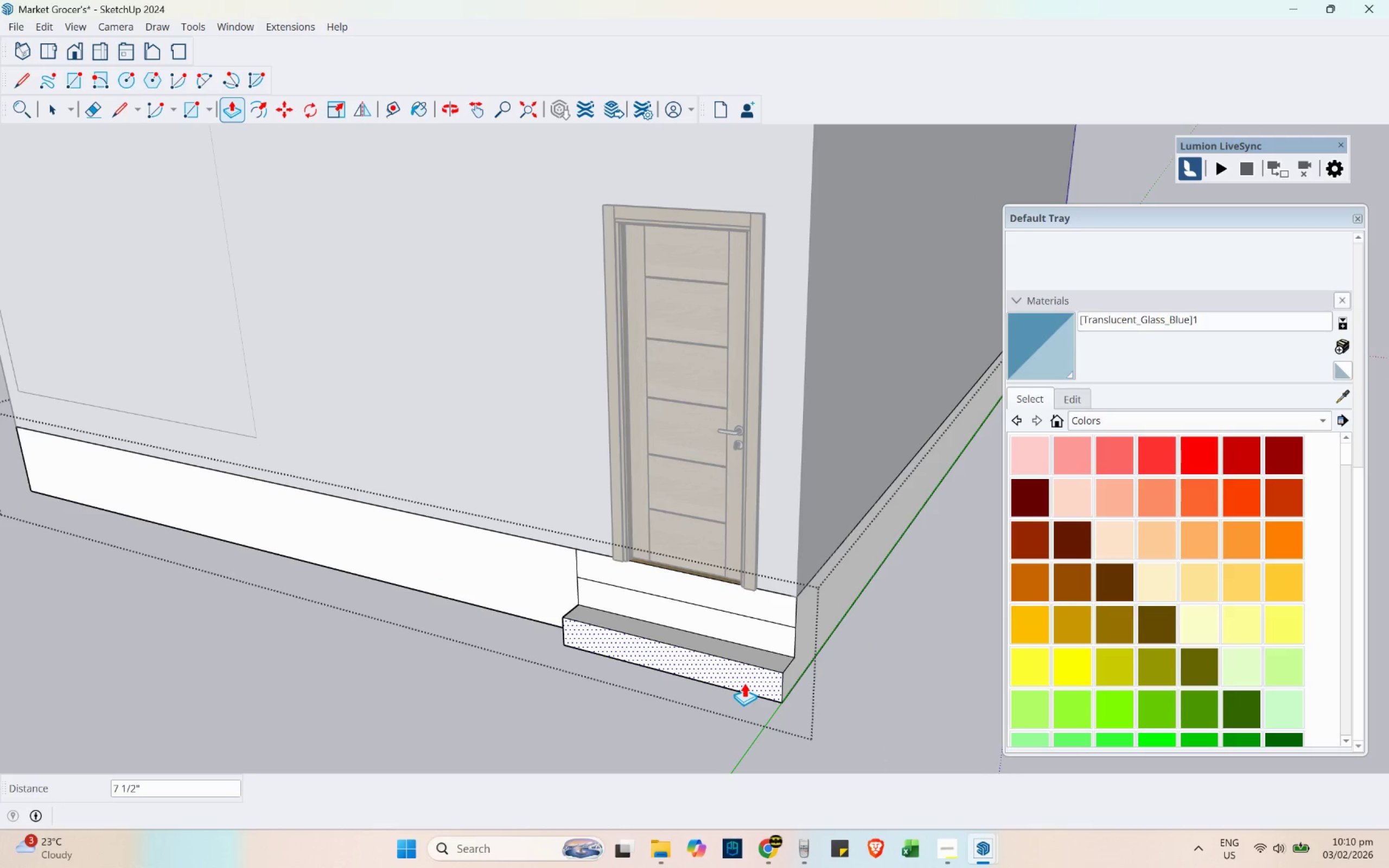 
scroll: coordinate [712, 645], scroll_direction: down, amount: 2.0
 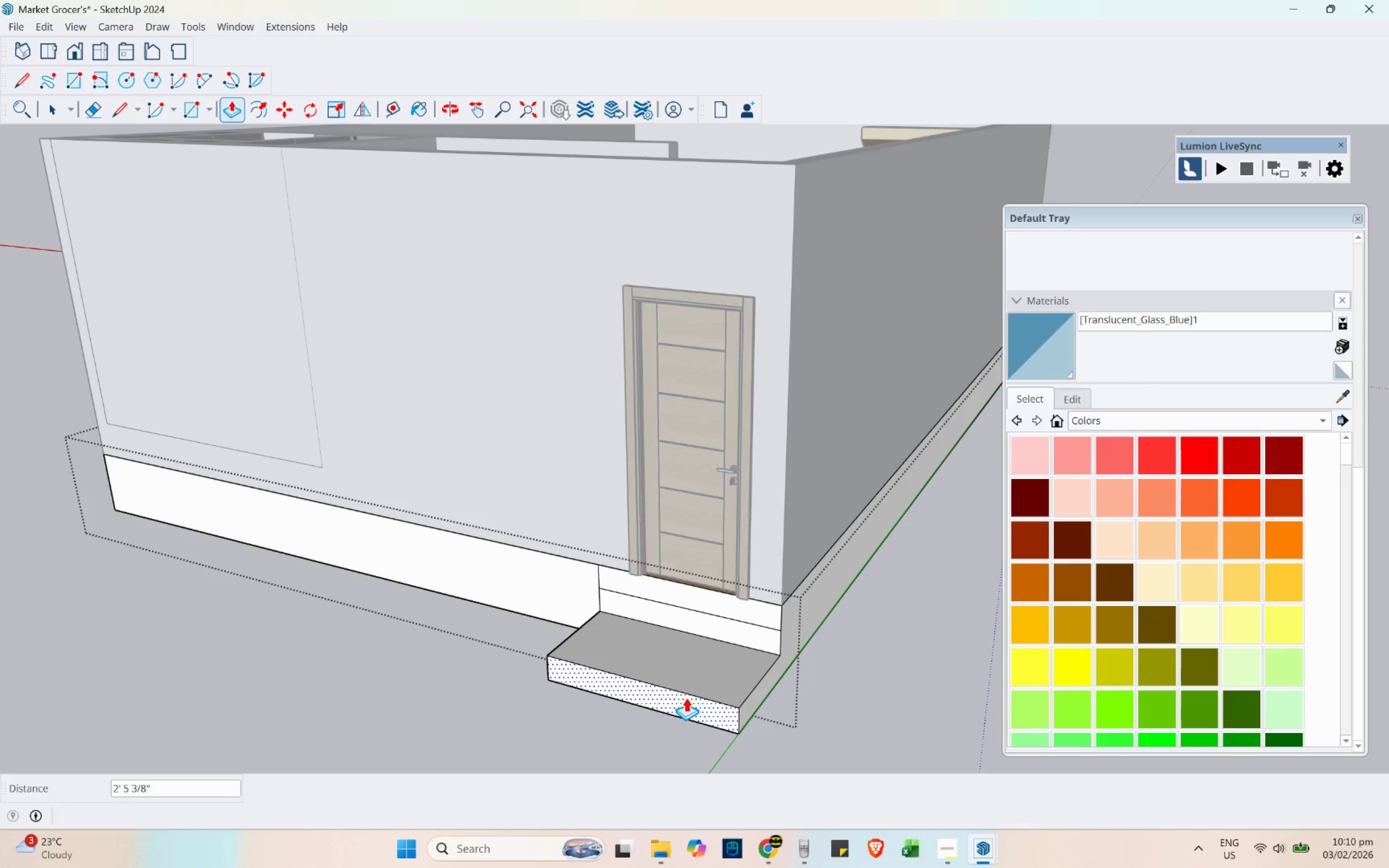 
wait(17.72)
 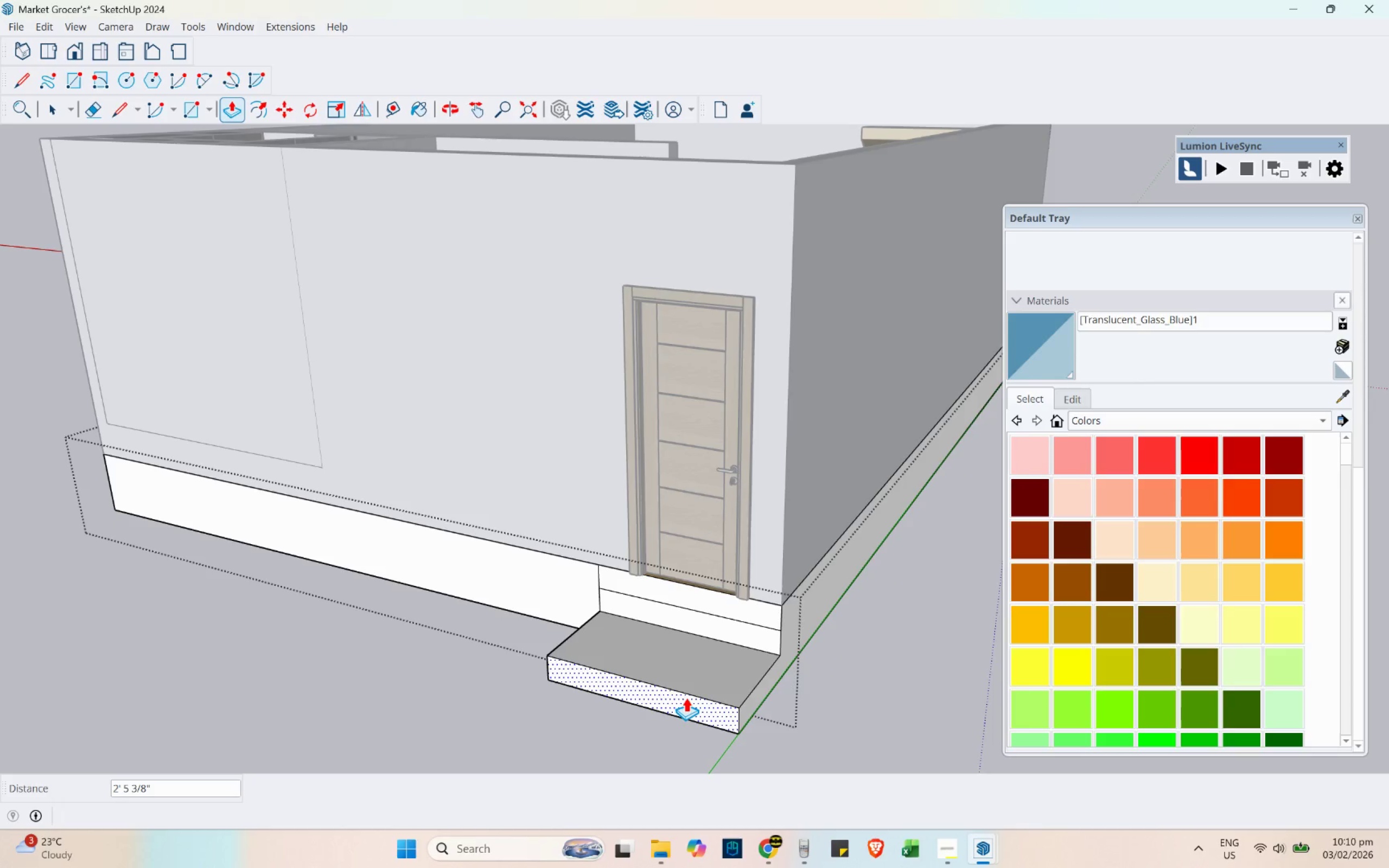 
key(Numpad3)
 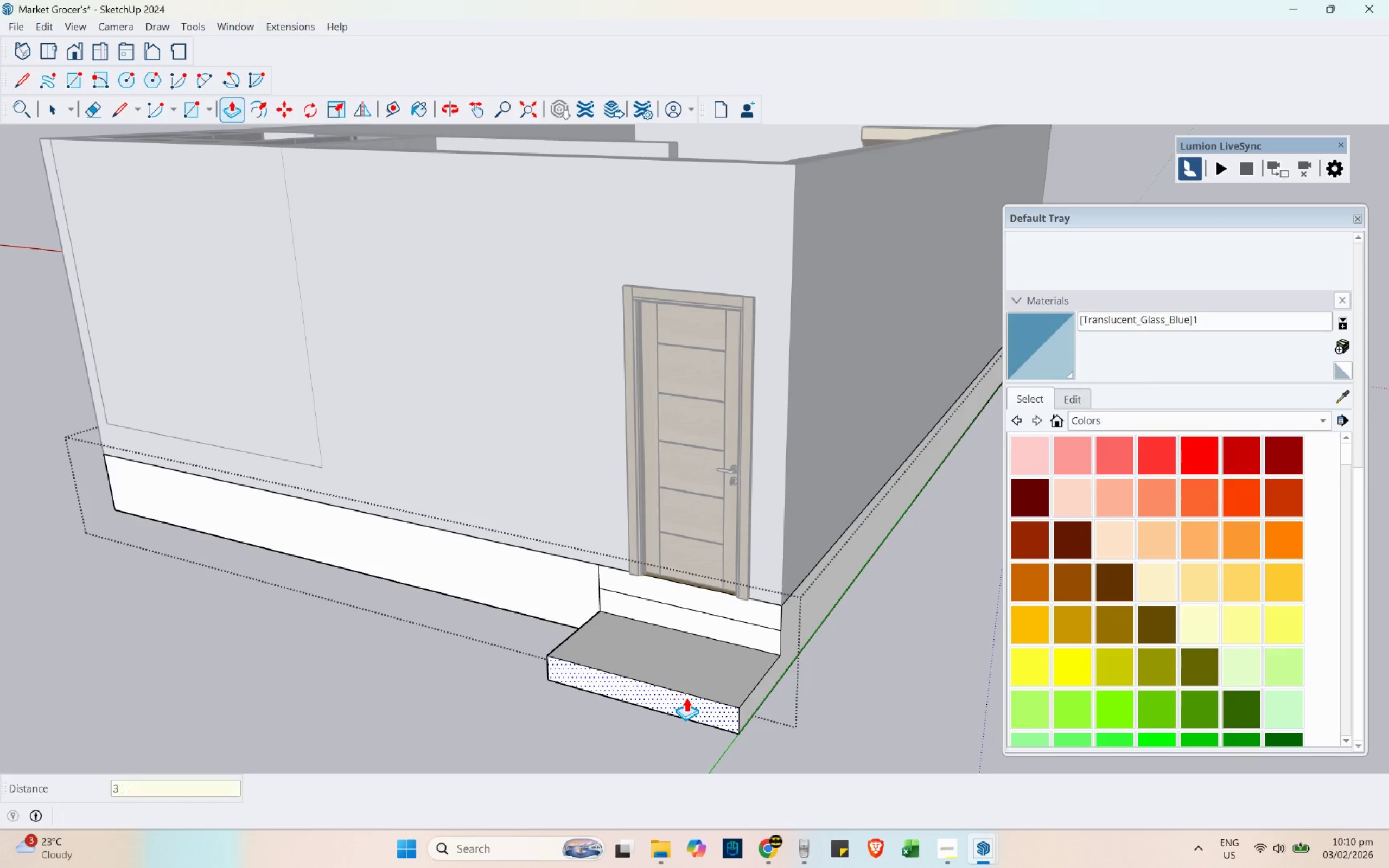 
key(Quote)
 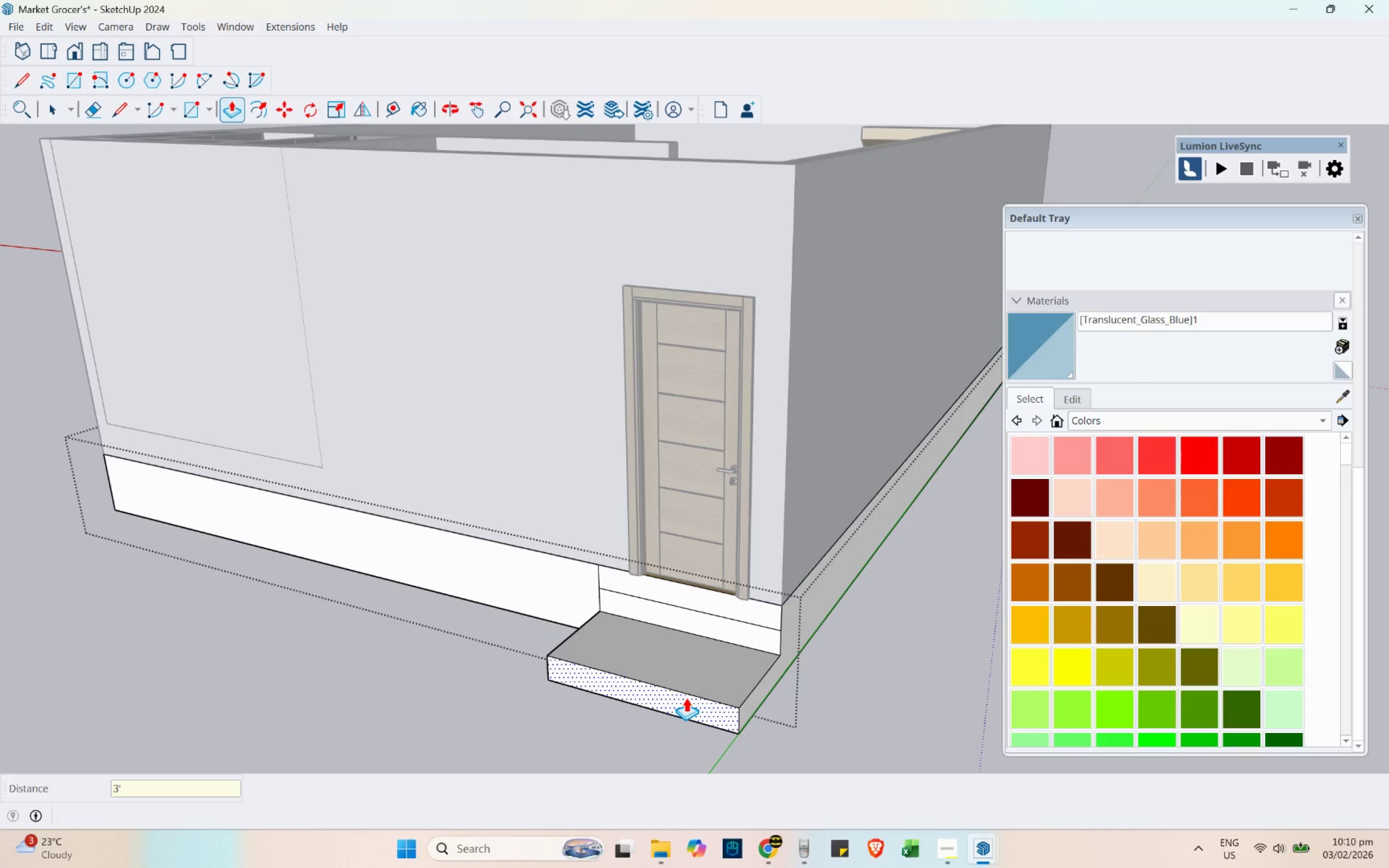 
key(NumpadEnter)
 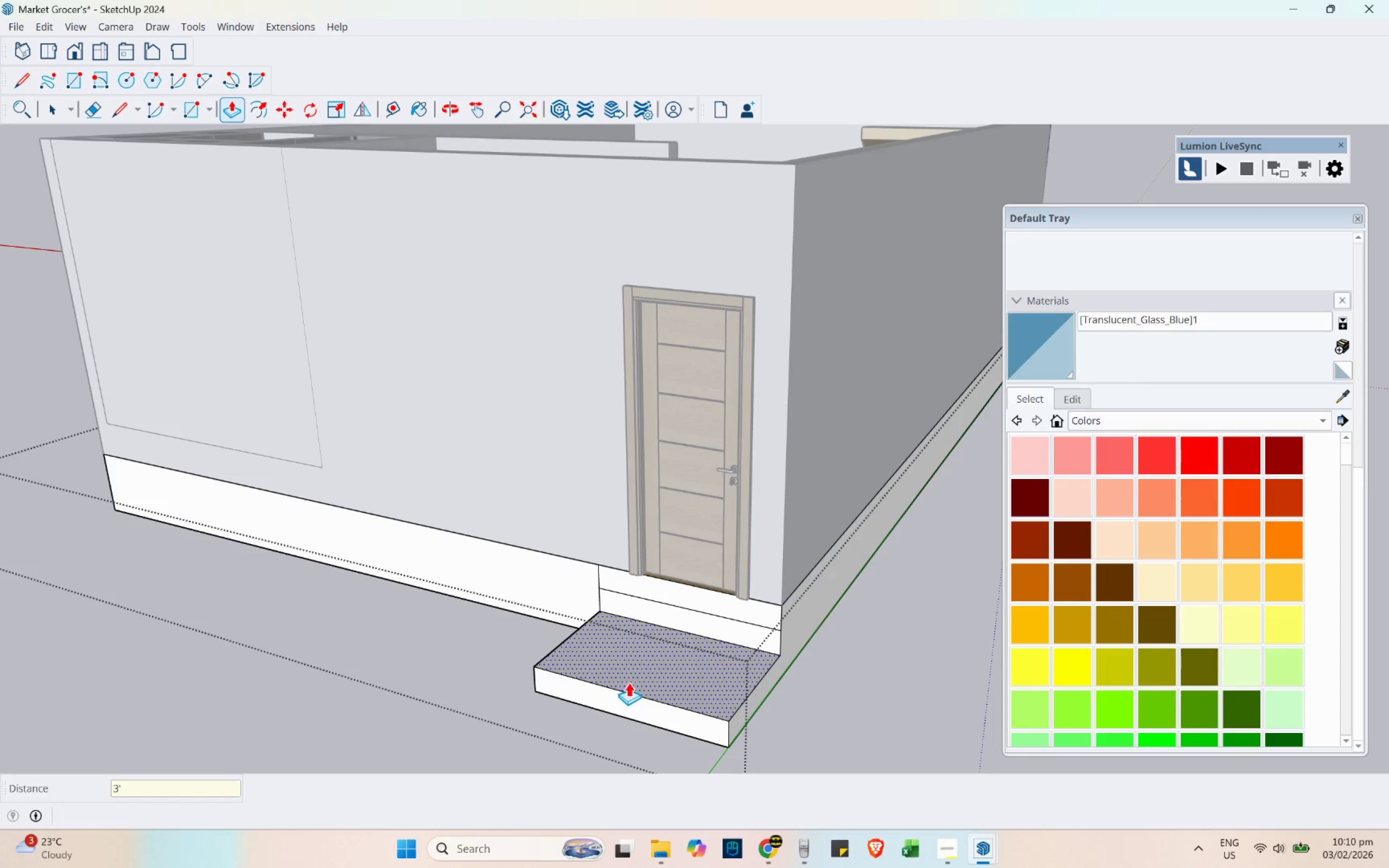 
scroll: coordinate [695, 653], scroll_direction: up, amount: 2.0
 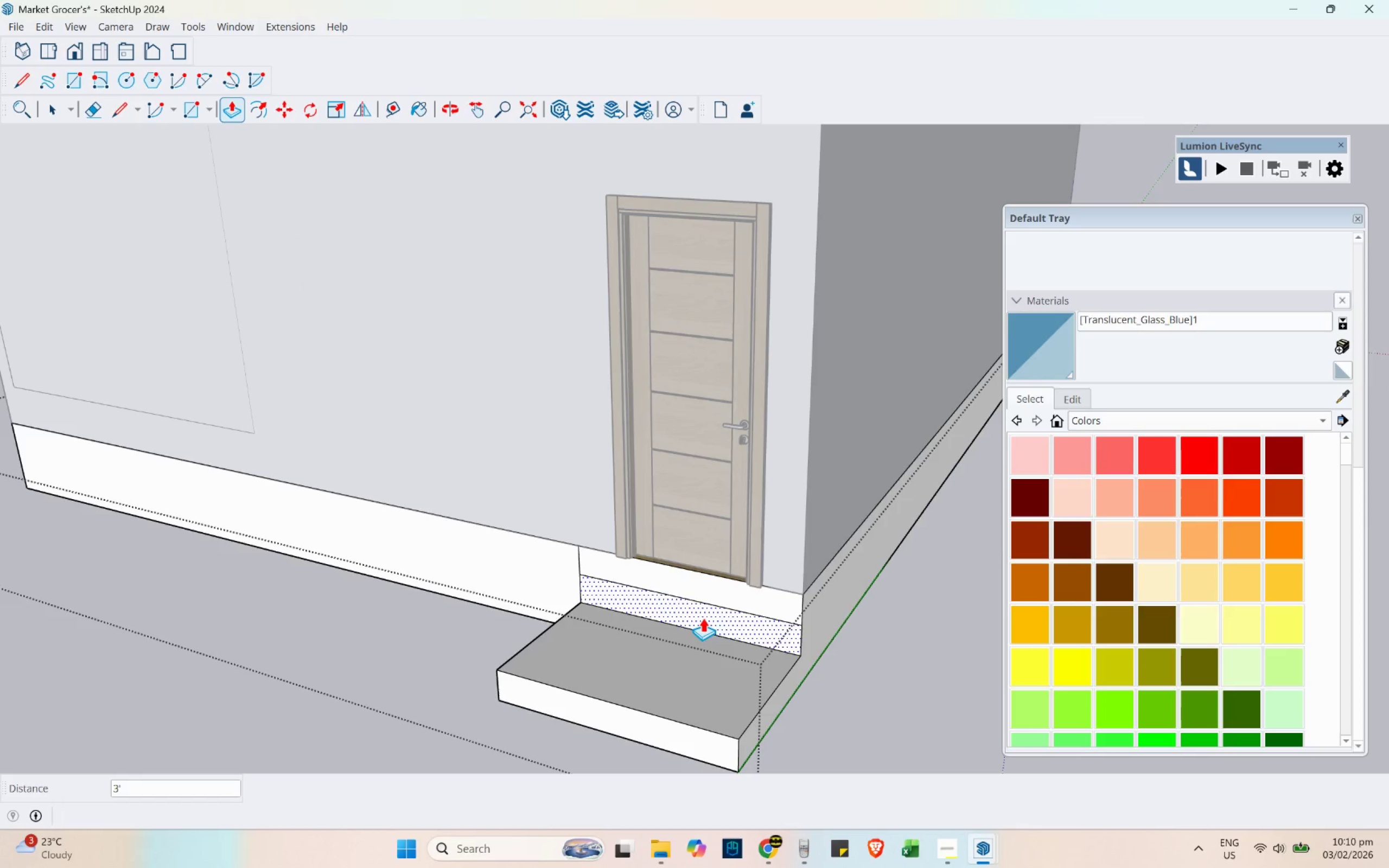 
left_click([693, 618])
 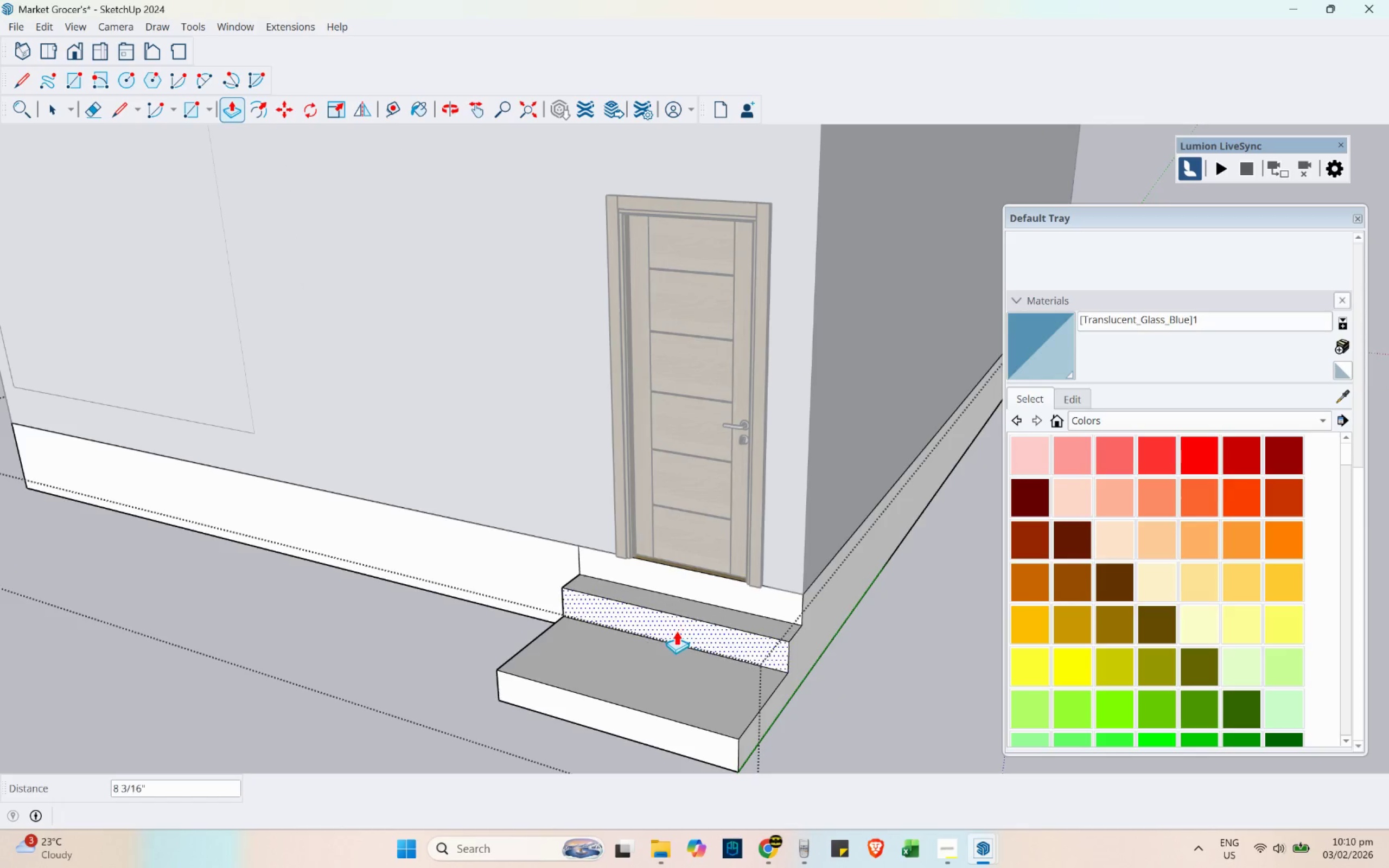 
key(2)
 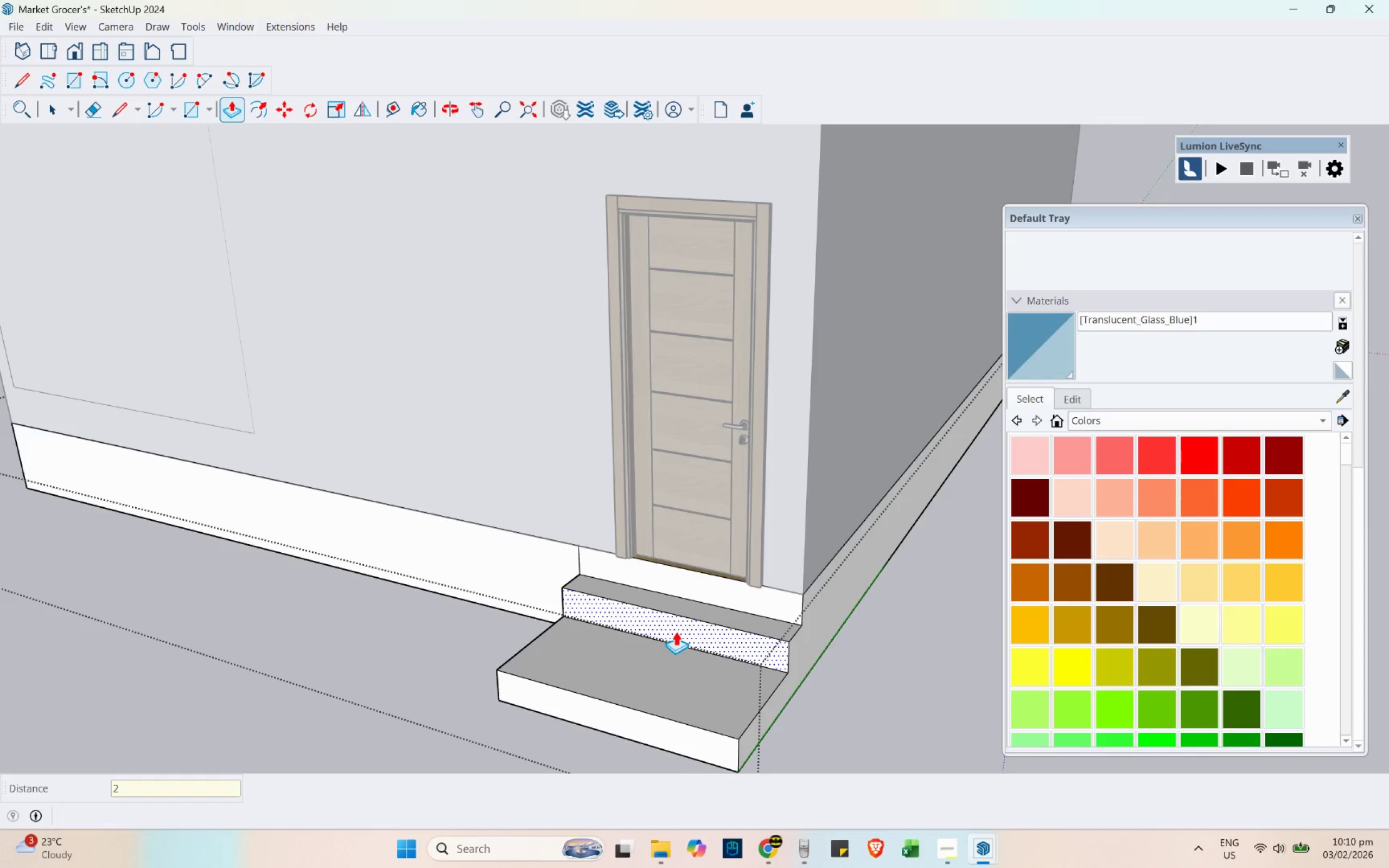 
key(Quote)
 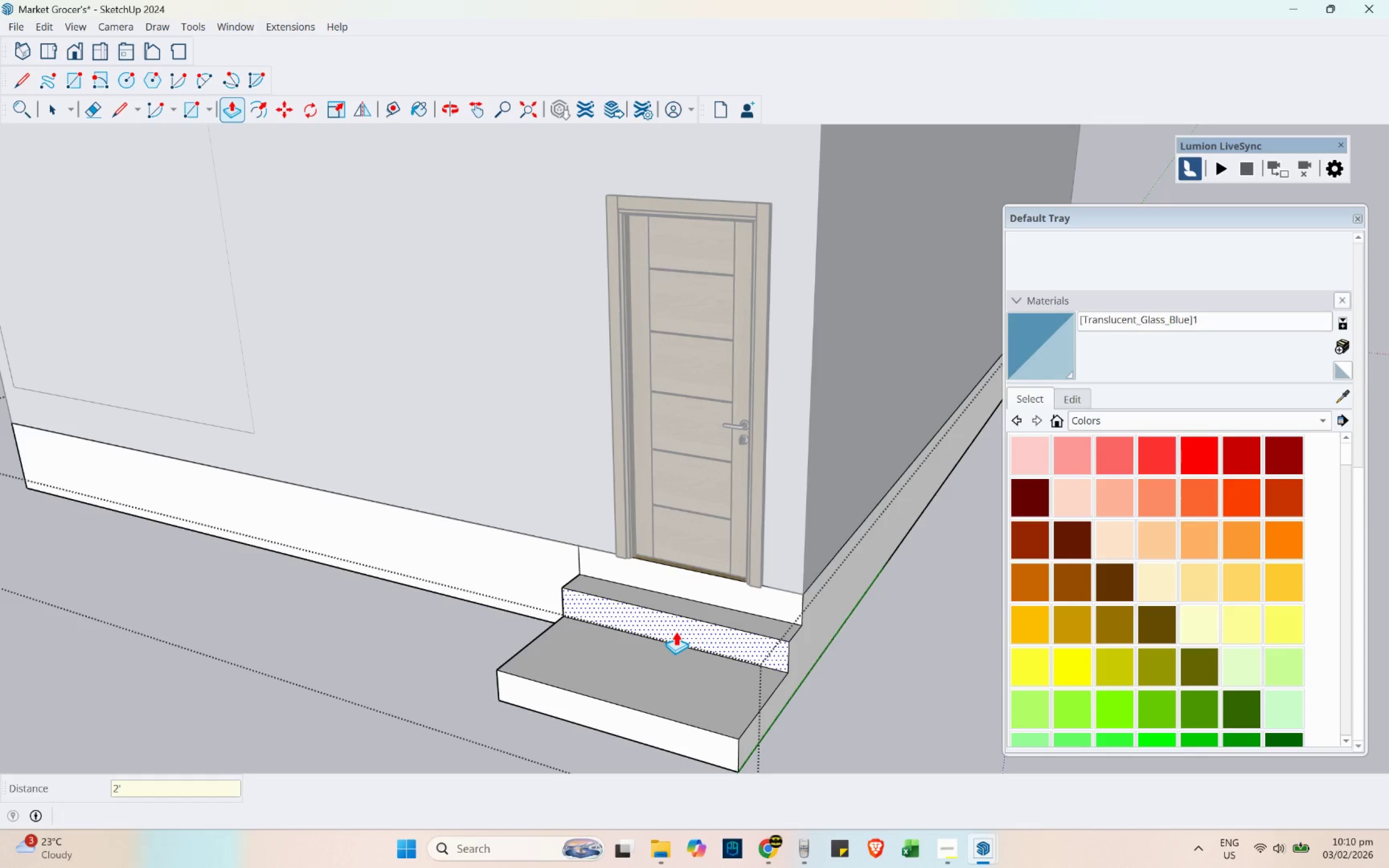 
key(Enter)
 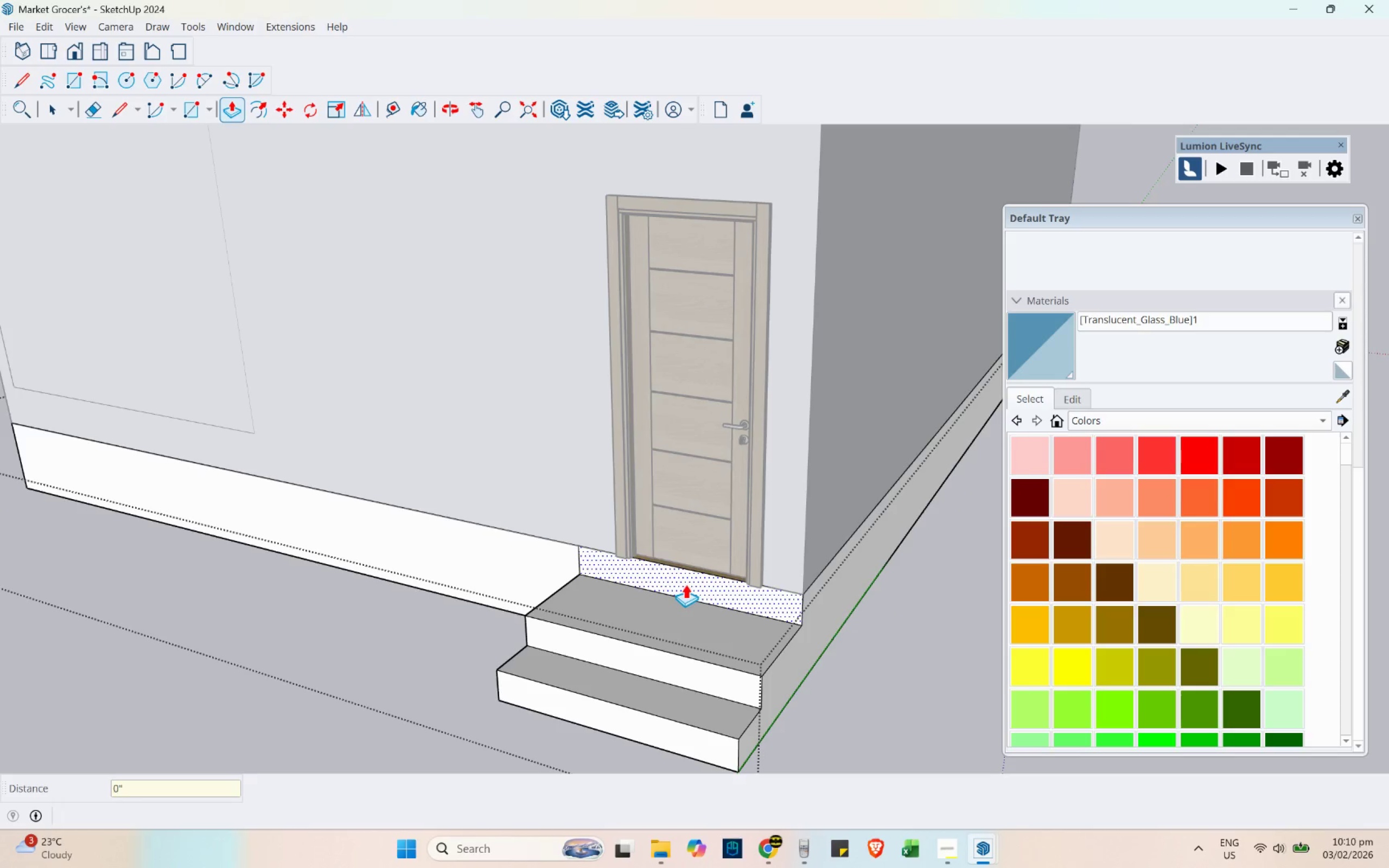 
key(1)
 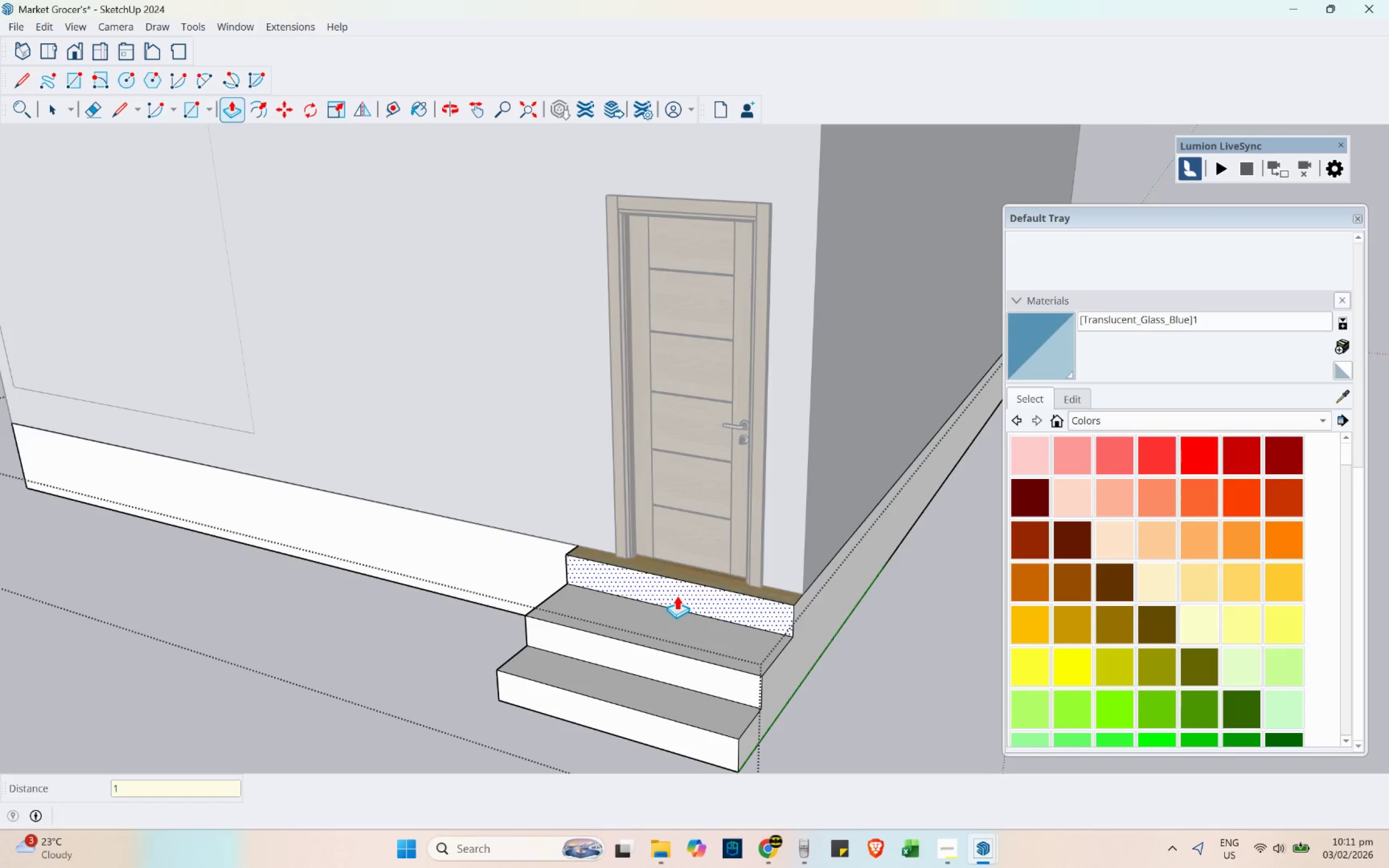 
key(Quote)
 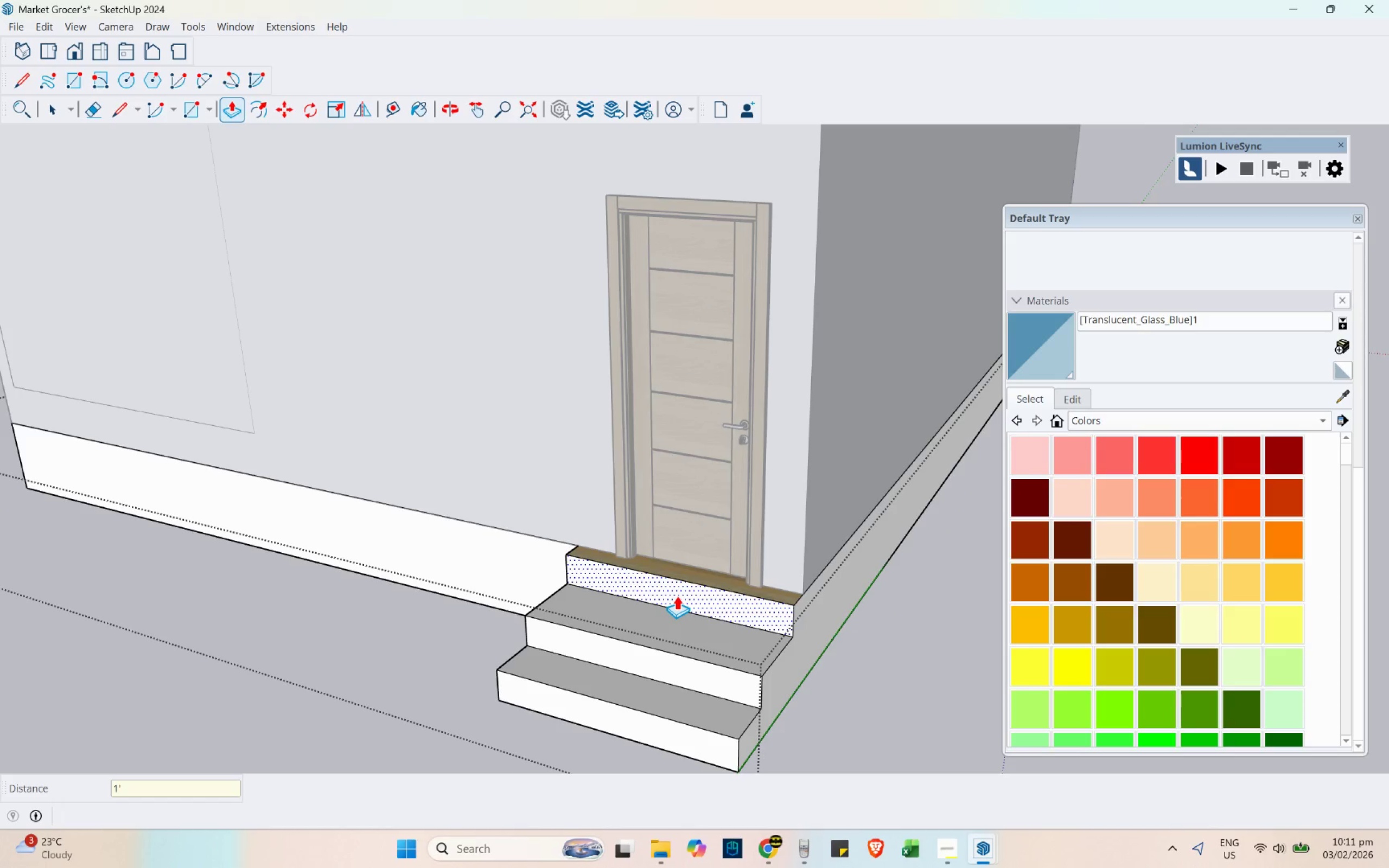 
key(Enter)
 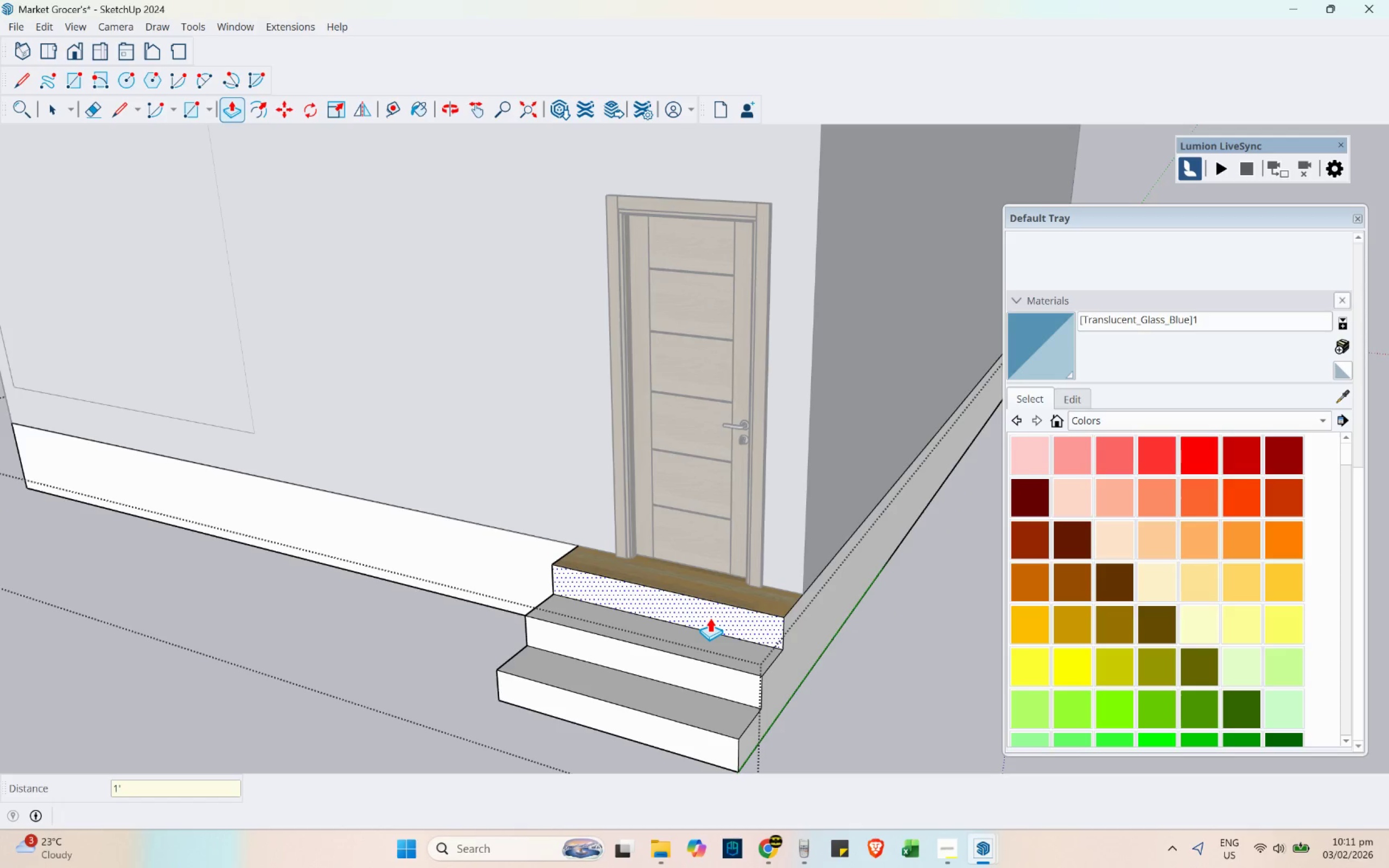 
key(B)
 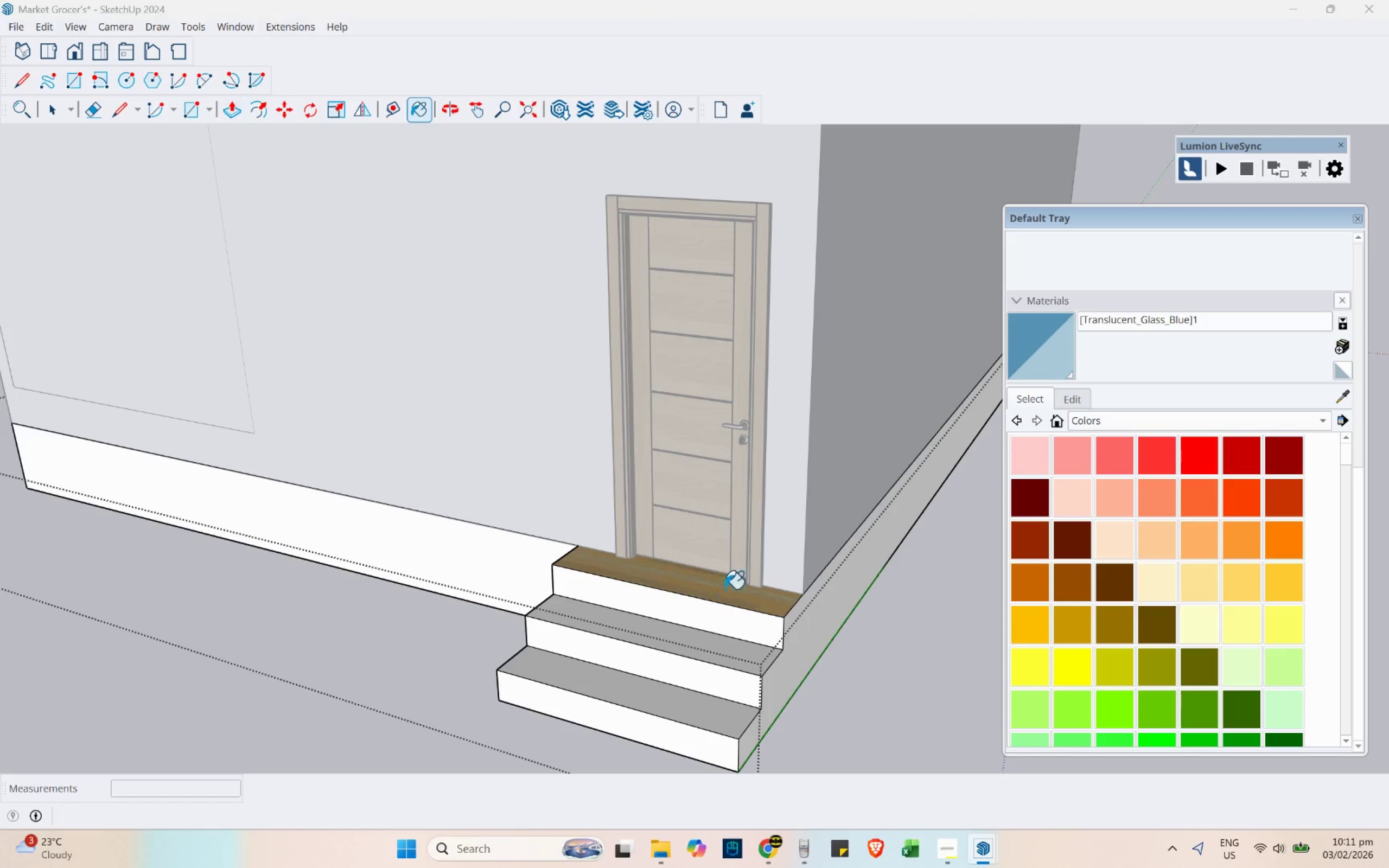 
hold_key(key=AltLeft, duration=0.36)
left_click([719, 596])
 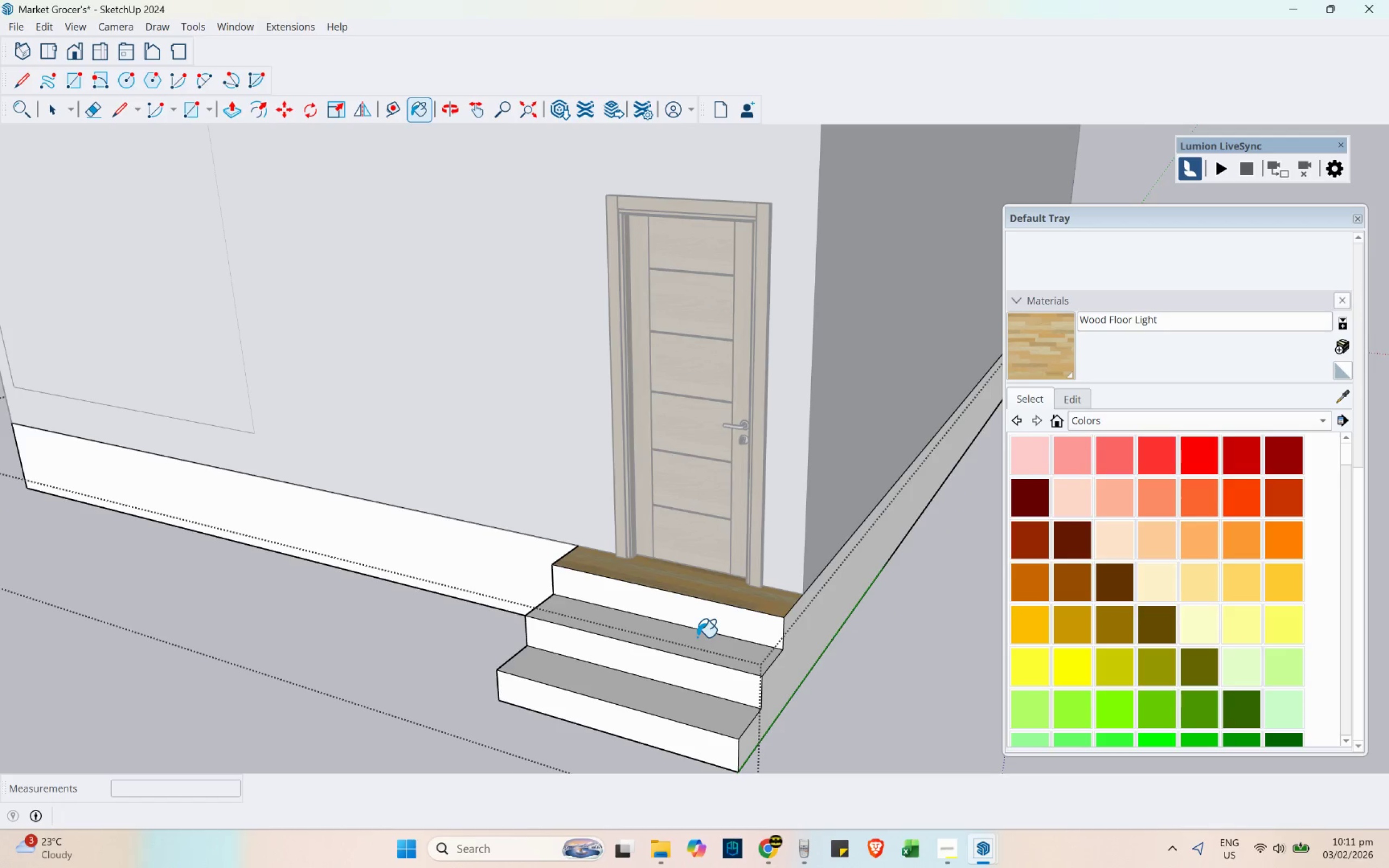 
double_click([677, 698])
 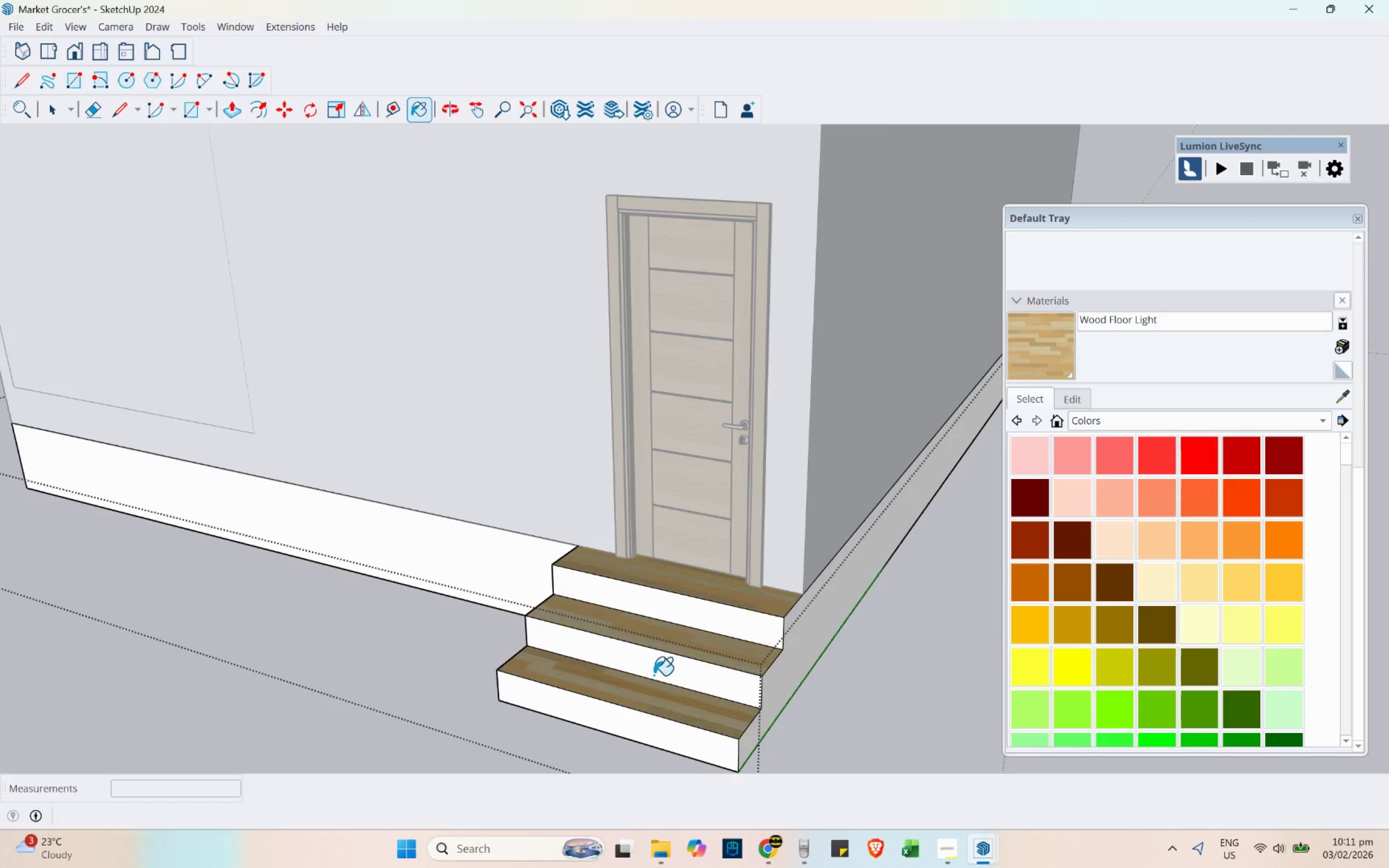 
scroll: coordinate [377, 584], scroll_direction: down, amount: 8.0
 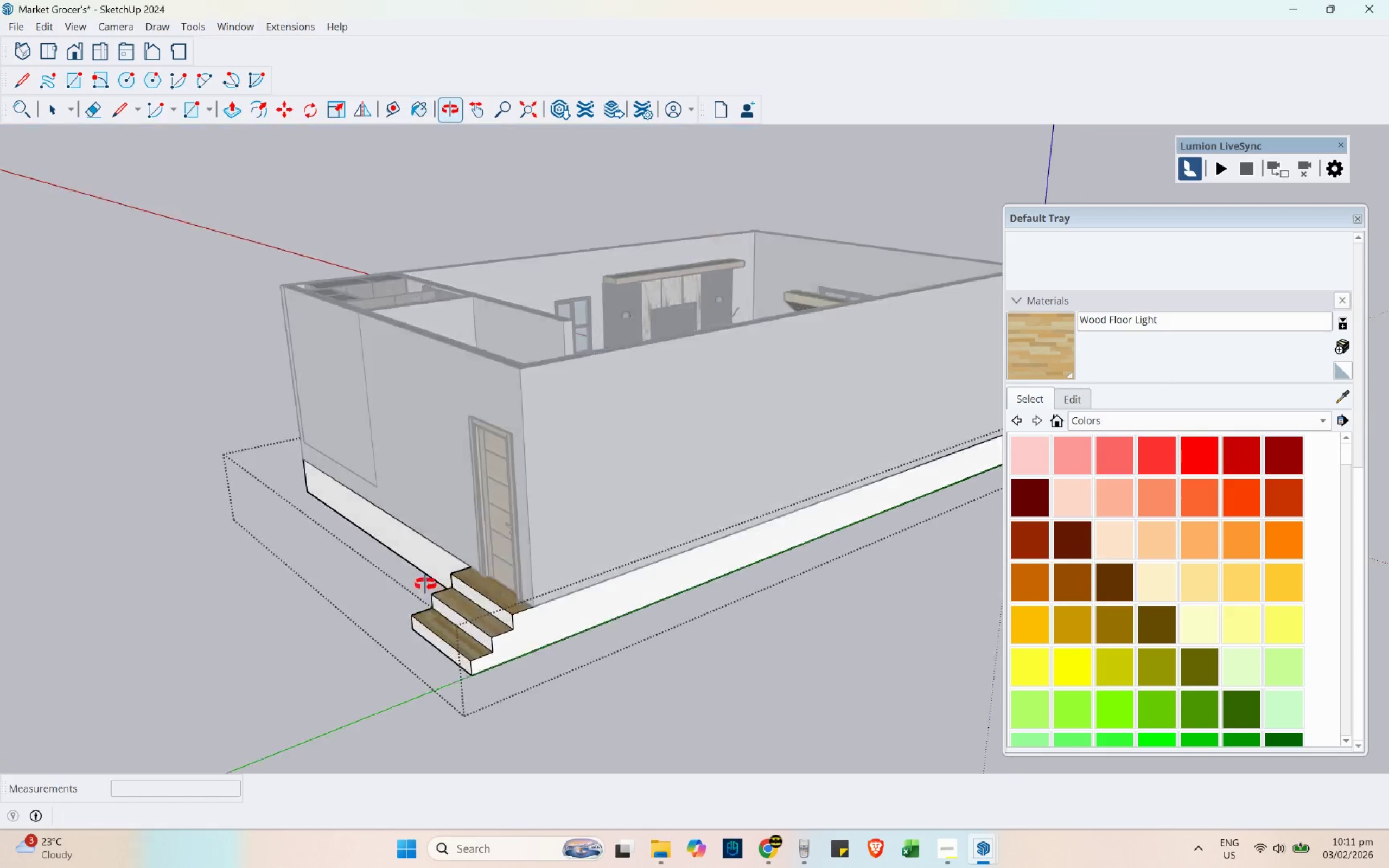 
key(Space)
 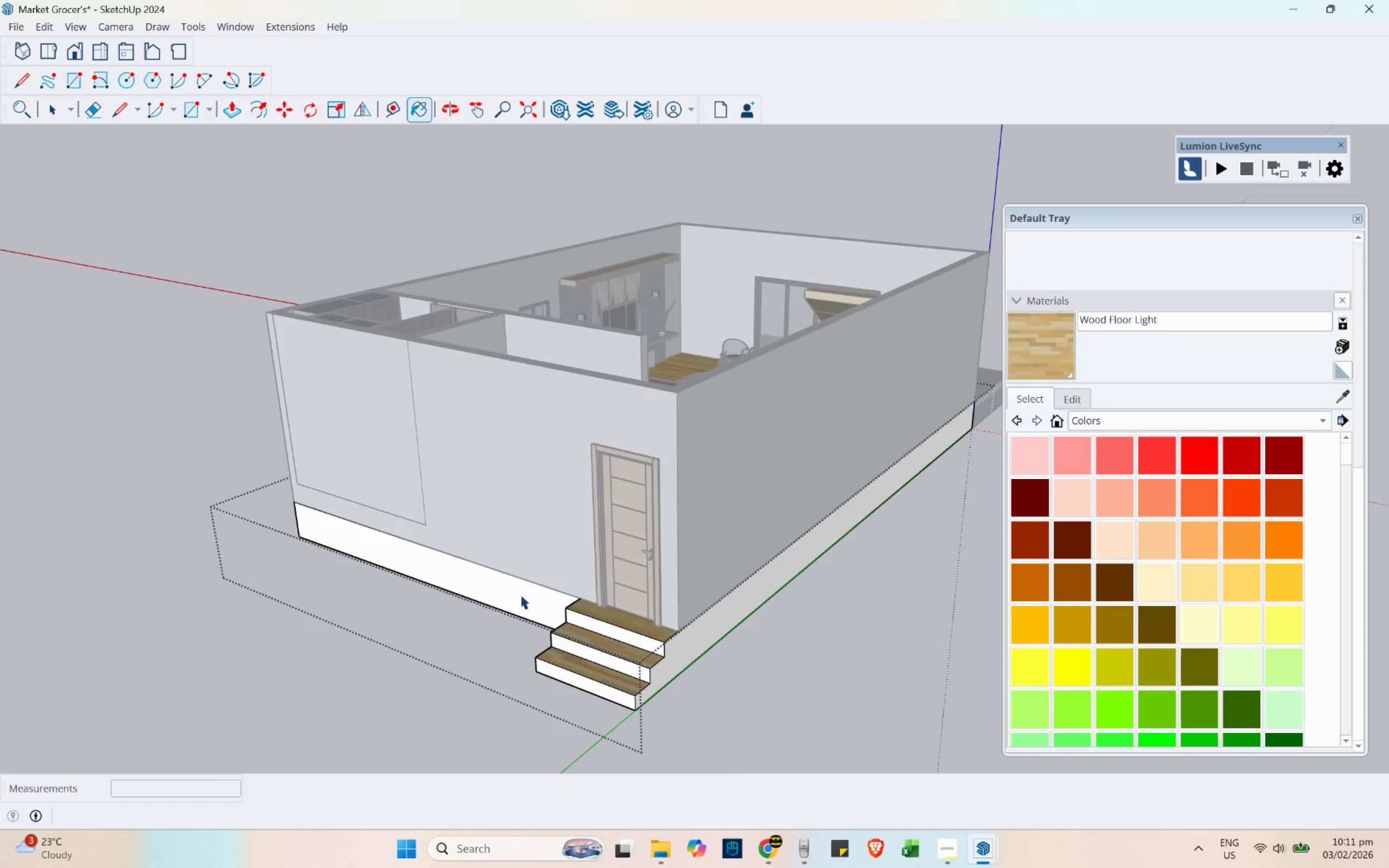 
key(Escape)
 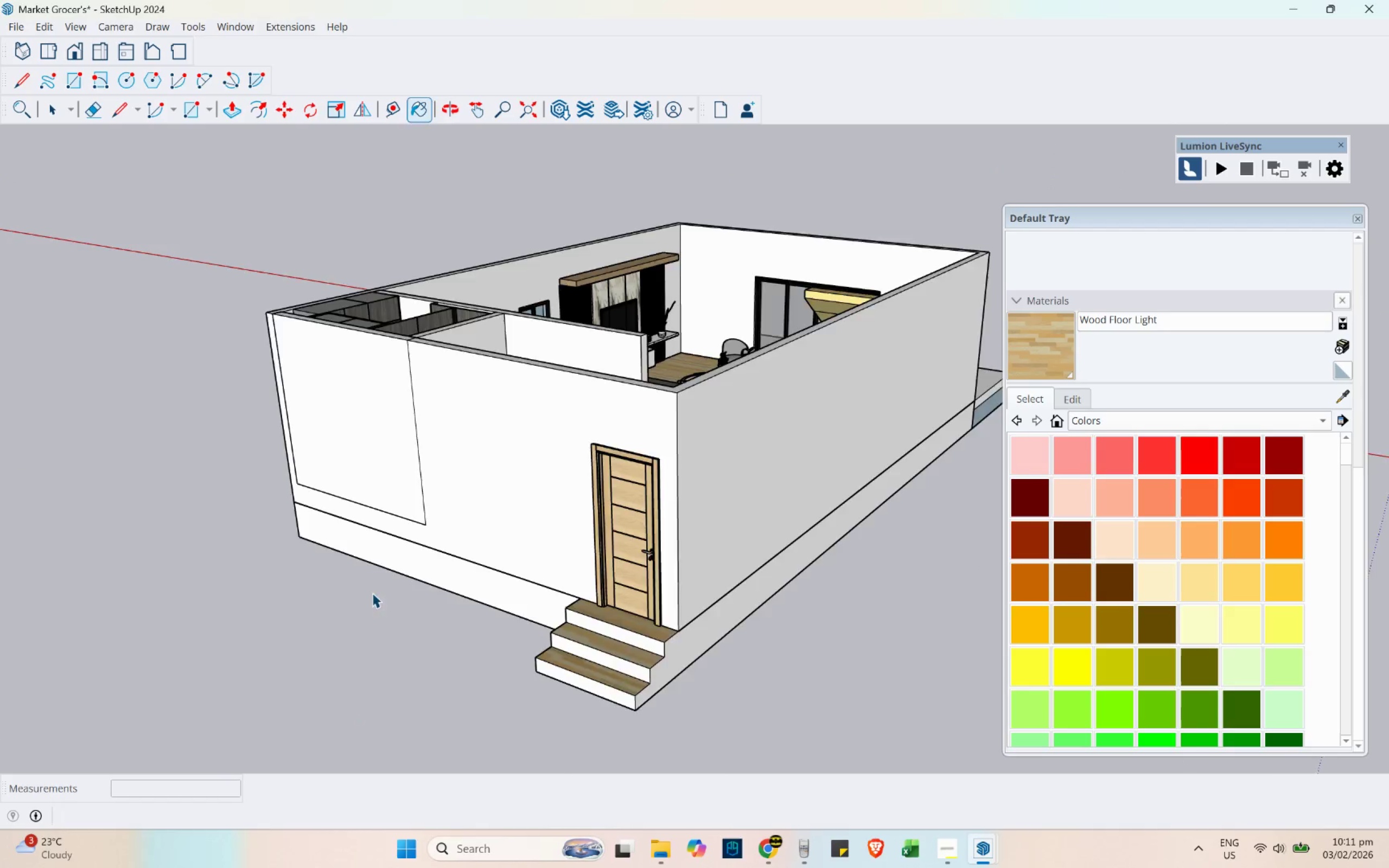 
scroll: coordinate [353, 594], scroll_direction: down, amount: 5.0
 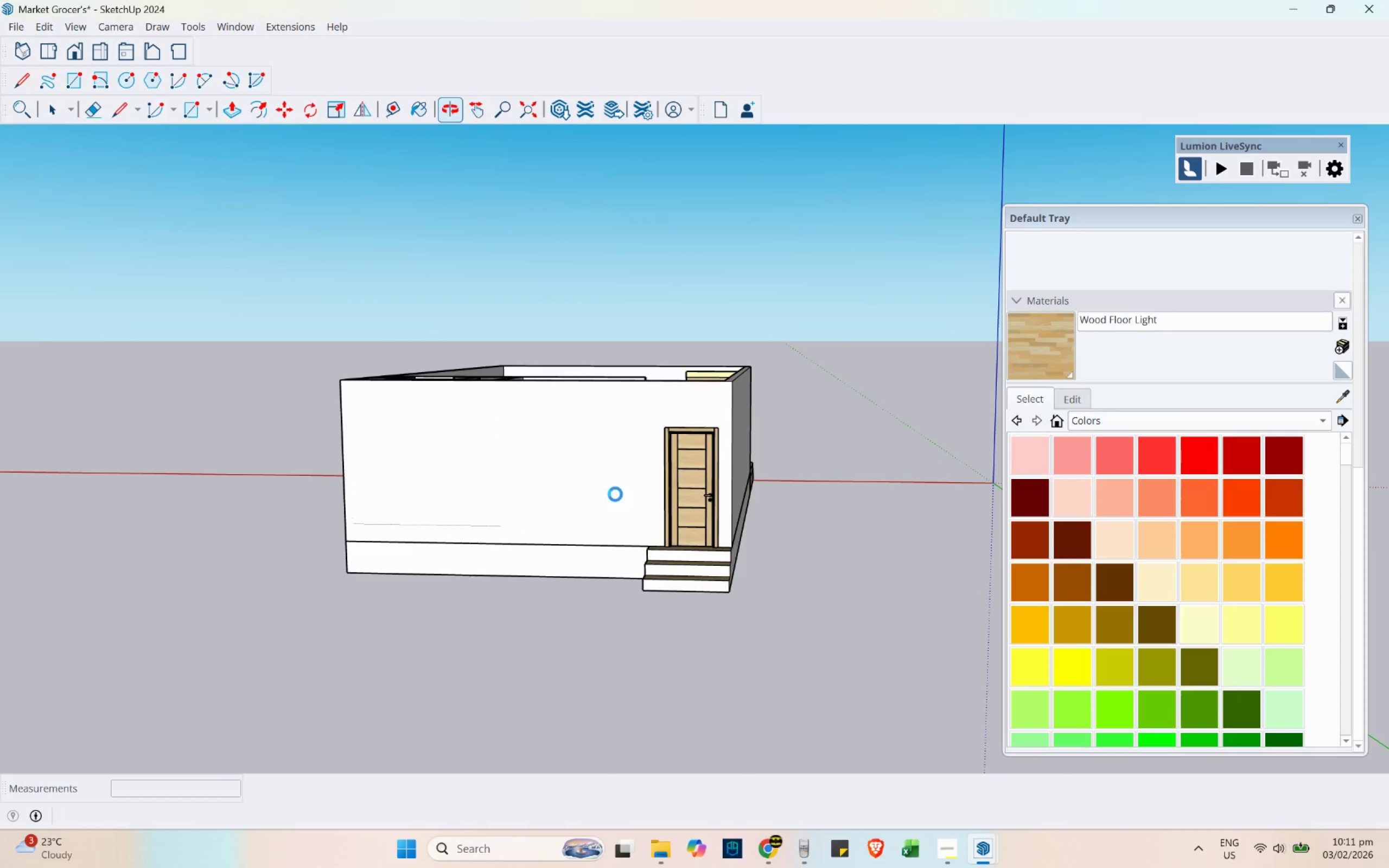 
scroll: coordinate [621, 554], scroll_direction: up, amount: 3.0
 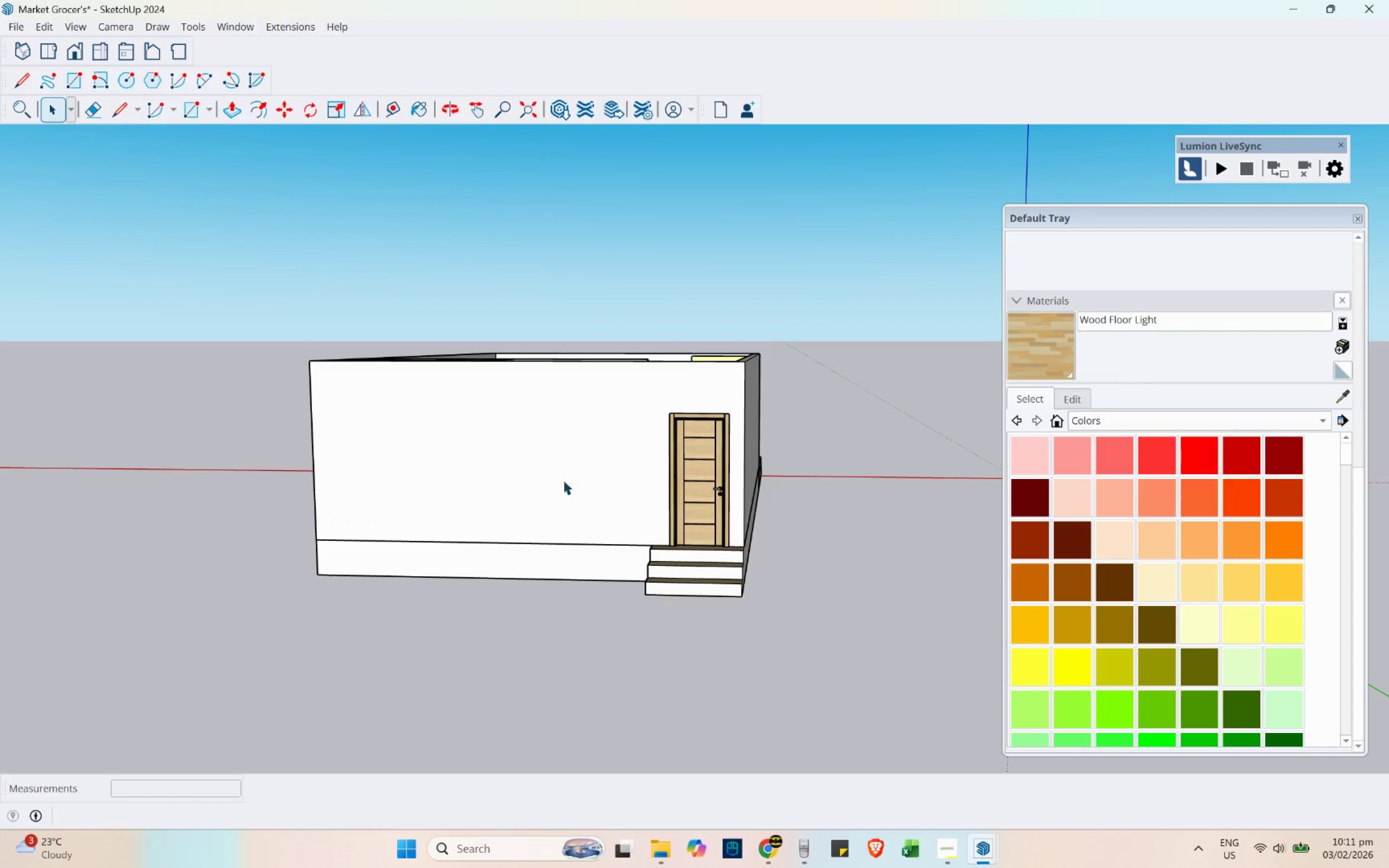 
scroll: coordinate [995, 398], scroll_direction: down, amount: 1.0
 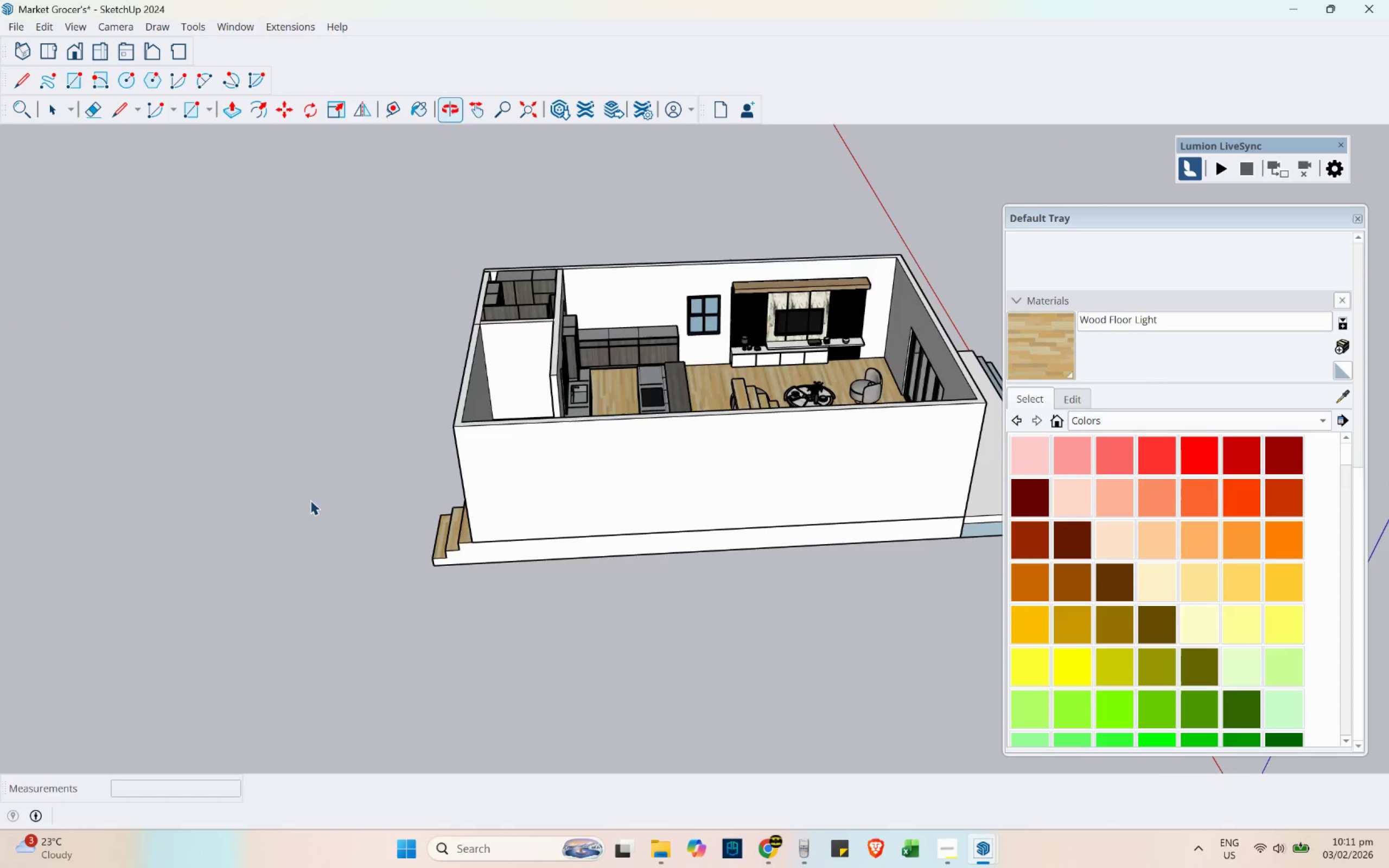 
key(Control+ControlLeft)
 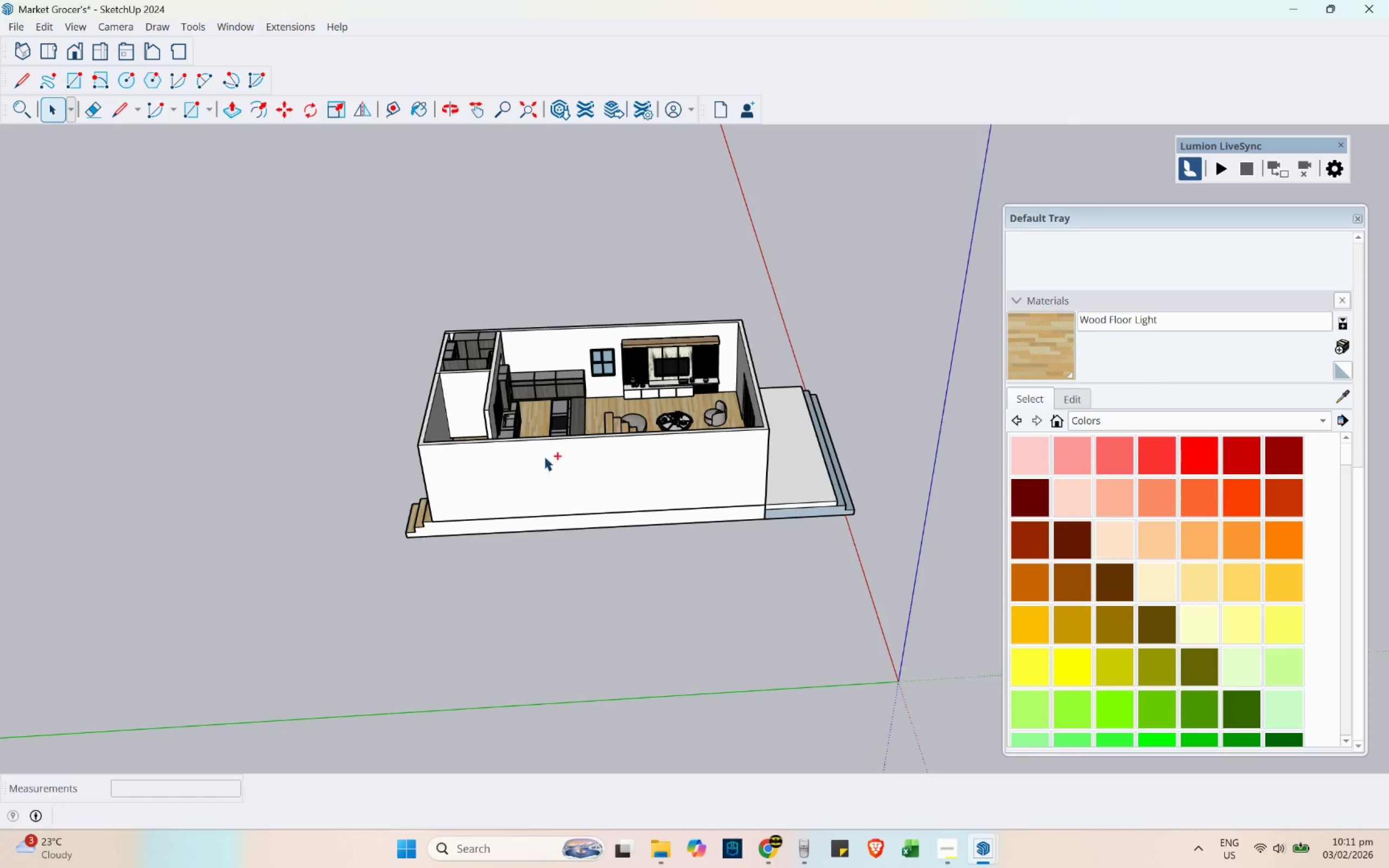 
key(Control+S)
 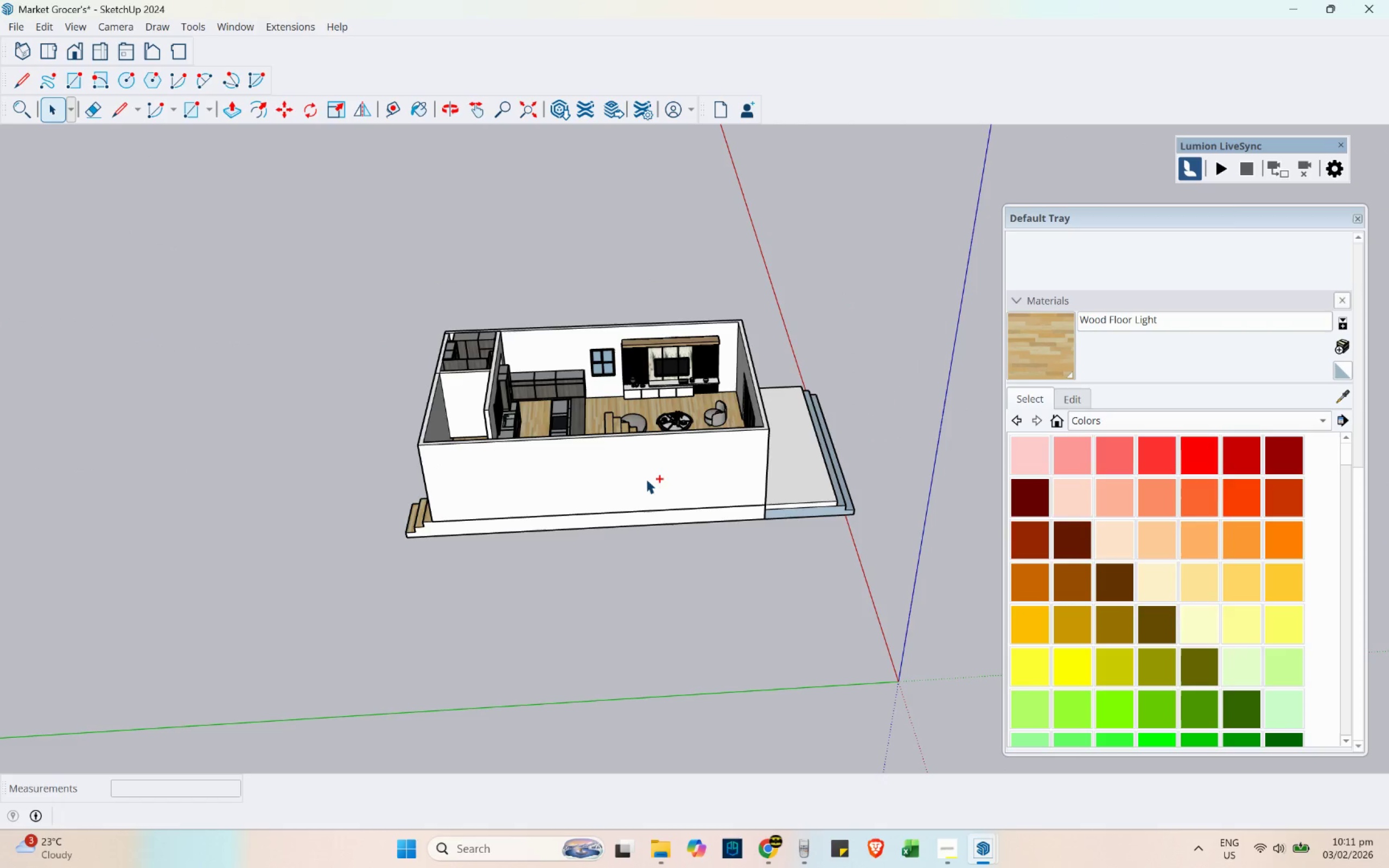 
scroll: coordinate [354, 480], scroll_direction: down, amount: 5.0
 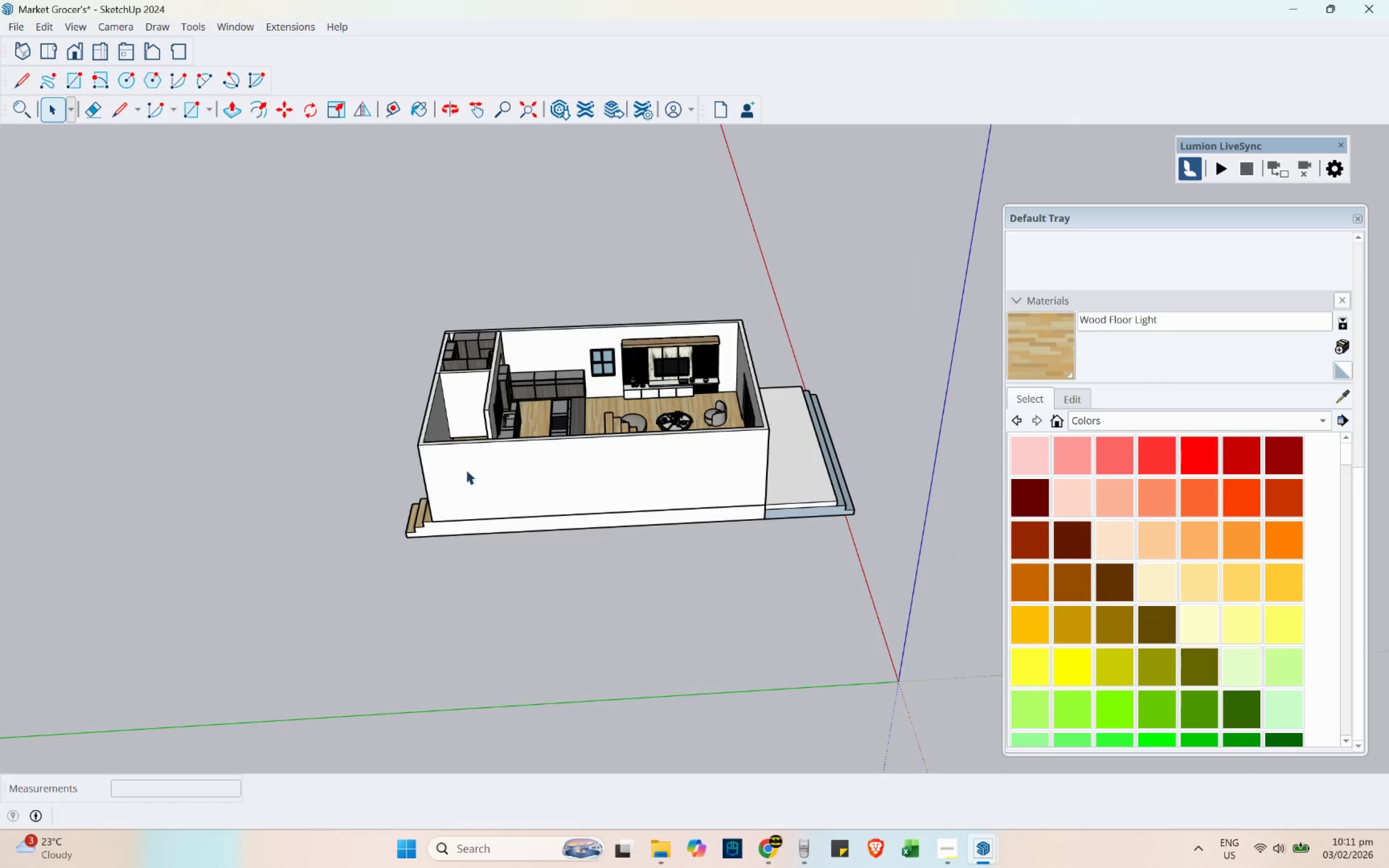 
scroll: coordinate [676, 461], scroll_direction: up, amount: 6.0
 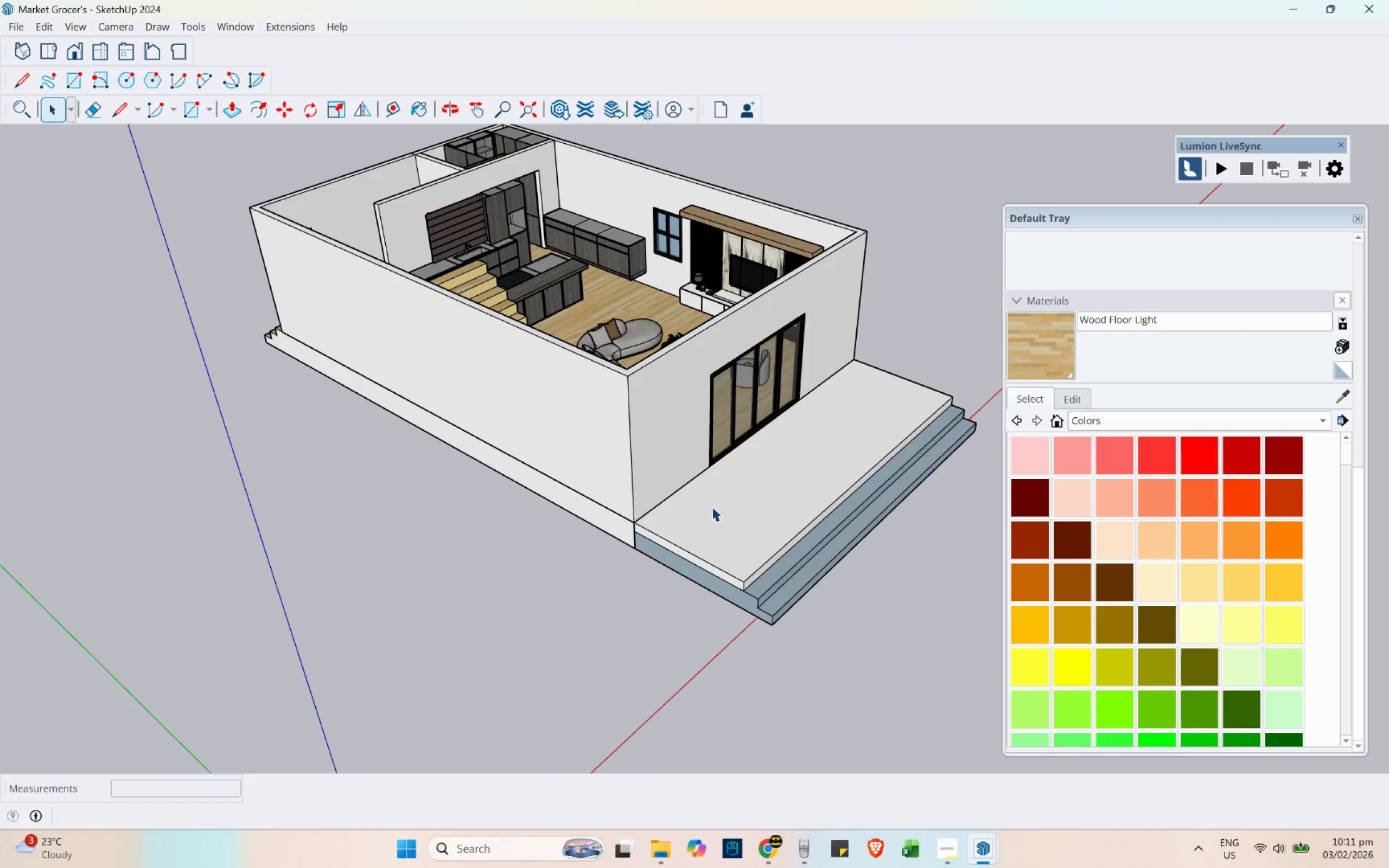 
double_click([712, 507])
 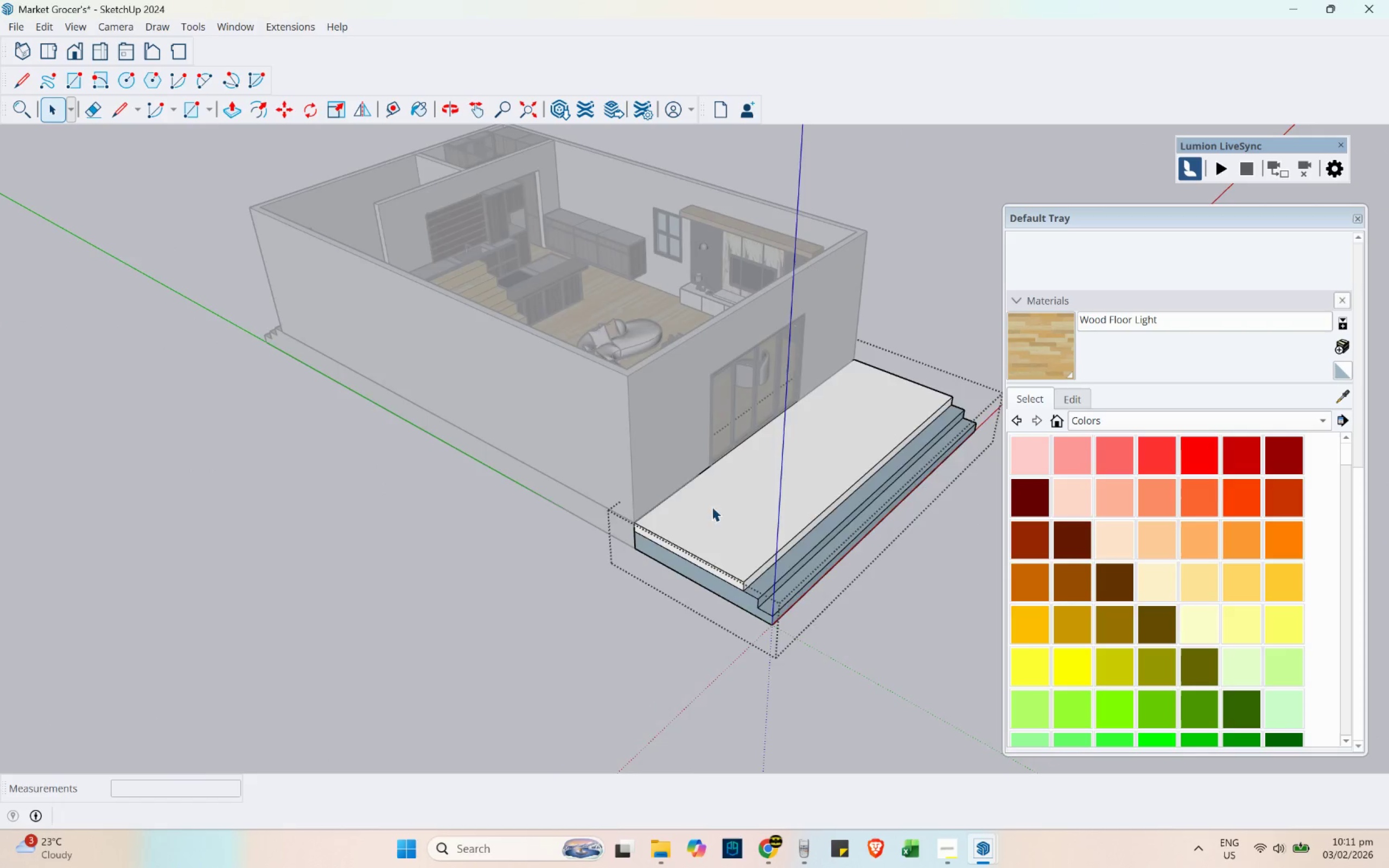 
key(B)
 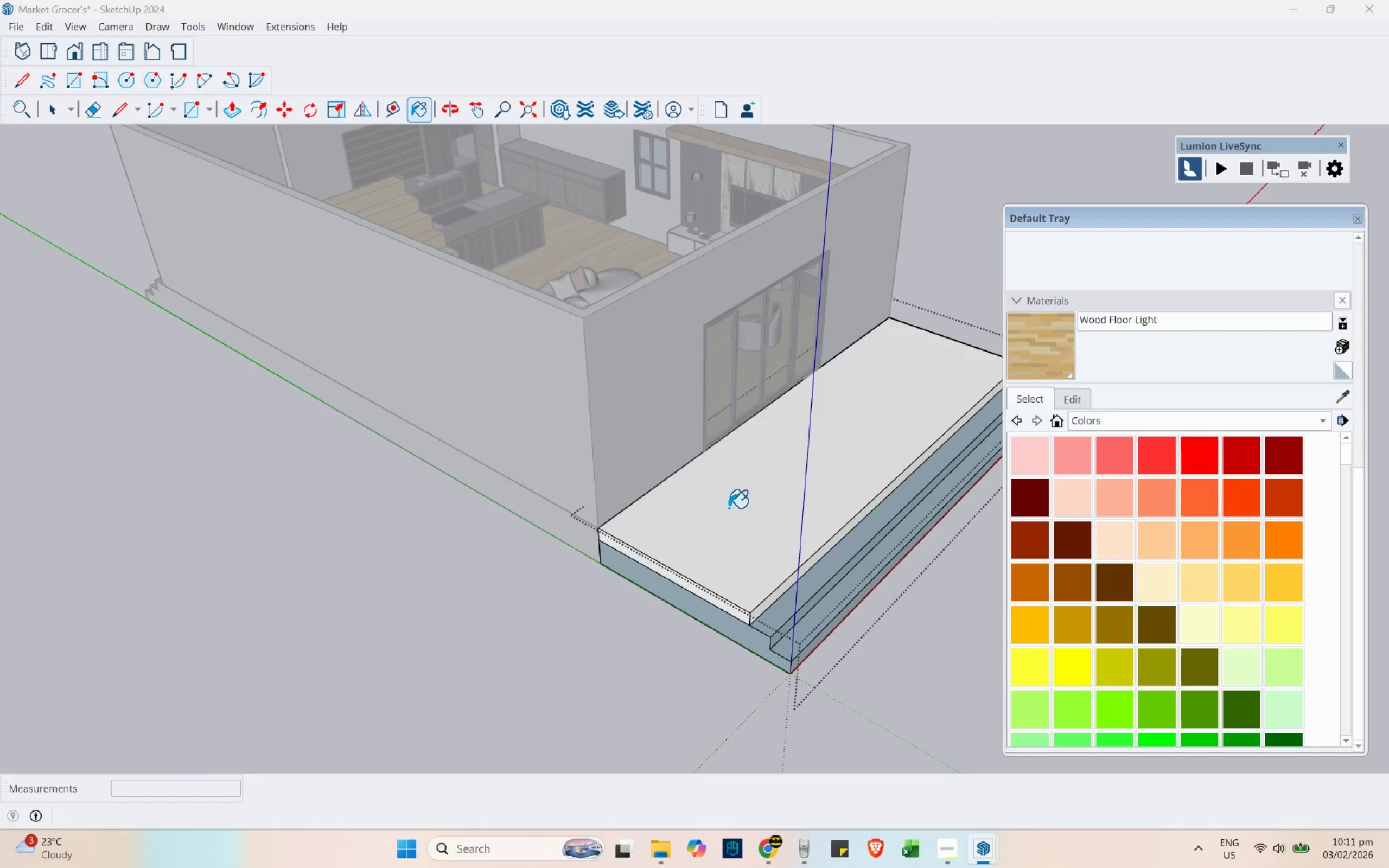 
scroll: coordinate [729, 508], scroll_direction: up, amount: 3.0
 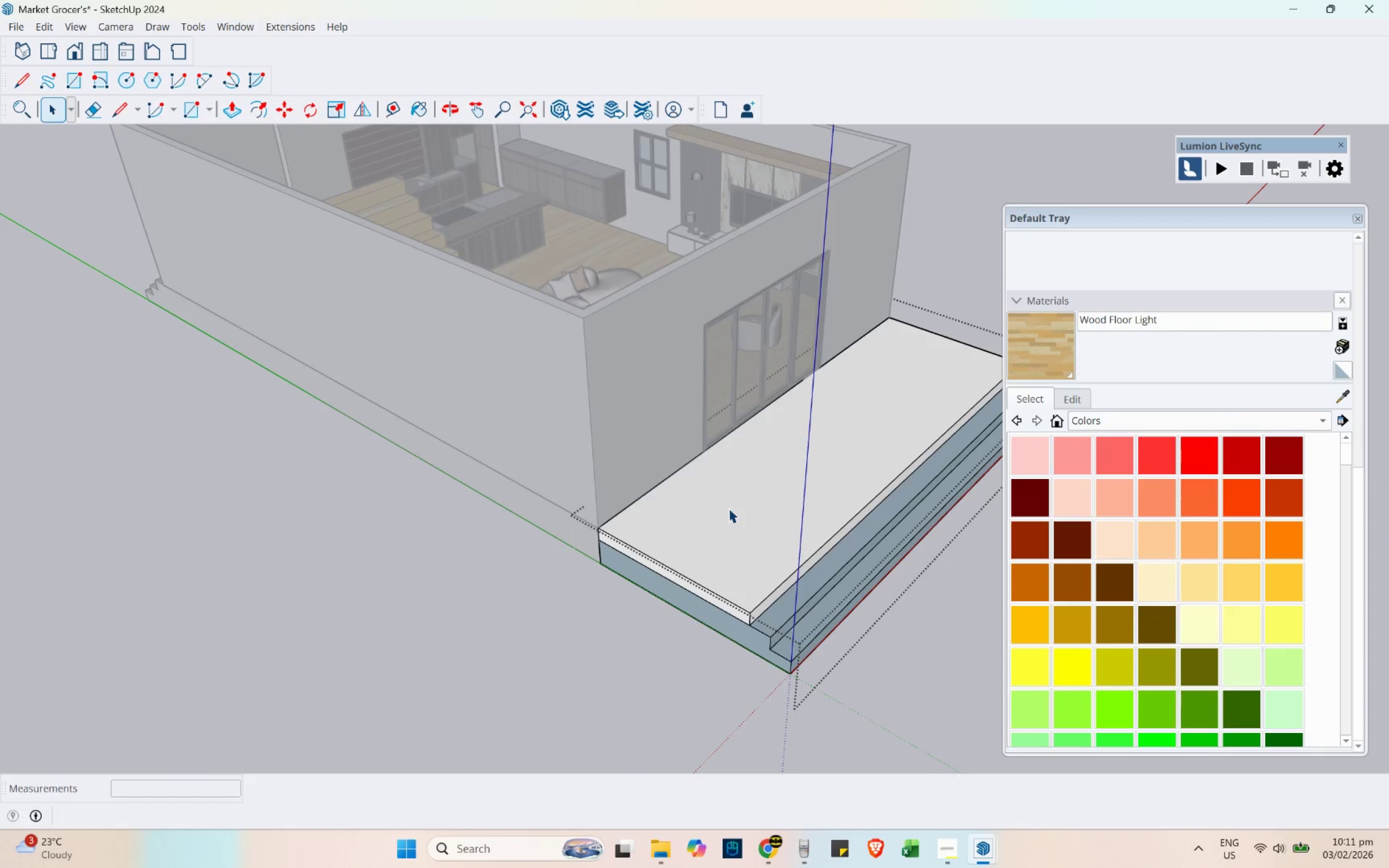 
left_click([729, 508])
 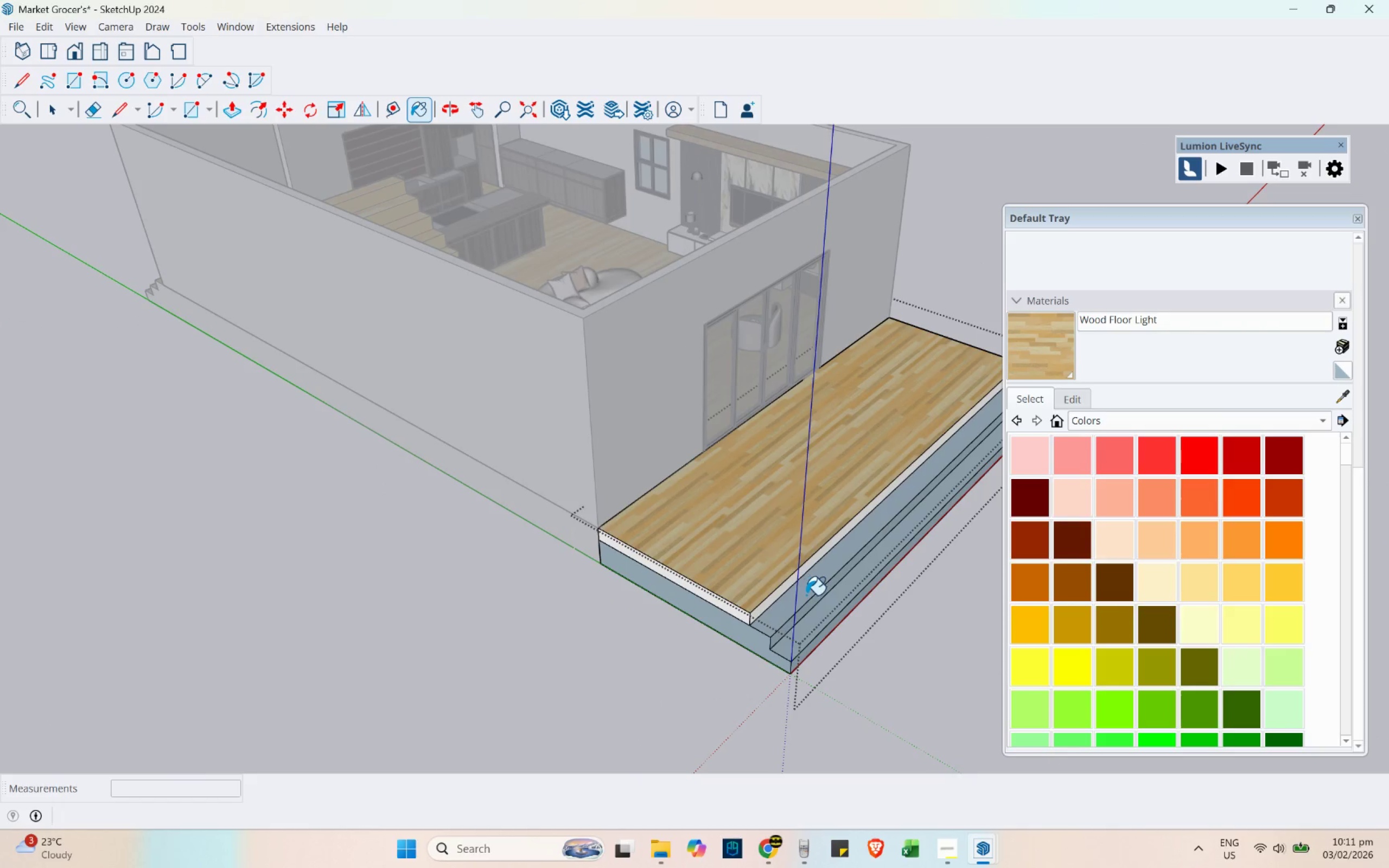 
left_click([806, 596])
 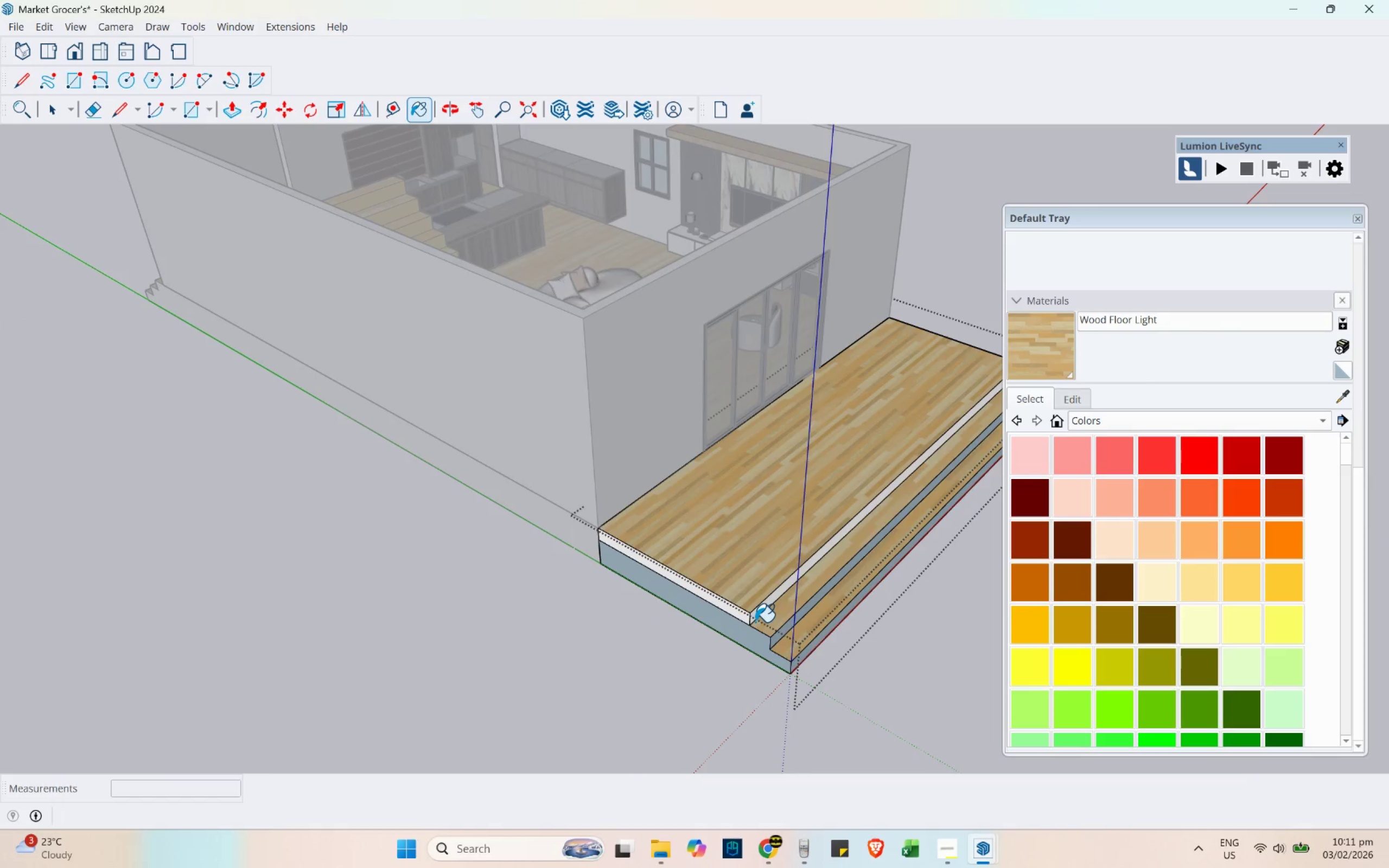 
key(B)
 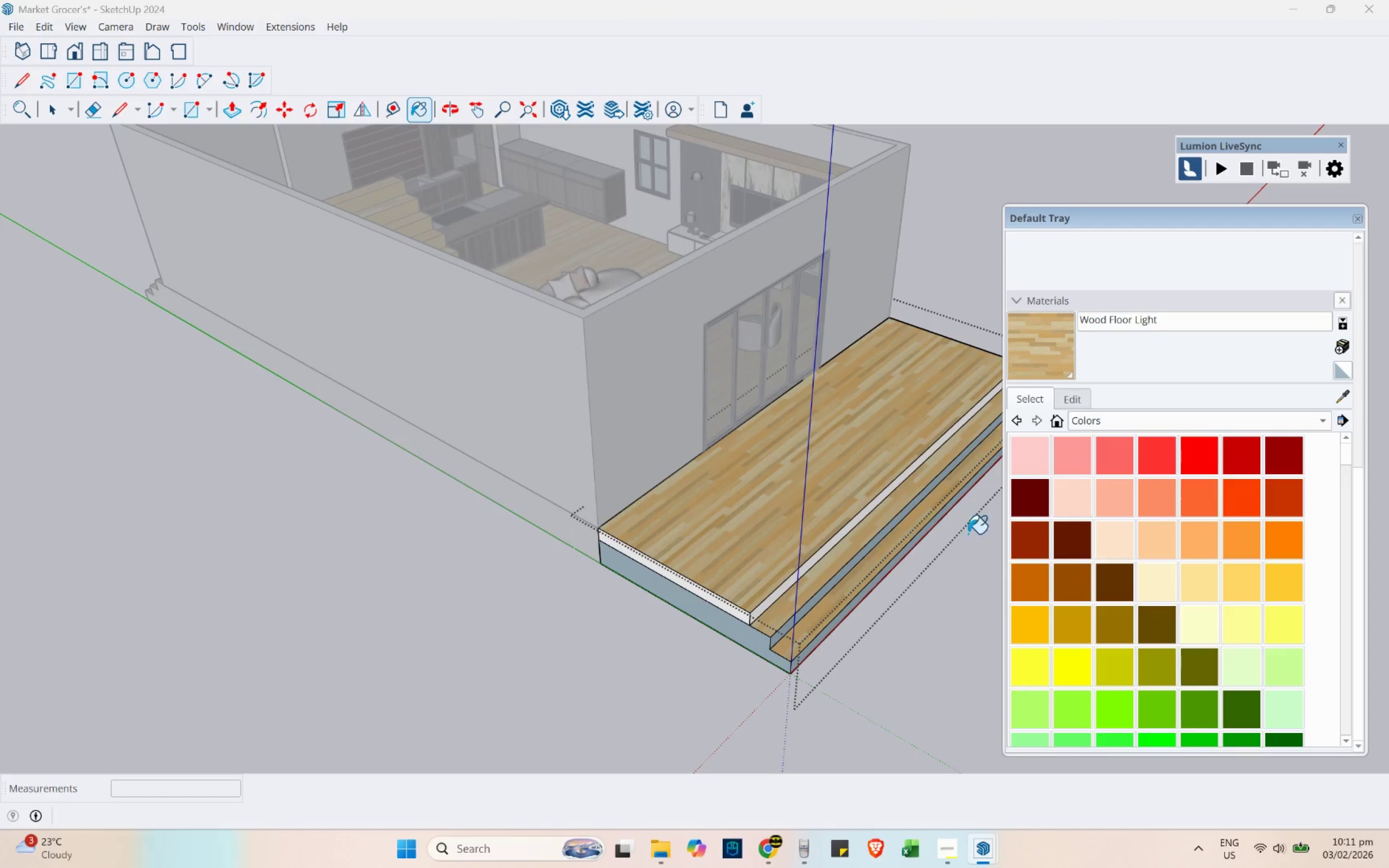 
scroll: coordinate [1158, 669], scroll_direction: down, amount: 23.0
 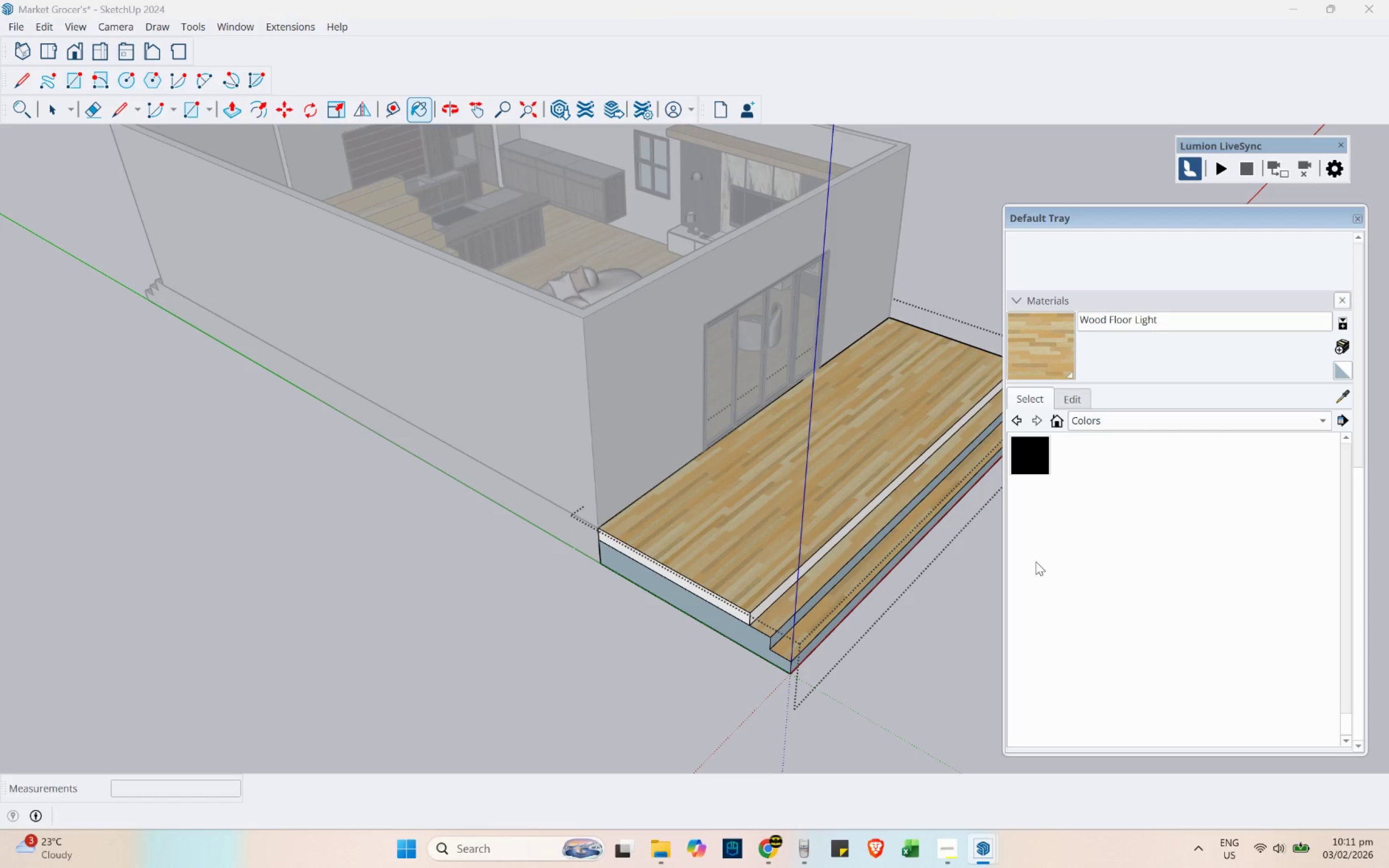 
scroll: coordinate [1087, 570], scroll_direction: up, amount: 2.0
 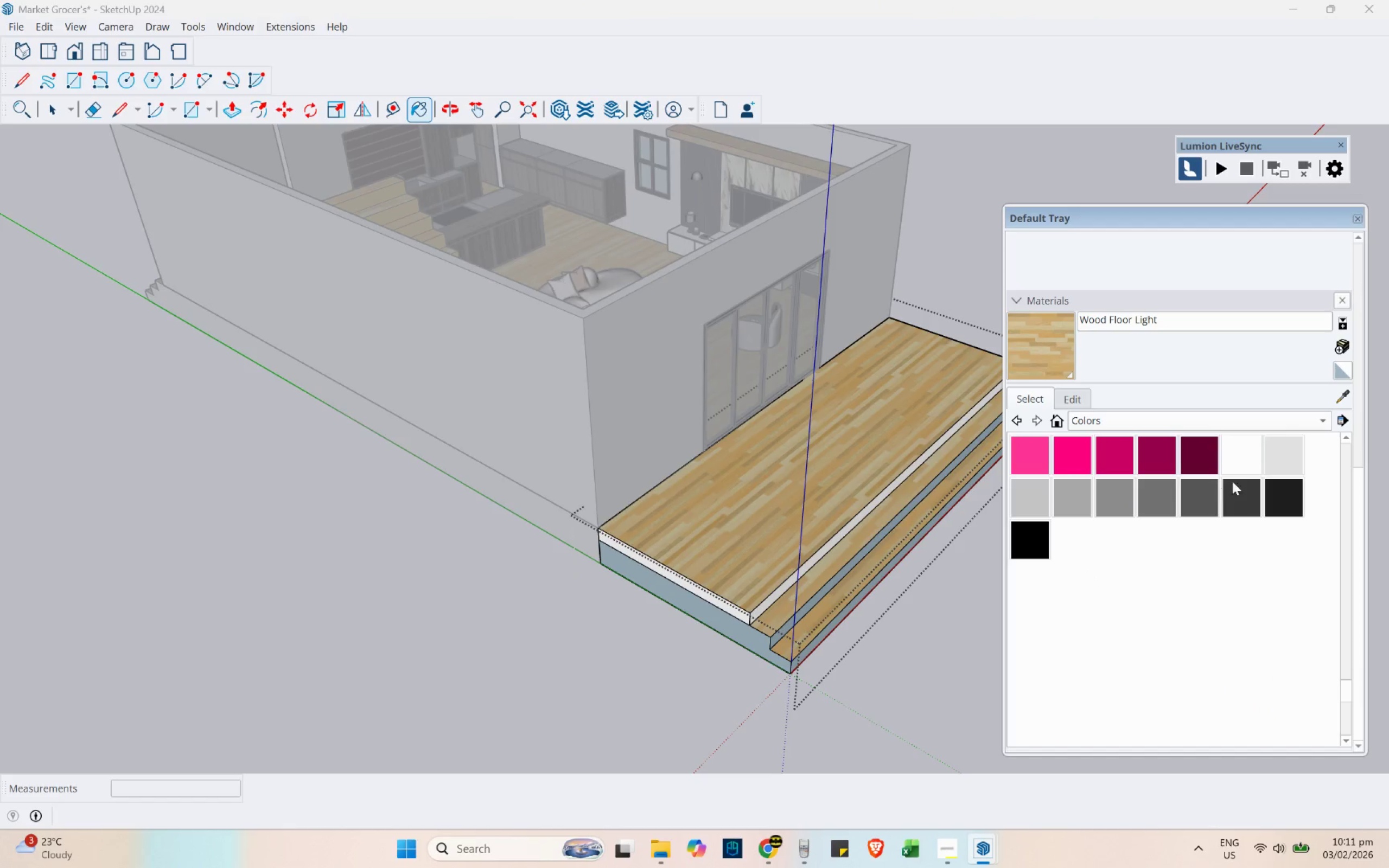 
left_click([1288, 458])
 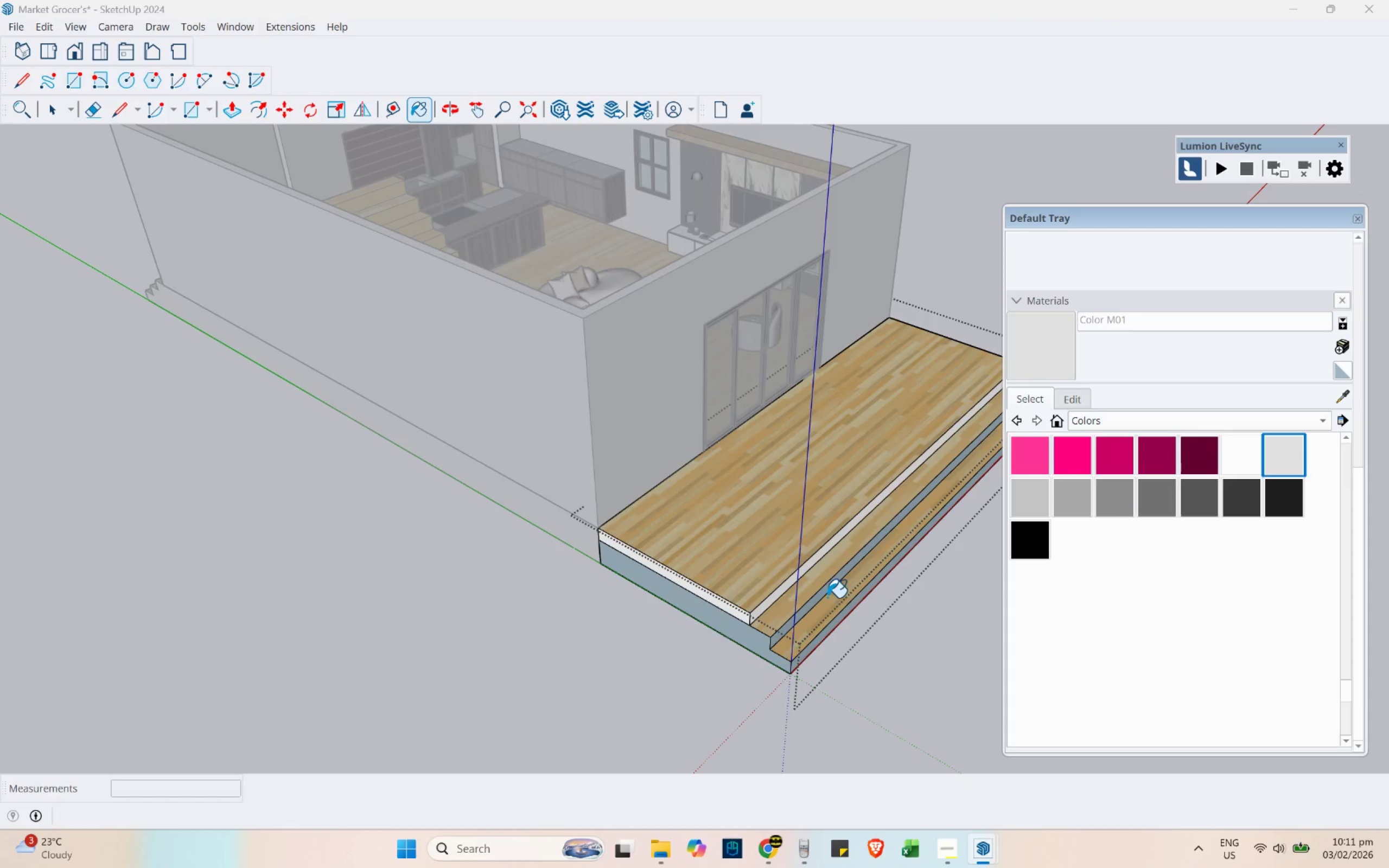 
hold_key(key=ShiftLeft, duration=0.42)
 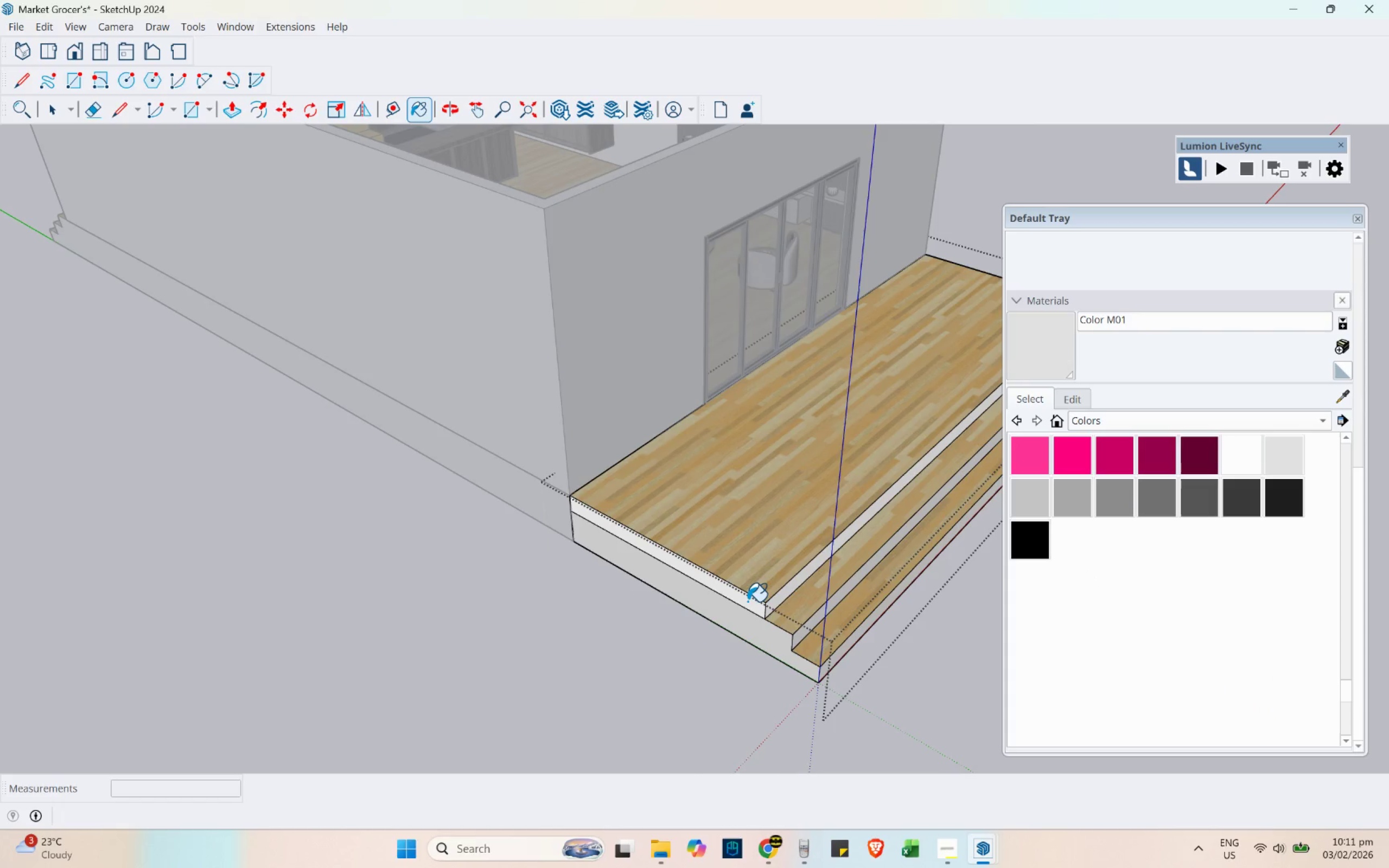 
scroll: coordinate [700, 652], scroll_direction: up, amount: 3.0
 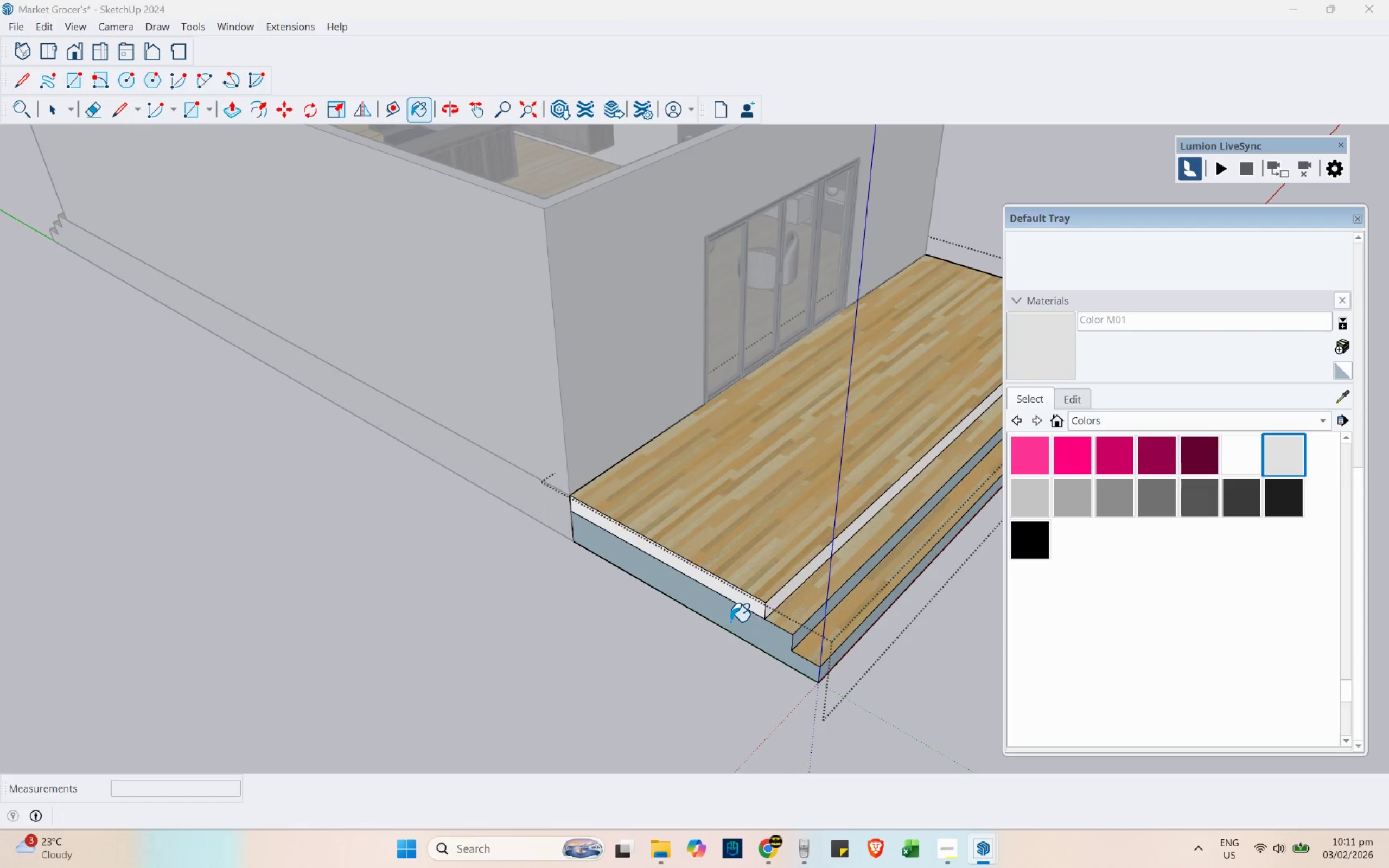 
left_click([731, 622])
 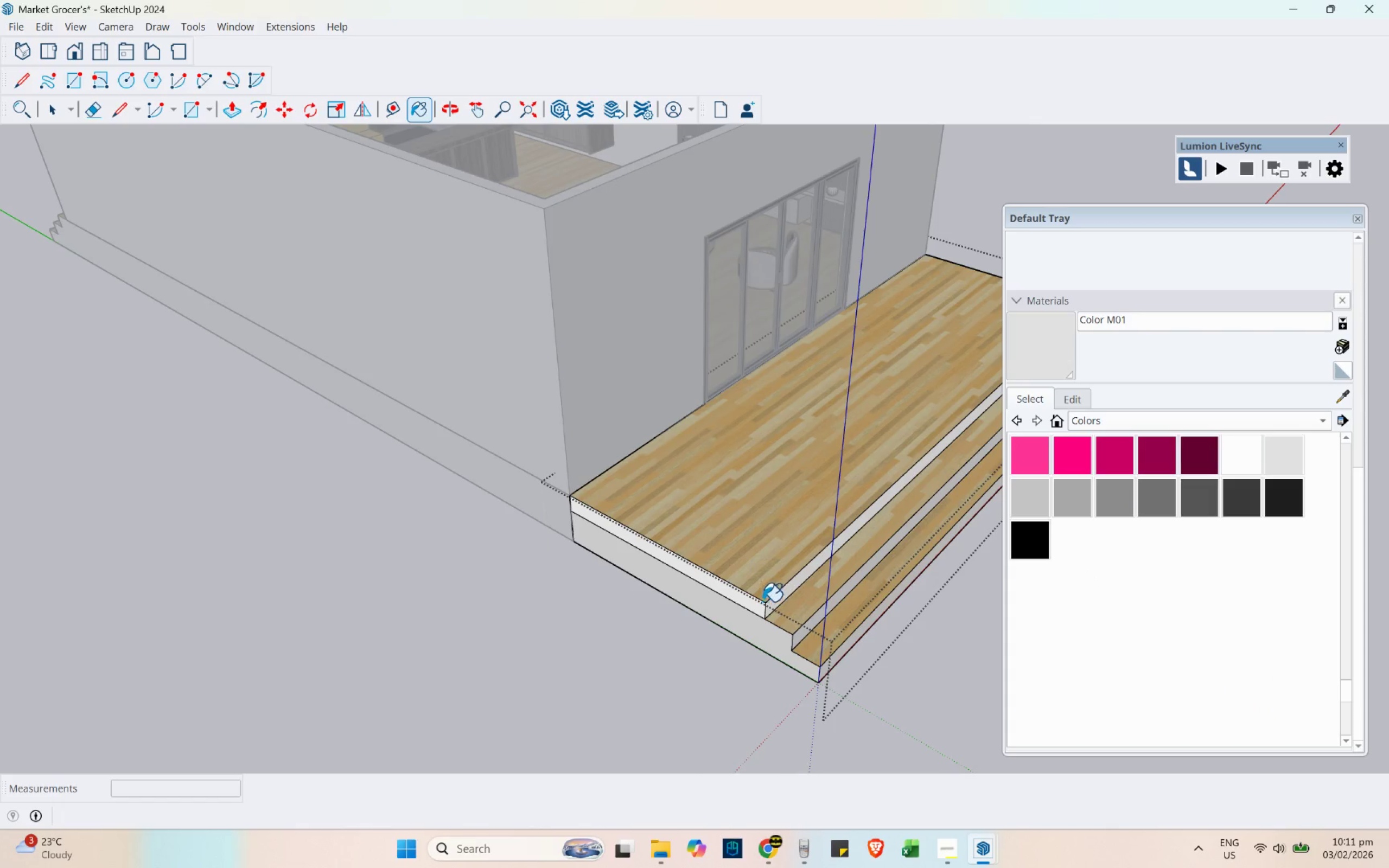 
left_click([747, 602])
 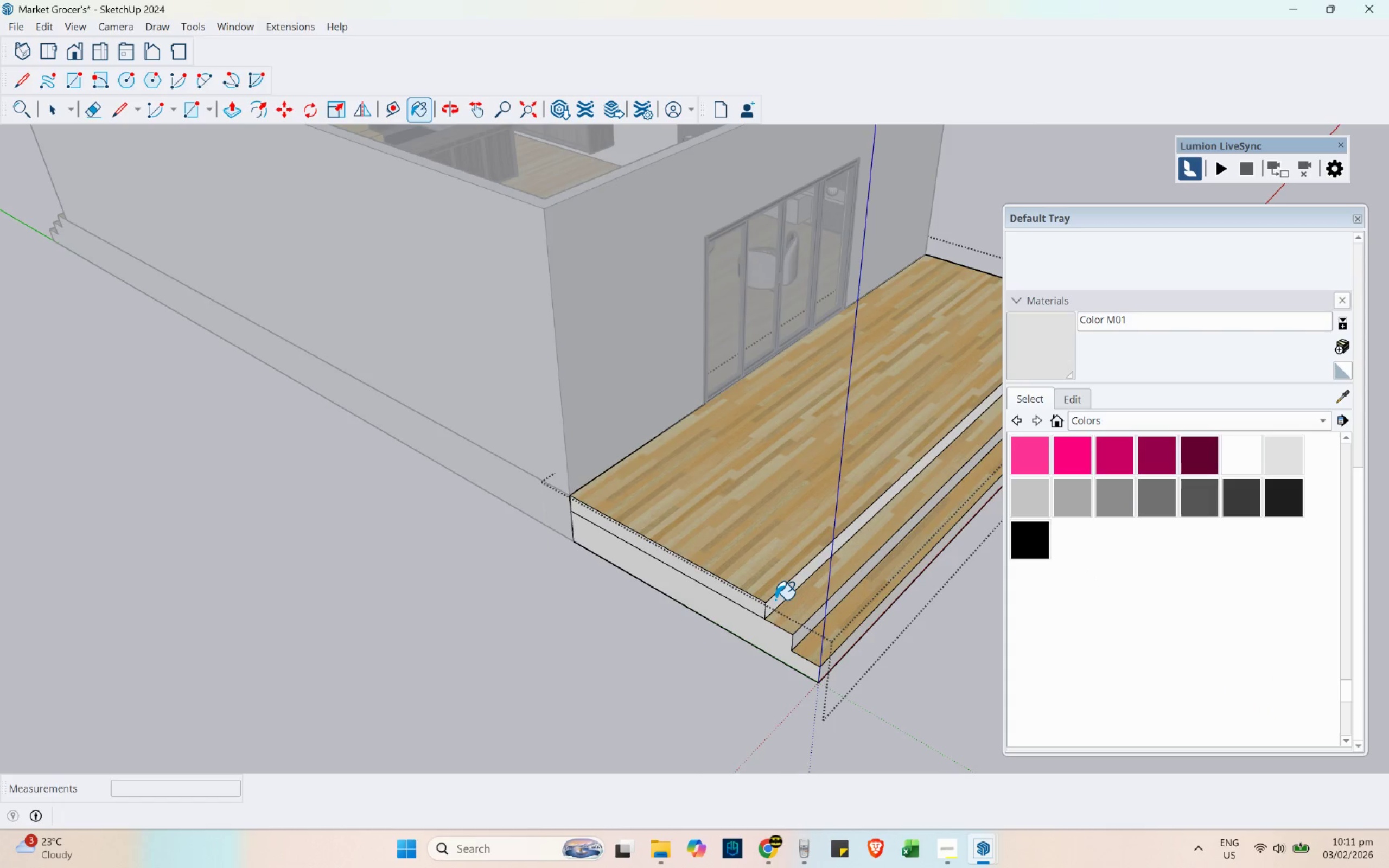 
left_click([776, 600])
 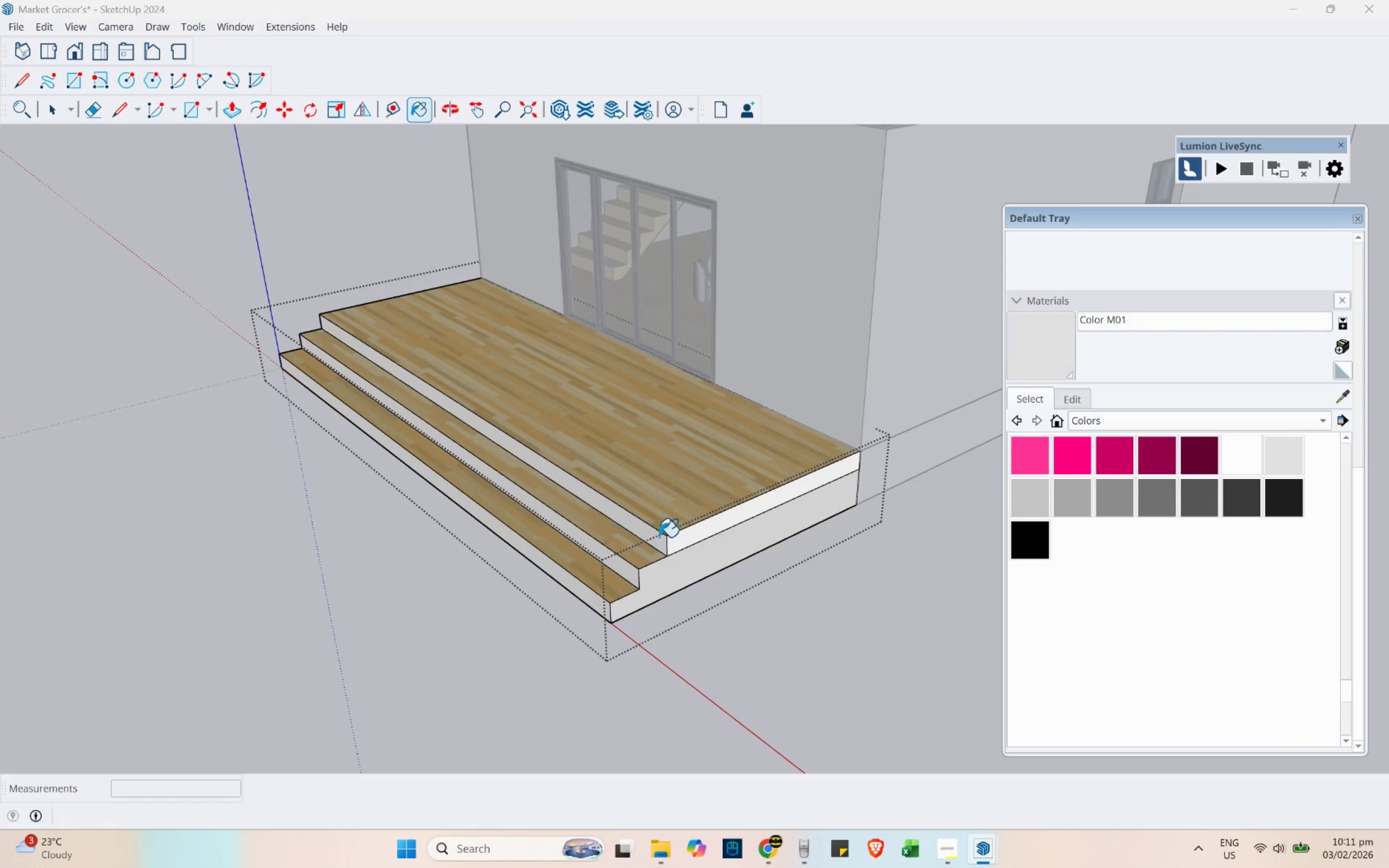 
left_click([680, 541])
 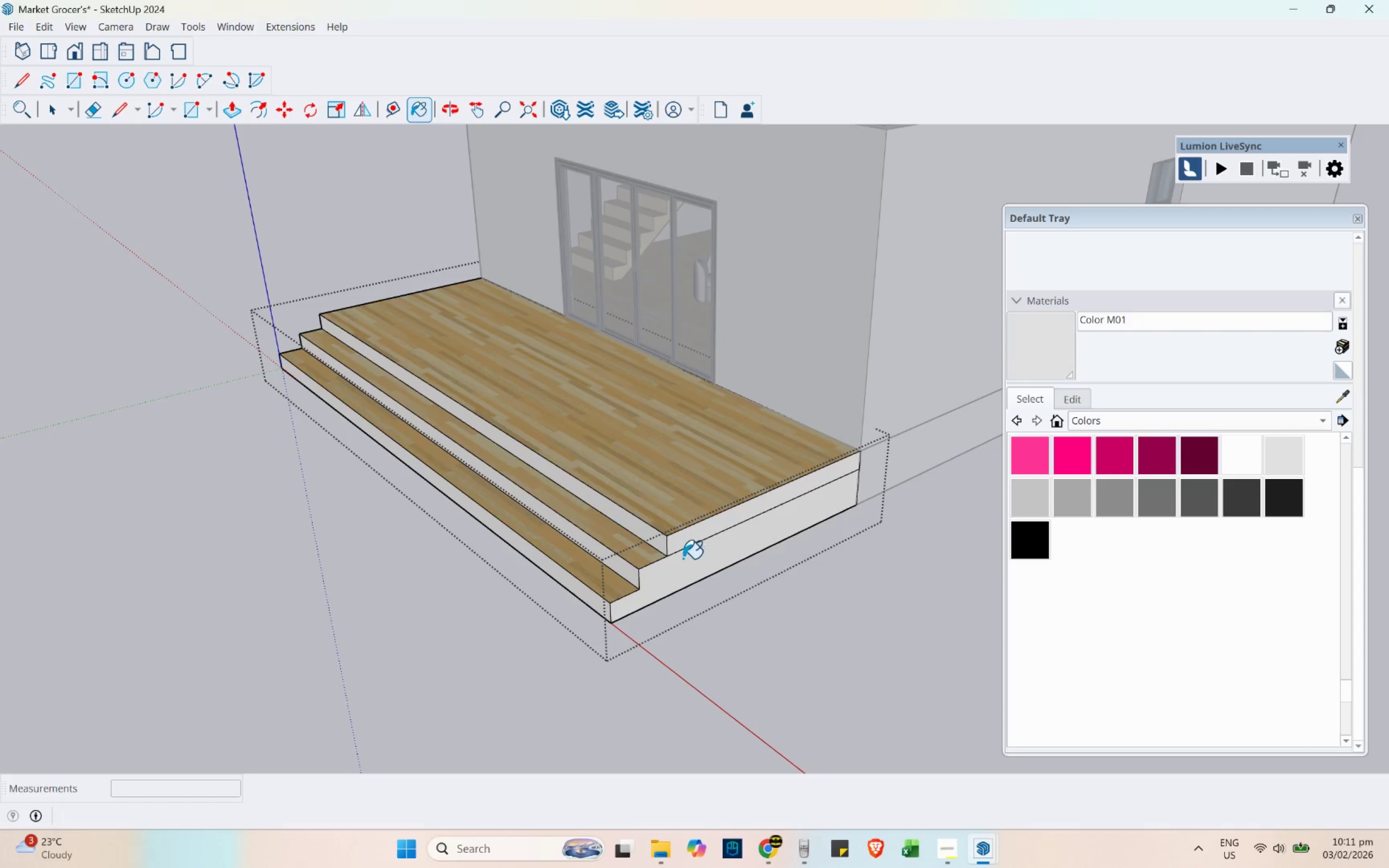 
hold_key(key=ShiftLeft, duration=0.56)
left_click([679, 574])
 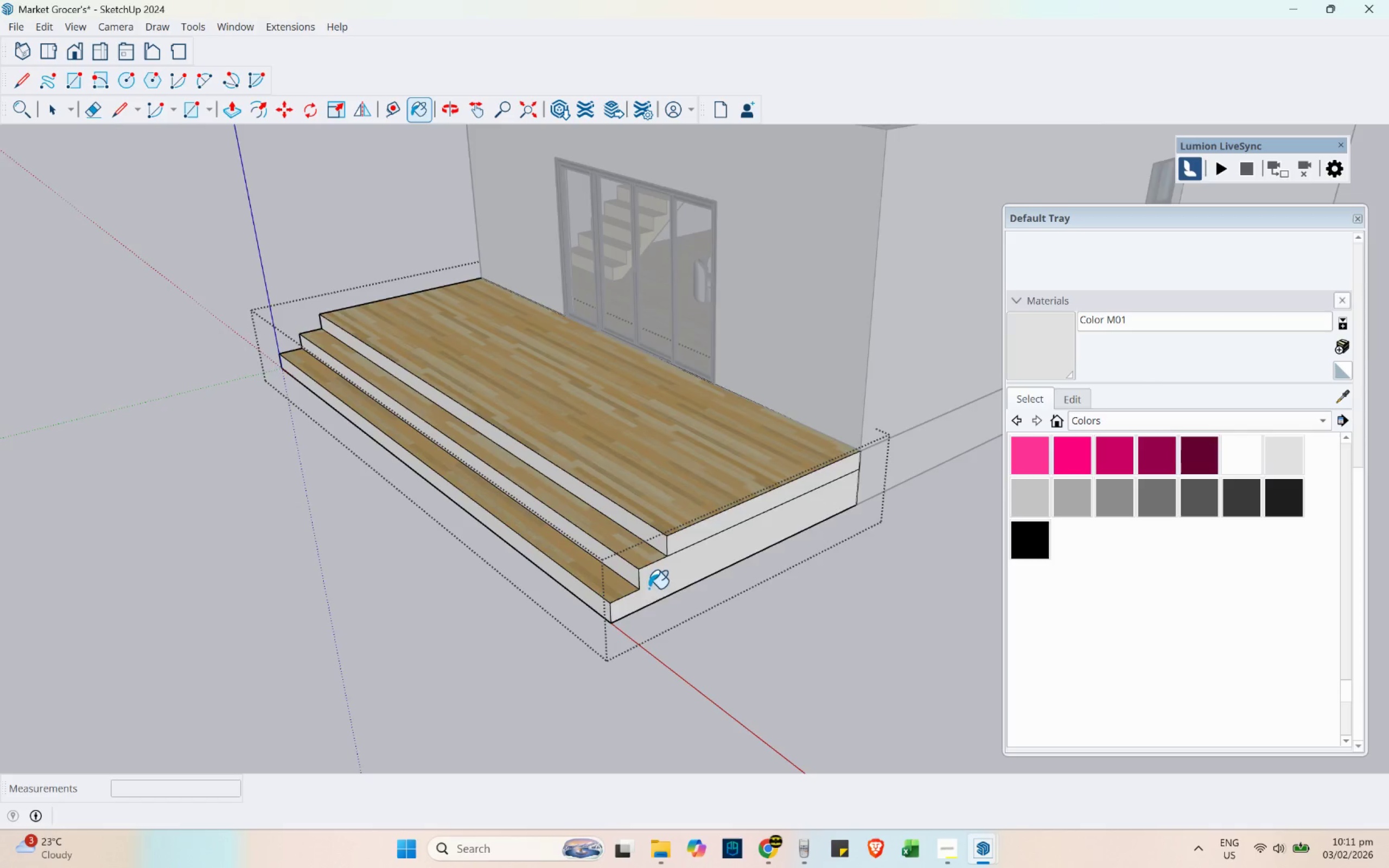 
key(Space)
 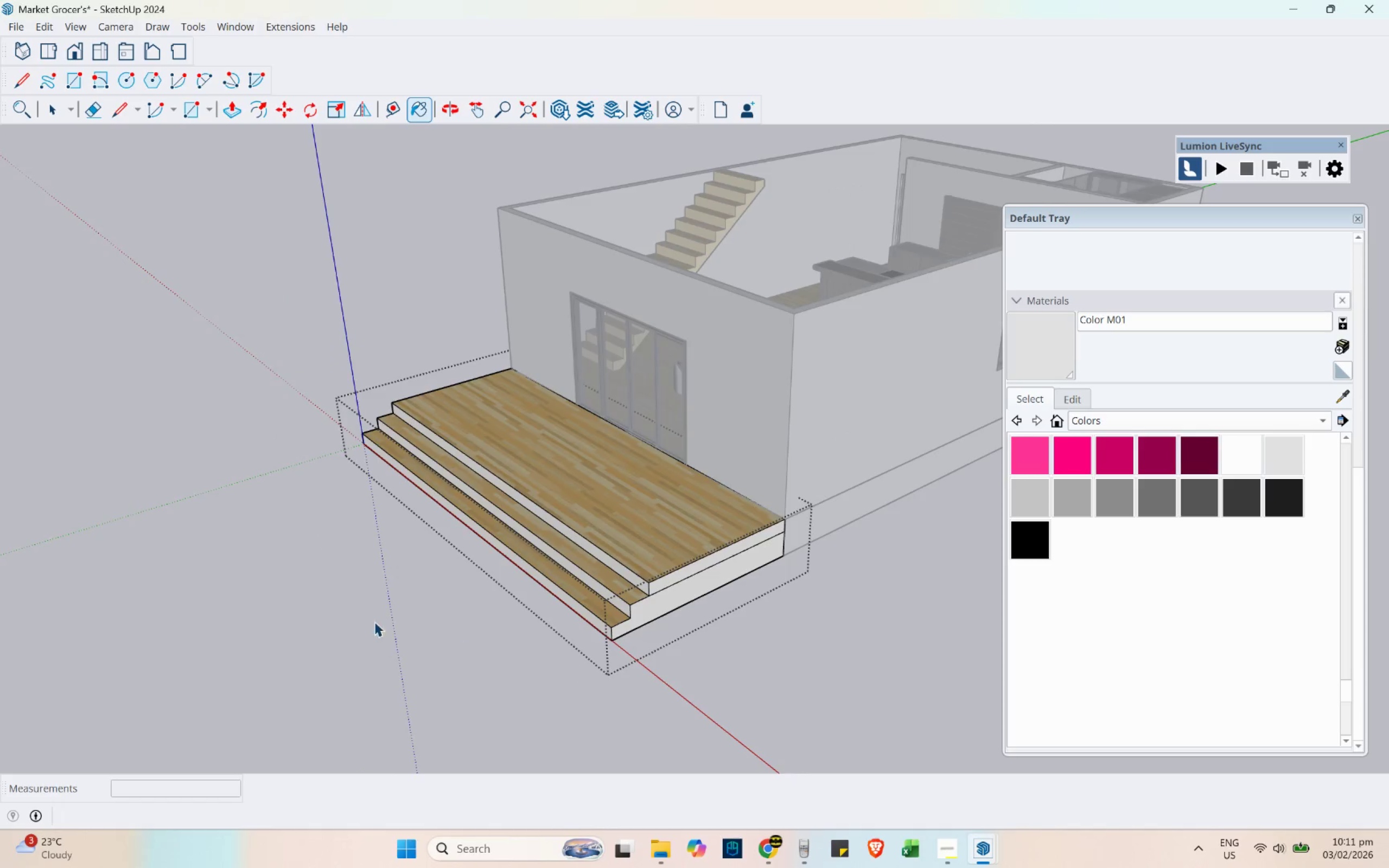 
key(Escape)
 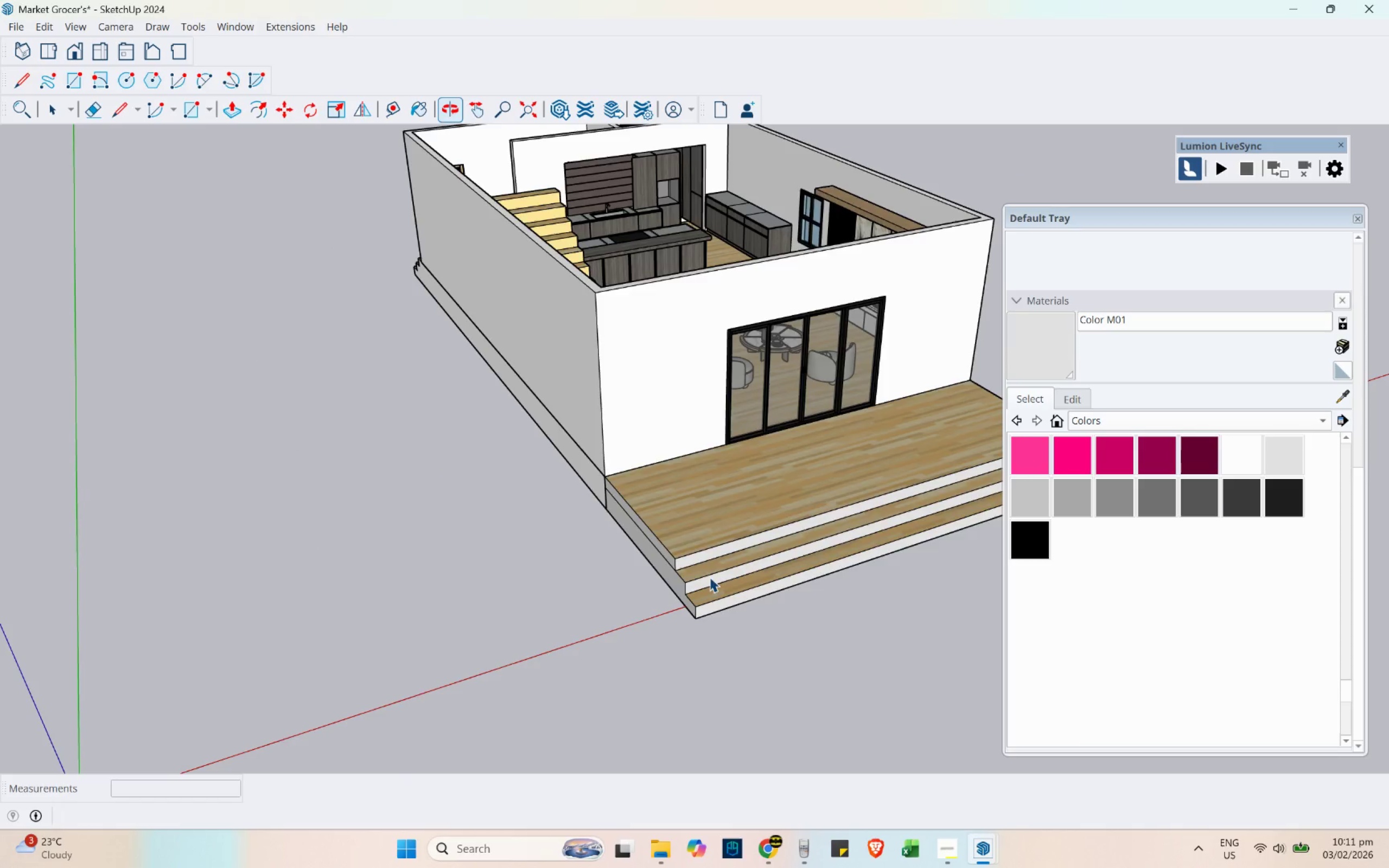 
scroll: coordinate [504, 549], scroll_direction: down, amount: 8.0
 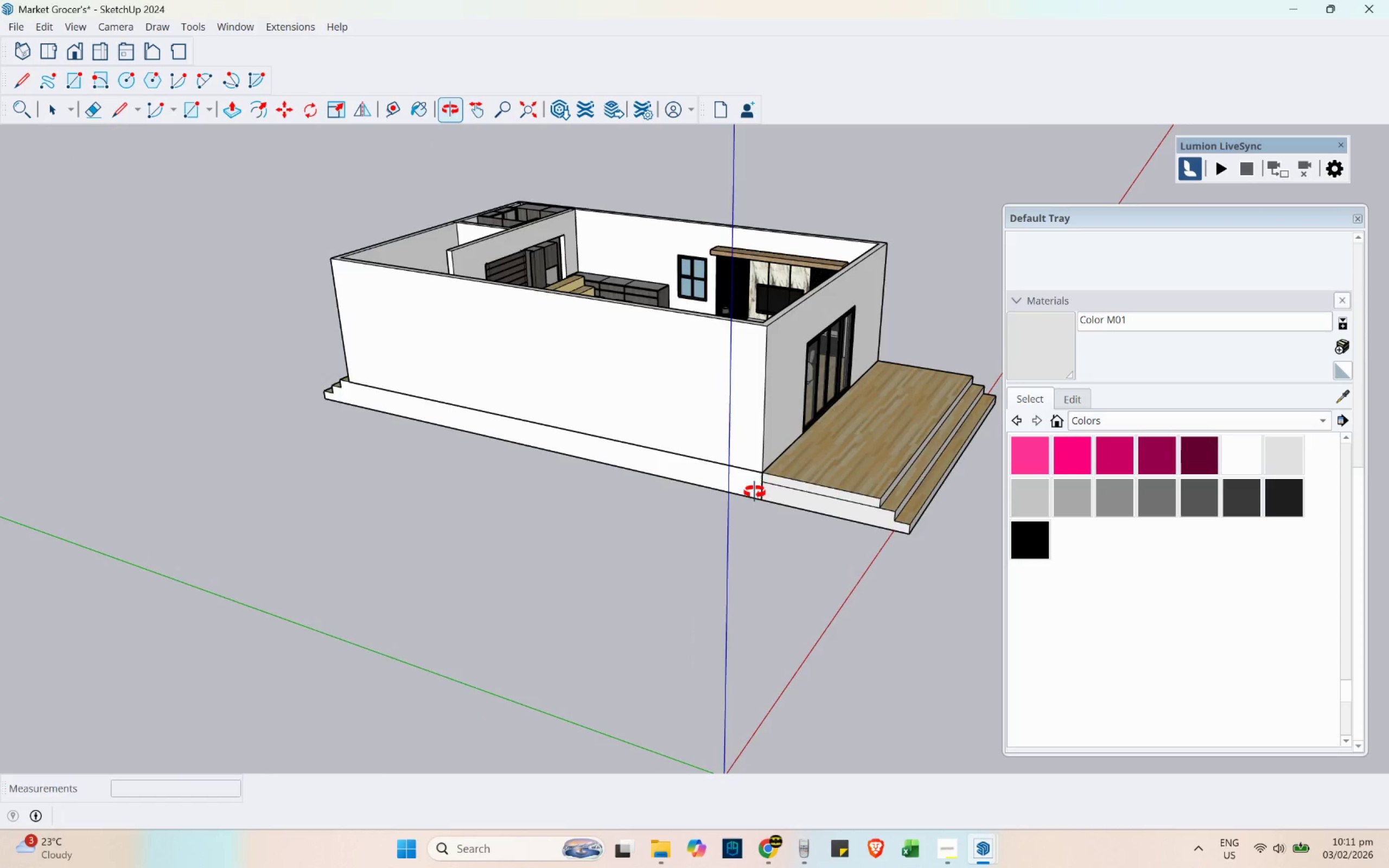 
key(B)
 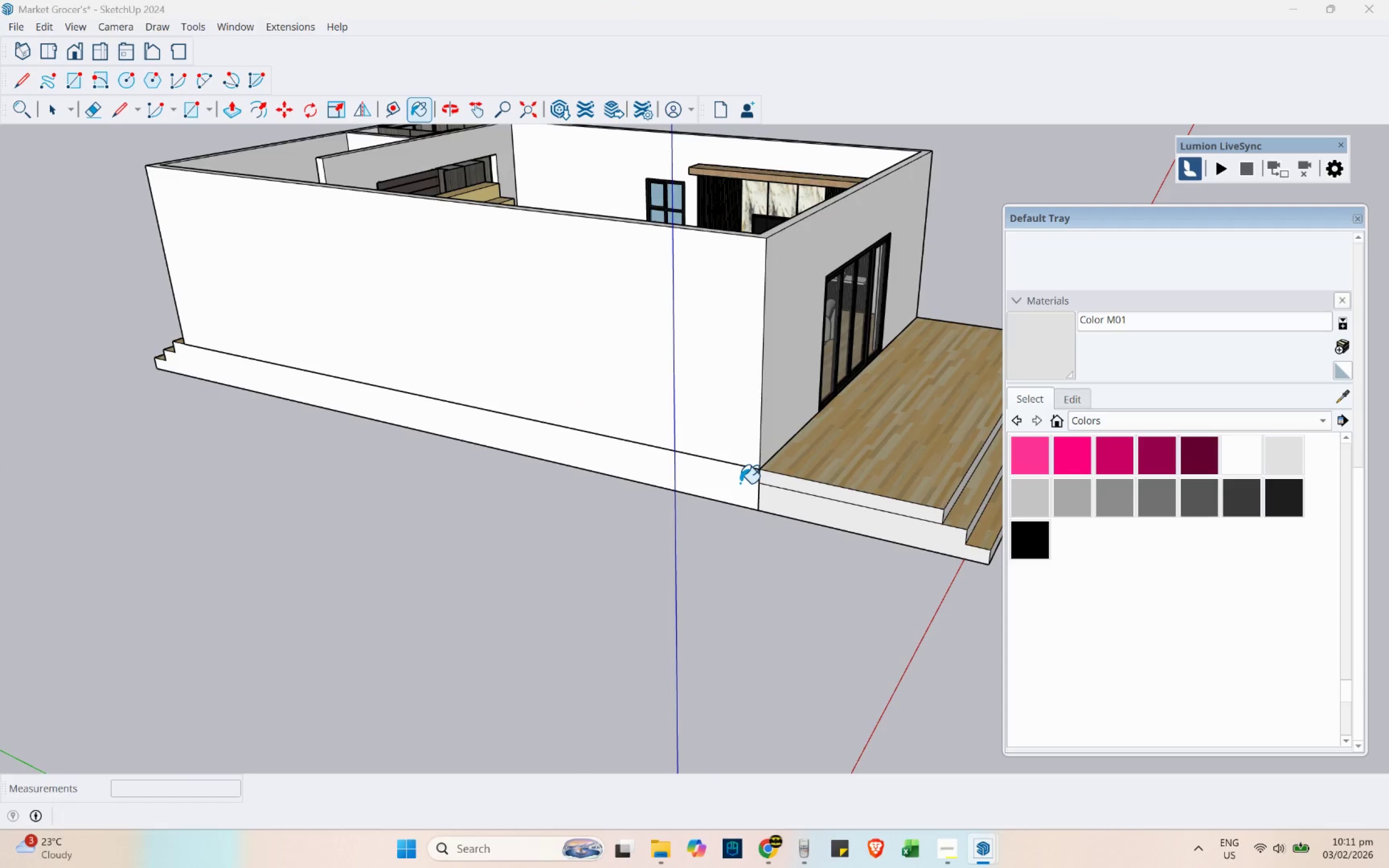 
scroll: coordinate [740, 483], scroll_direction: up, amount: 8.0
 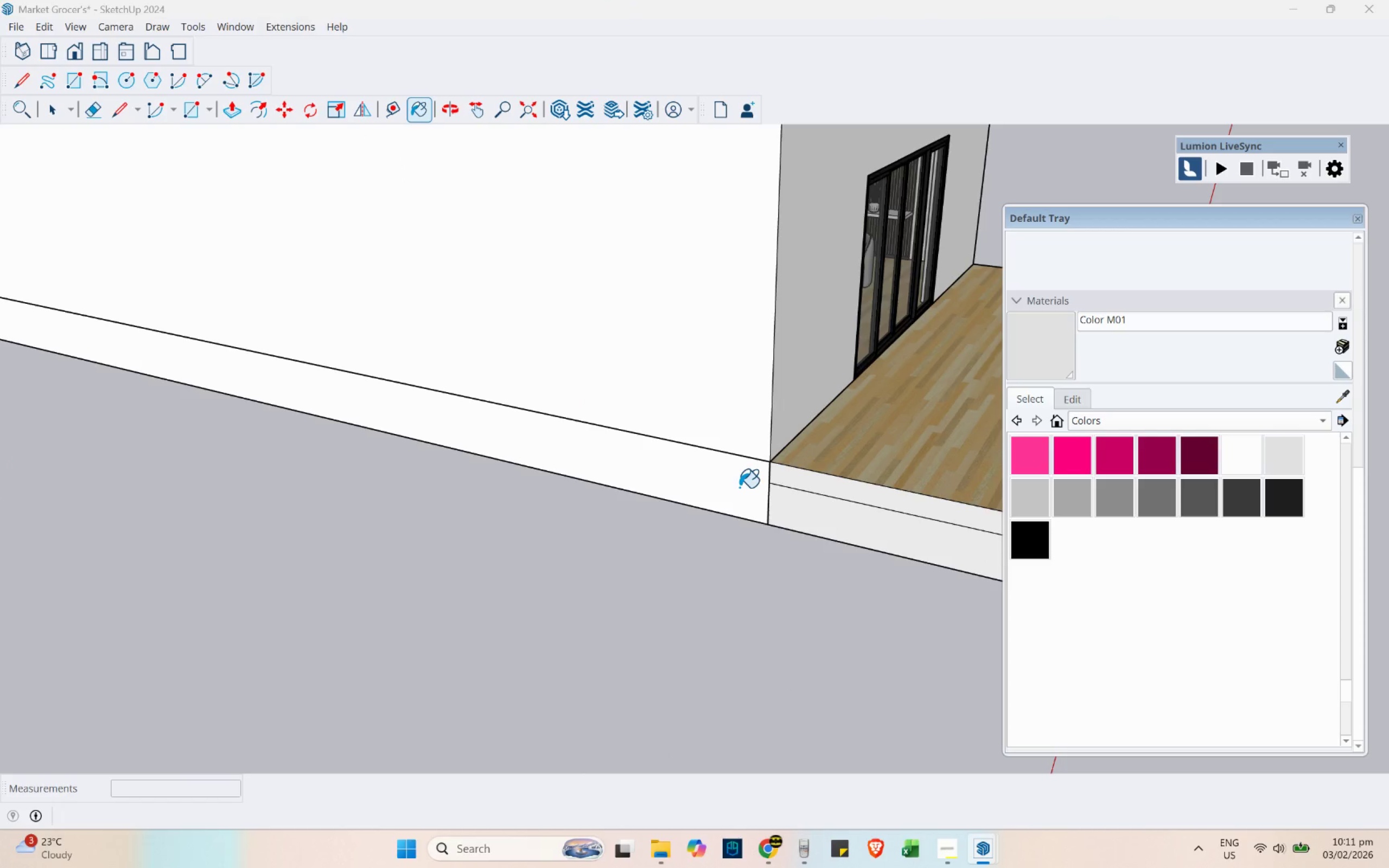 
key(Space)
 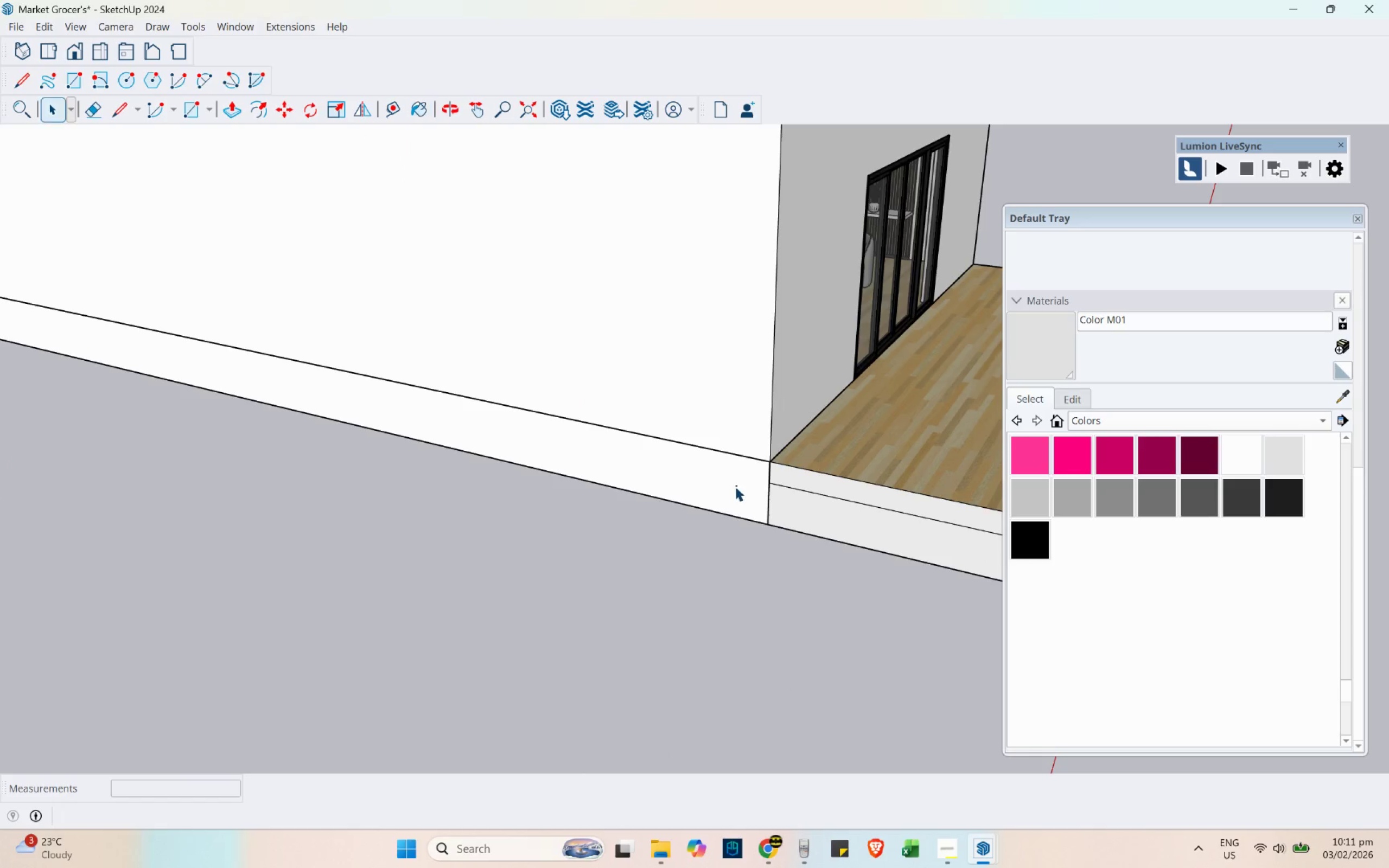 
double_click([735, 486])
 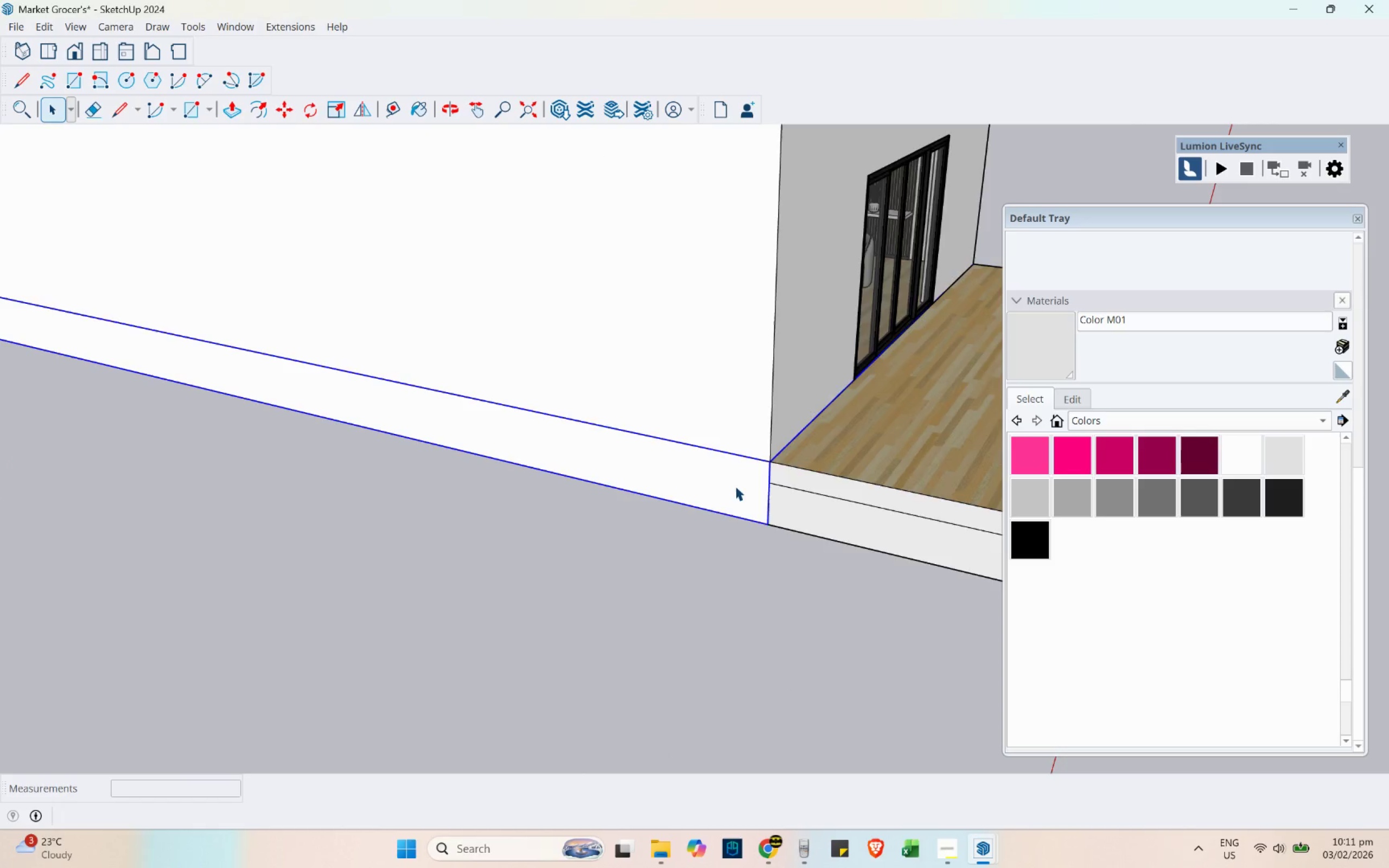 
triple_click([735, 486])
 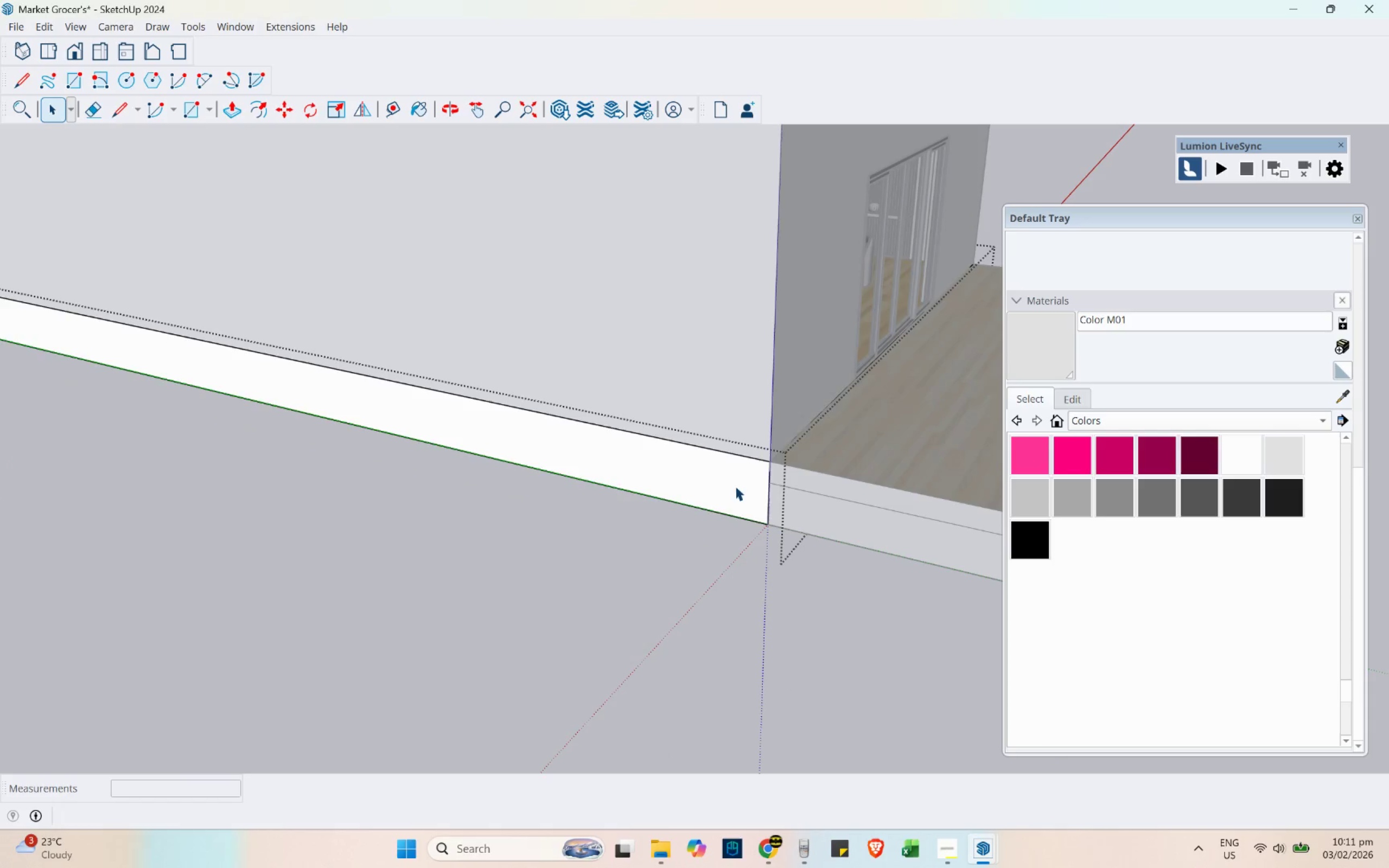 
triple_click([735, 486])
 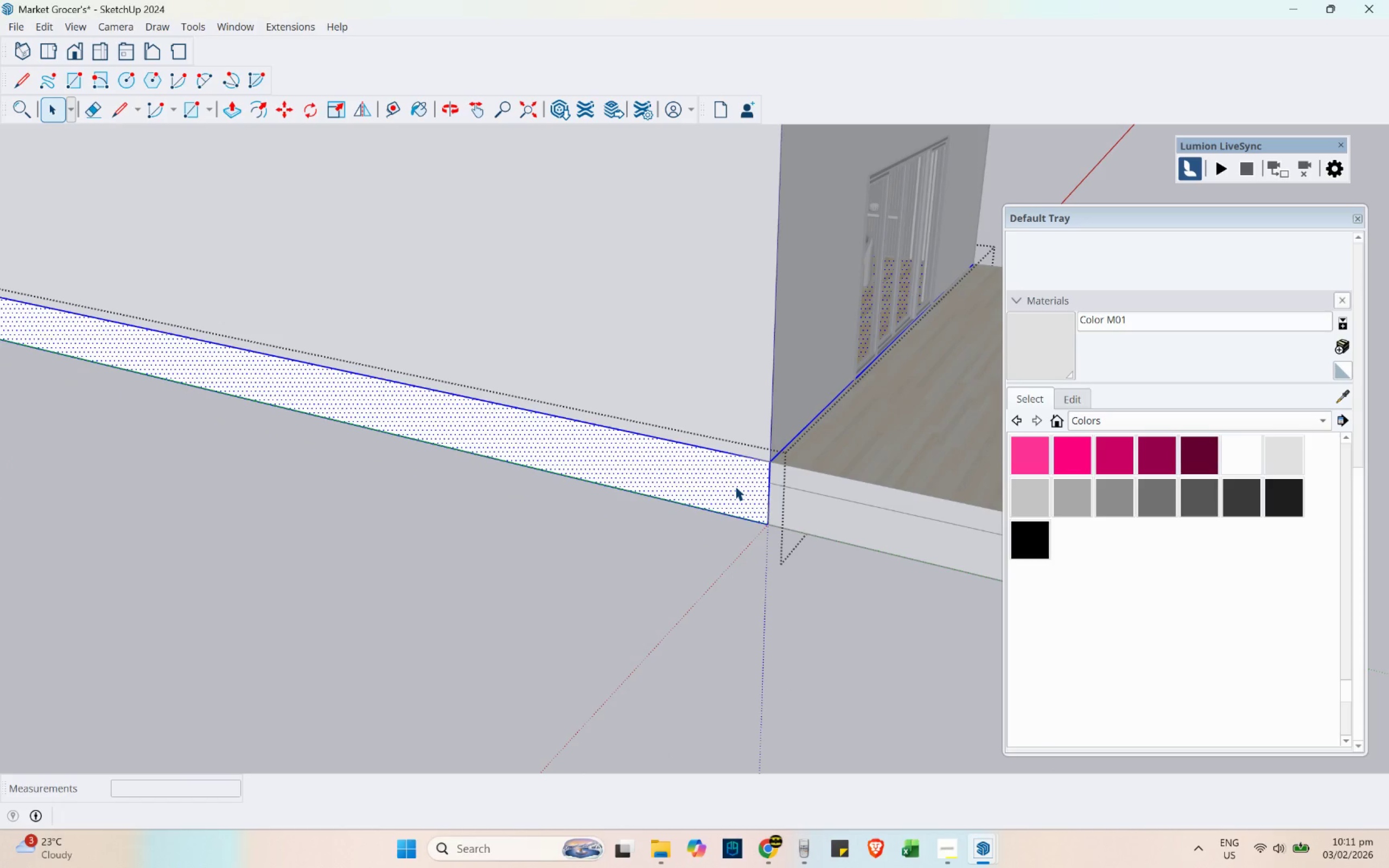 
left_click([735, 486])
 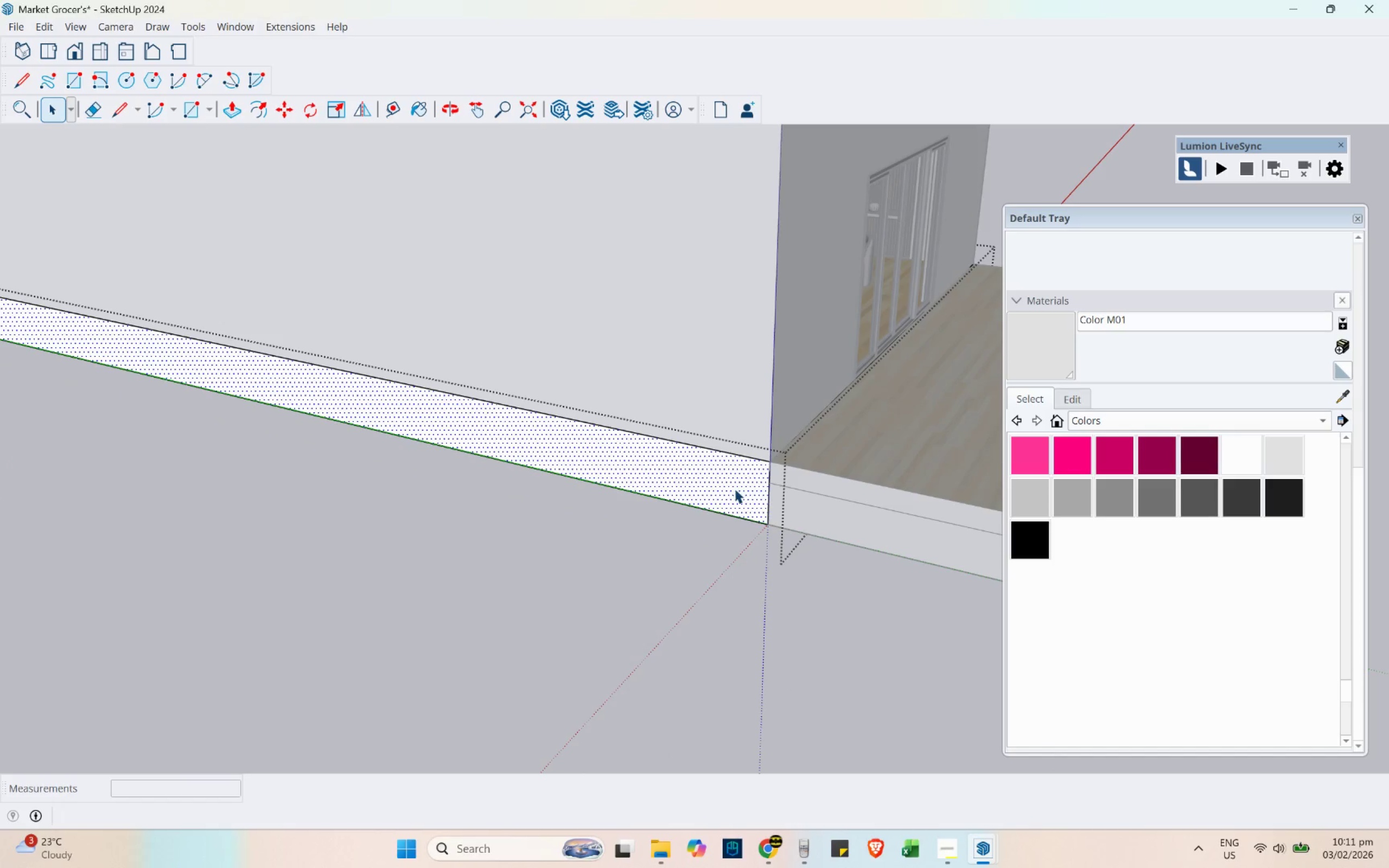 
key(B)
 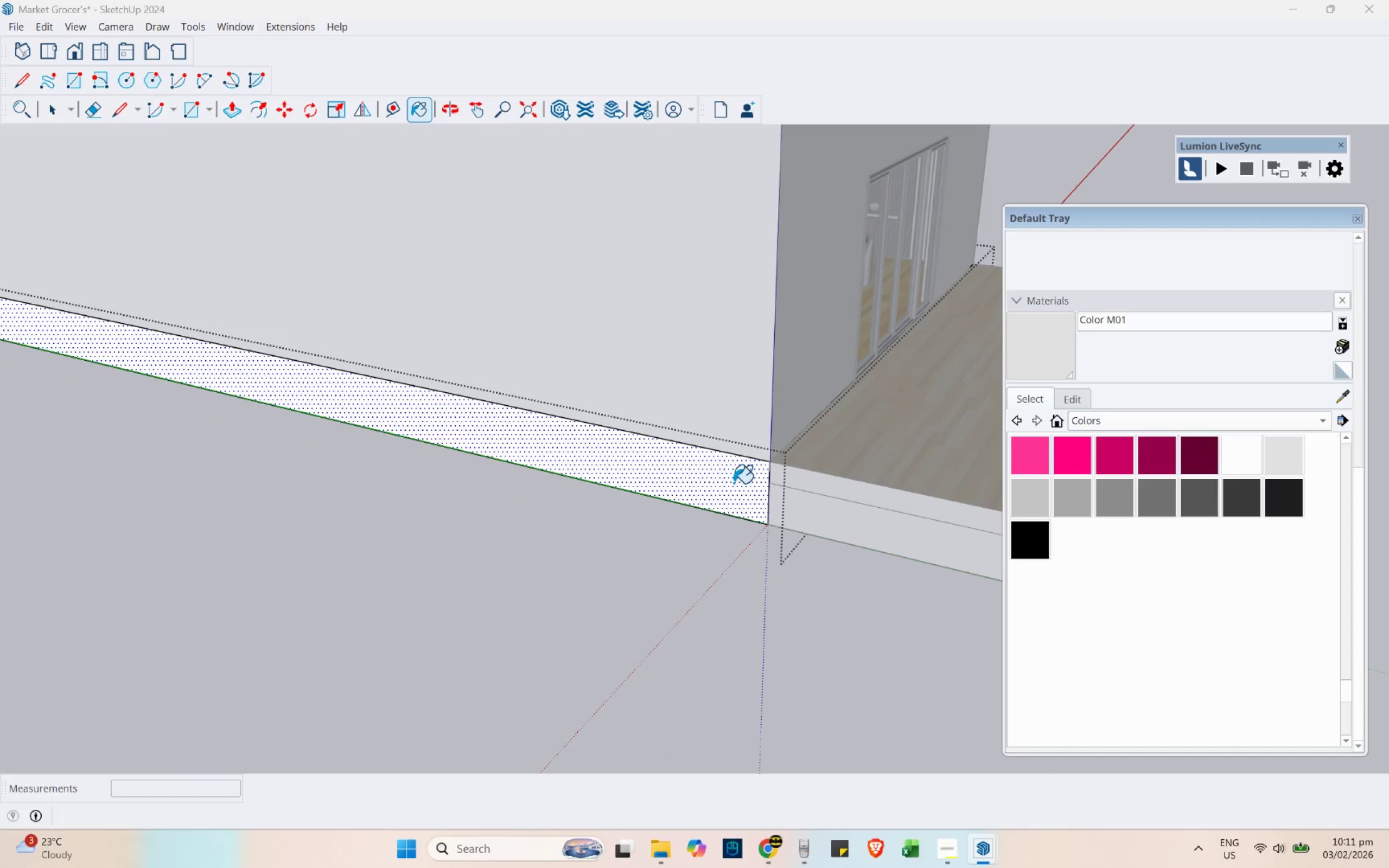 
left_click([734, 483])
 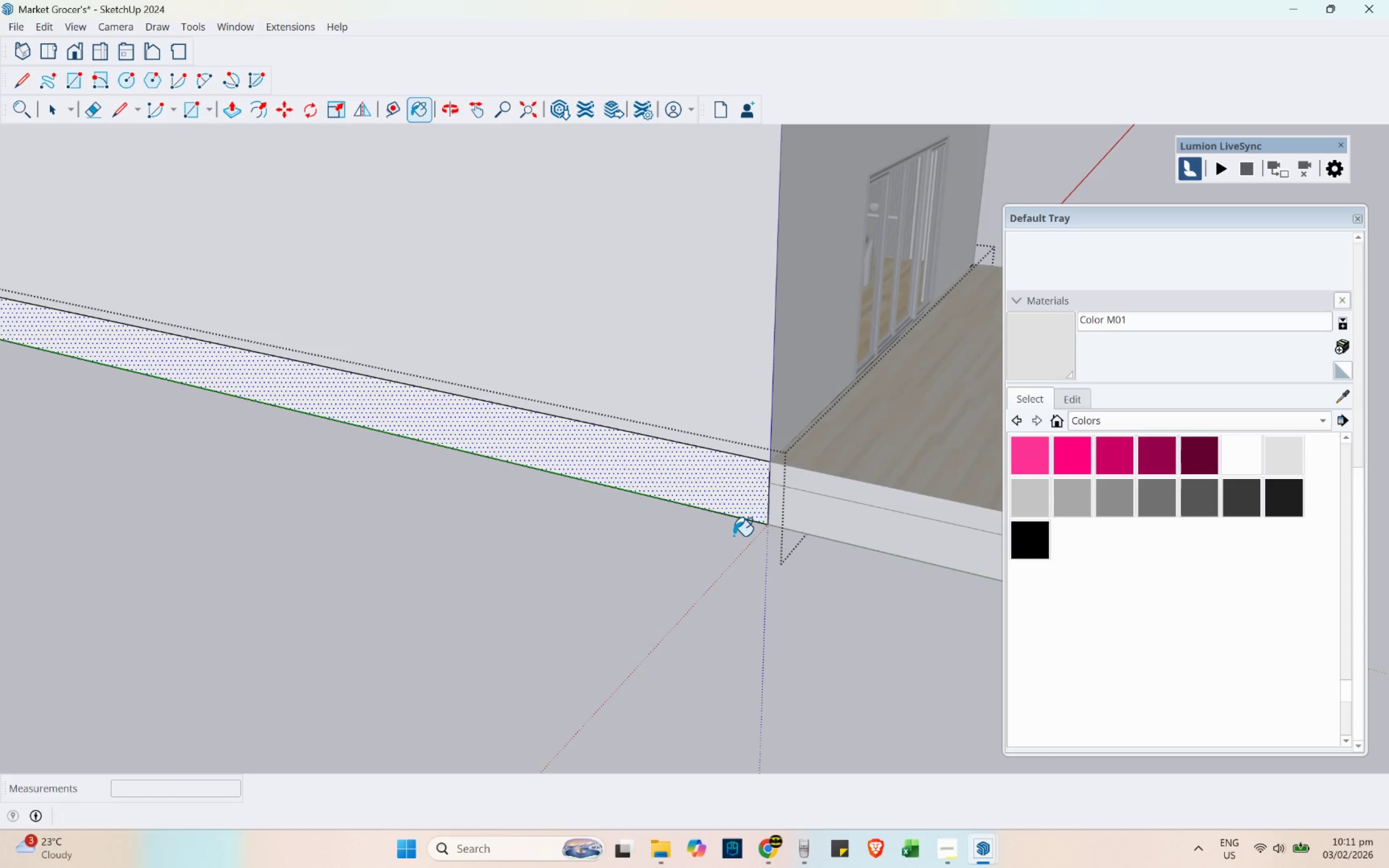 
scroll: coordinate [751, 612], scroll_direction: down, amount: 17.0
 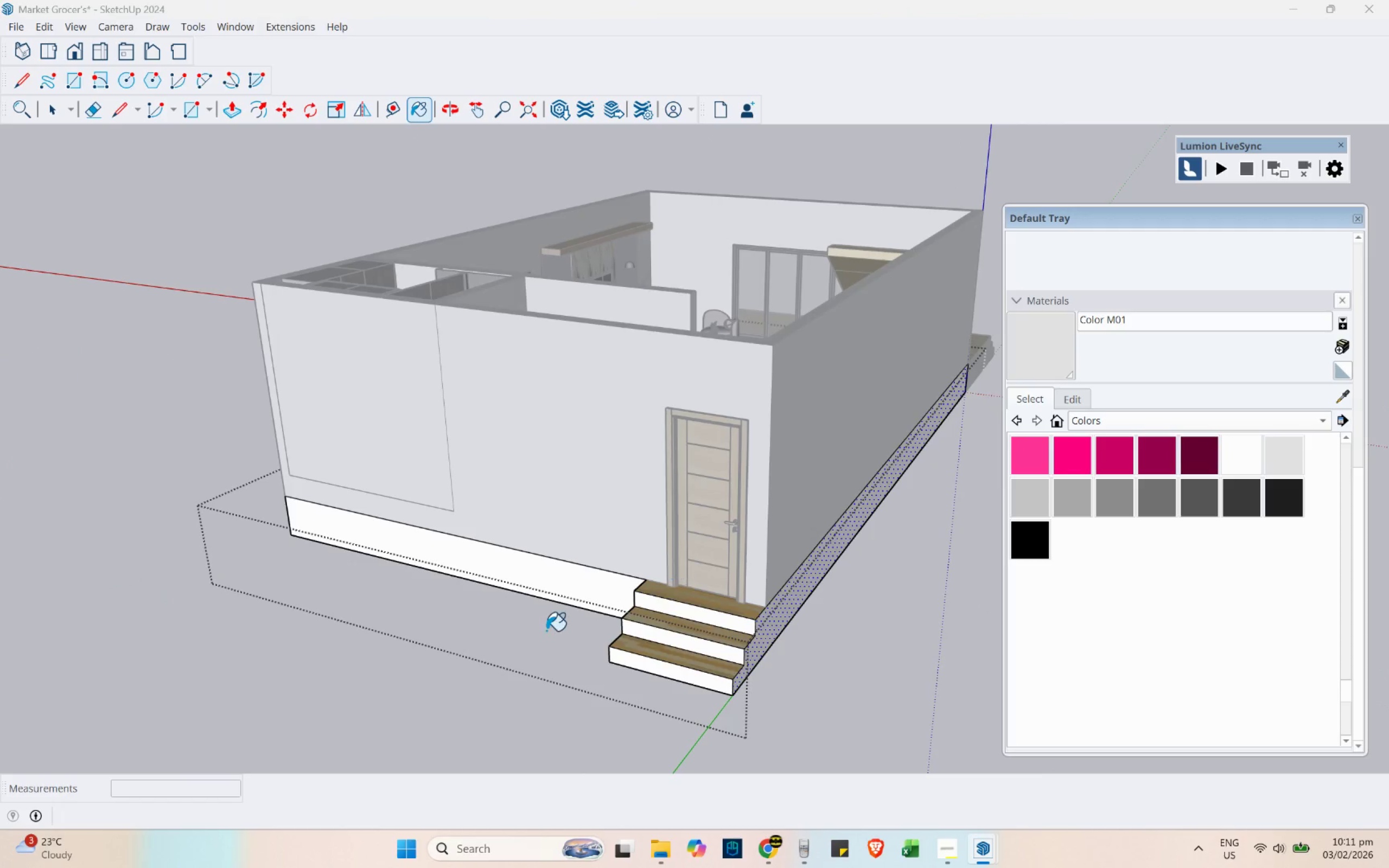 
hold_key(key=ShiftLeft, duration=1.49)
 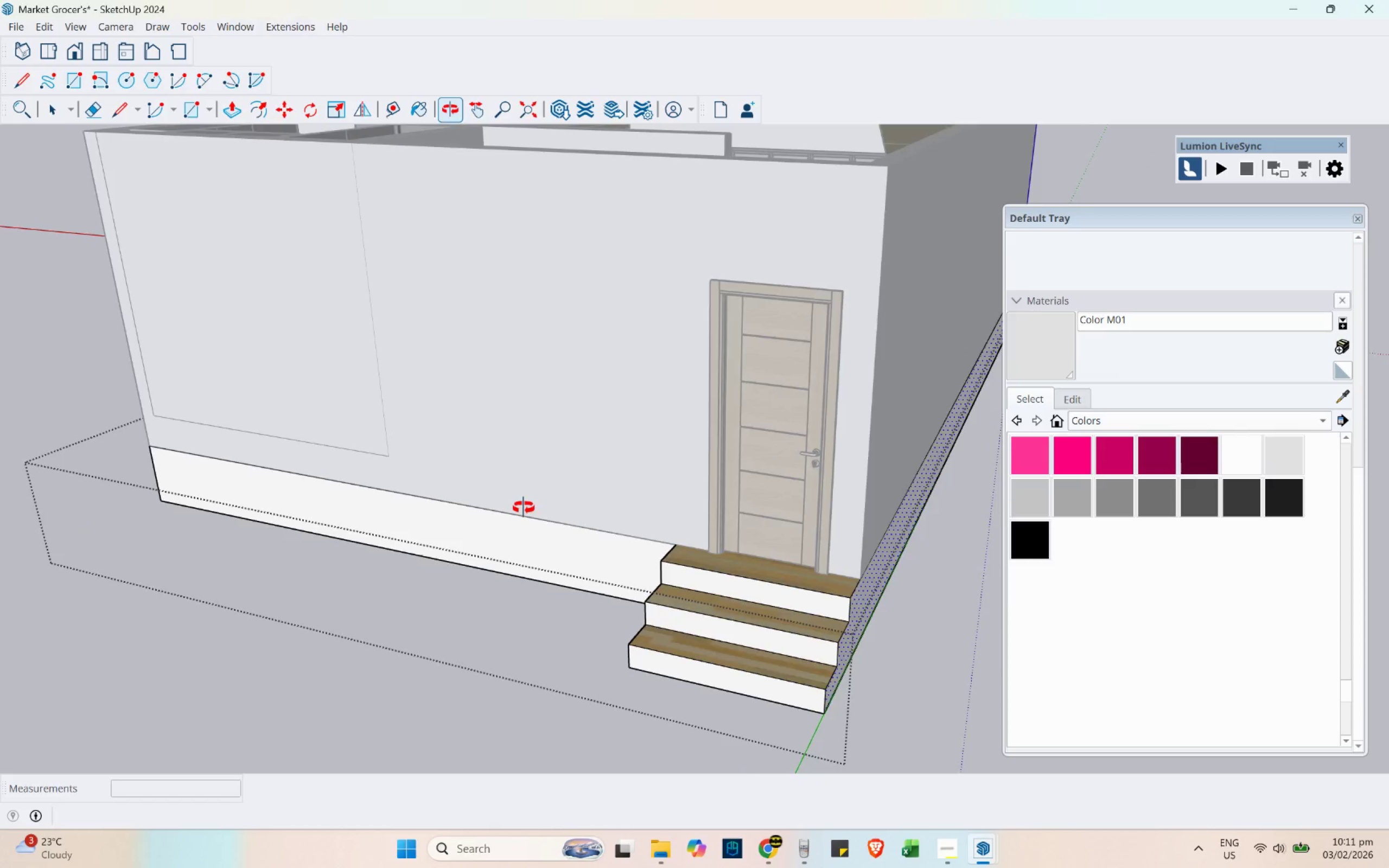 
scroll: coordinate [658, 678], scroll_direction: up, amount: 4.0
 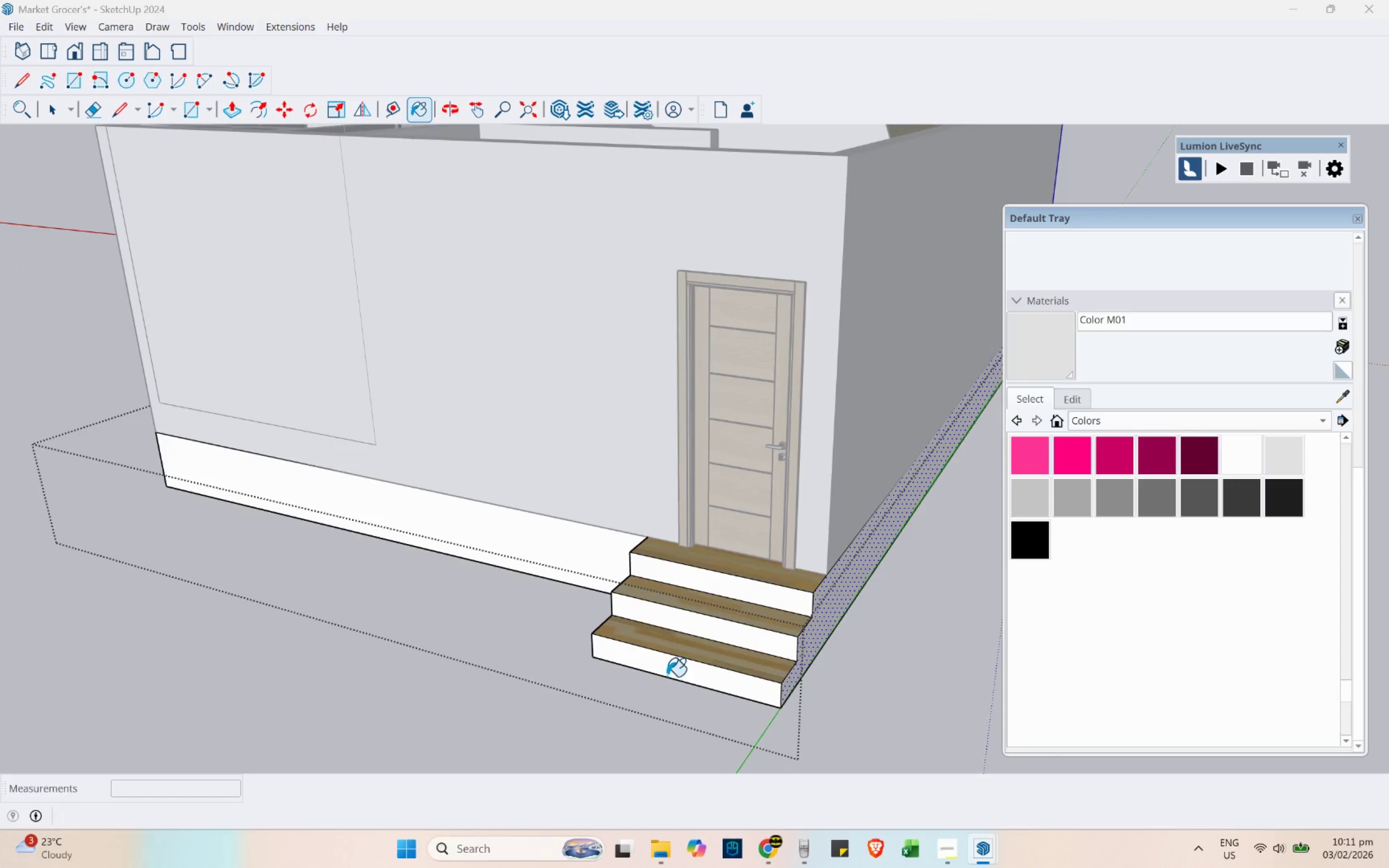 
left_click([662, 667])
 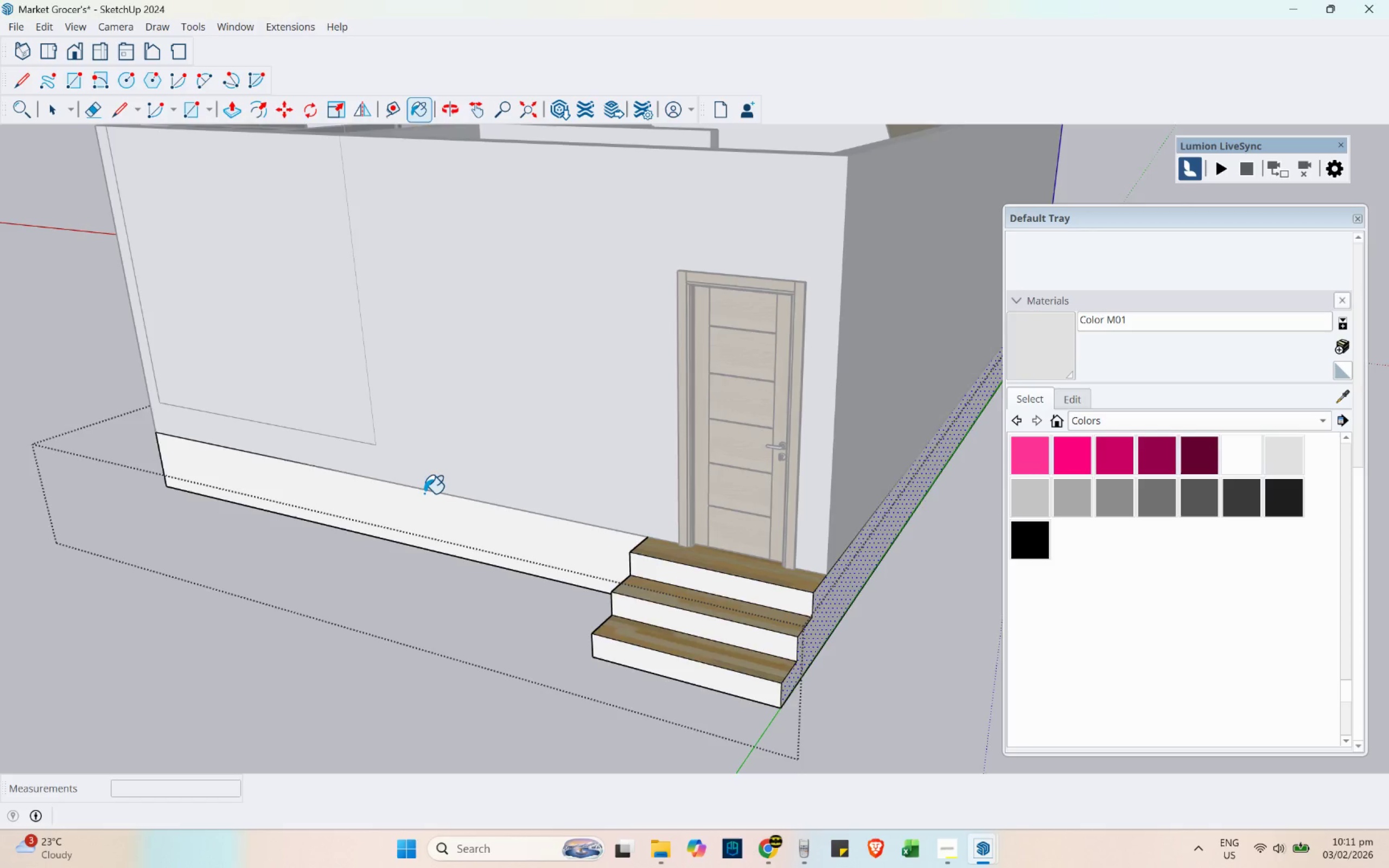 
key(Space)
 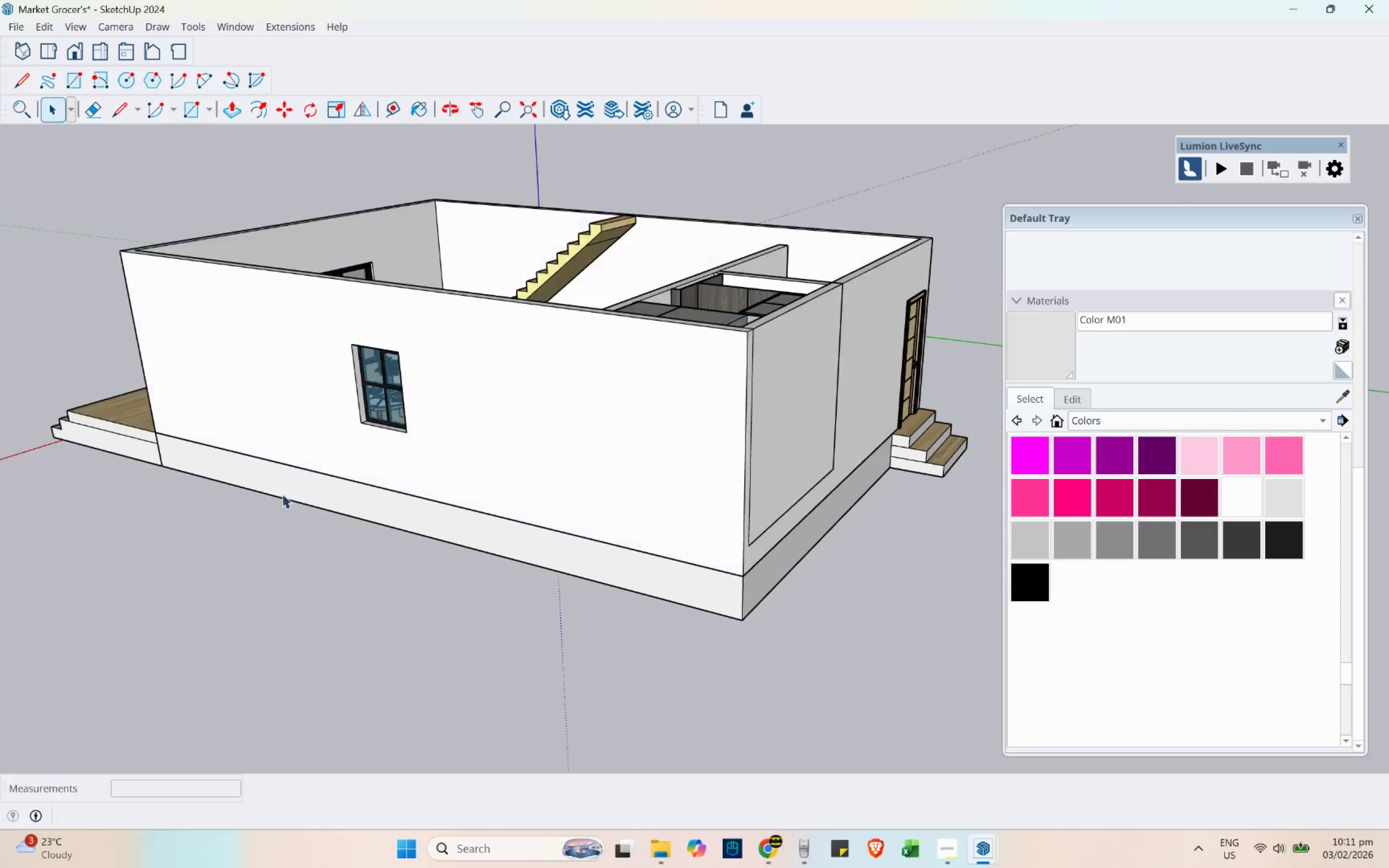 
key(Escape)
 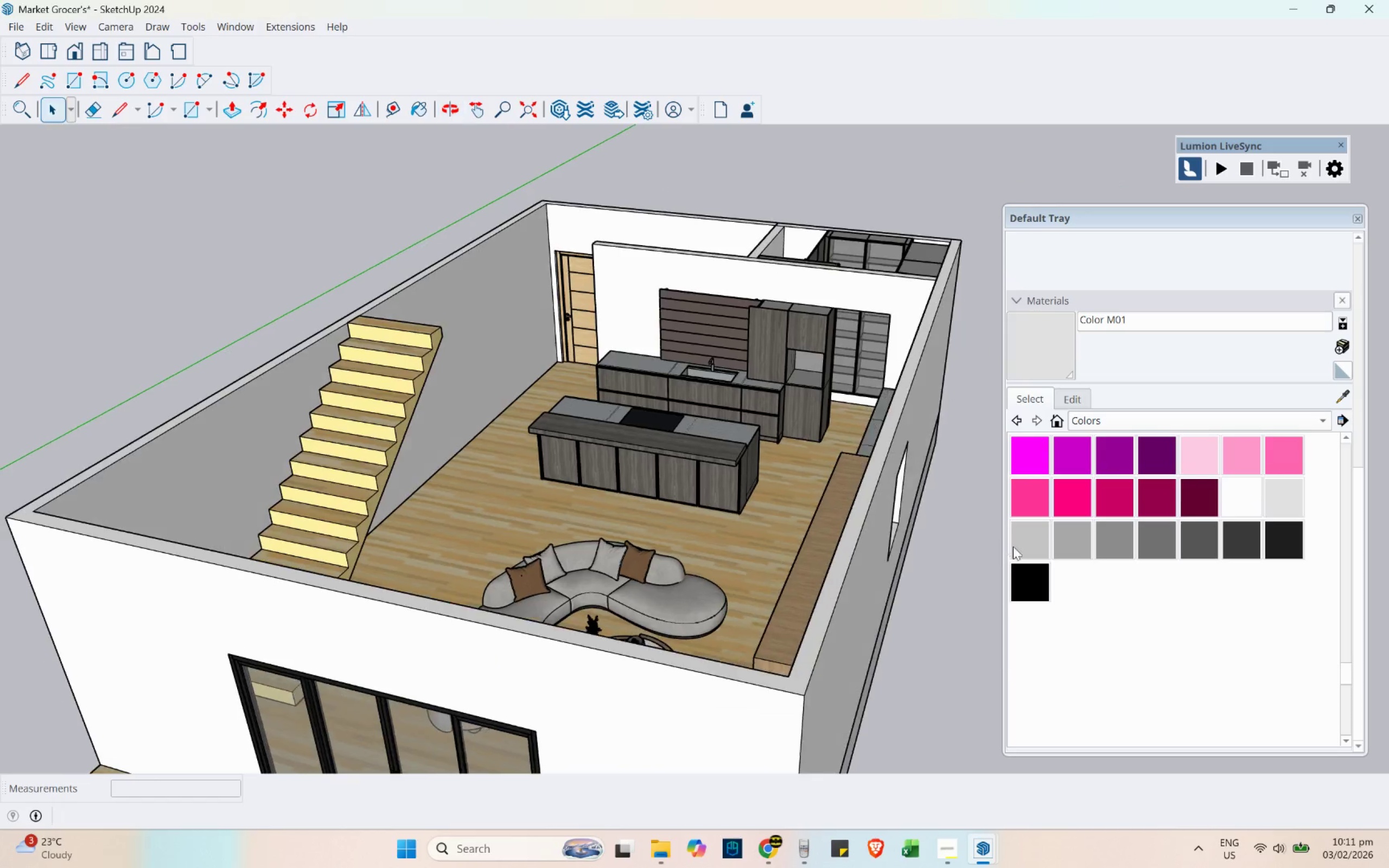 
scroll: coordinate [610, 367], scroll_direction: down, amount: 11.0
 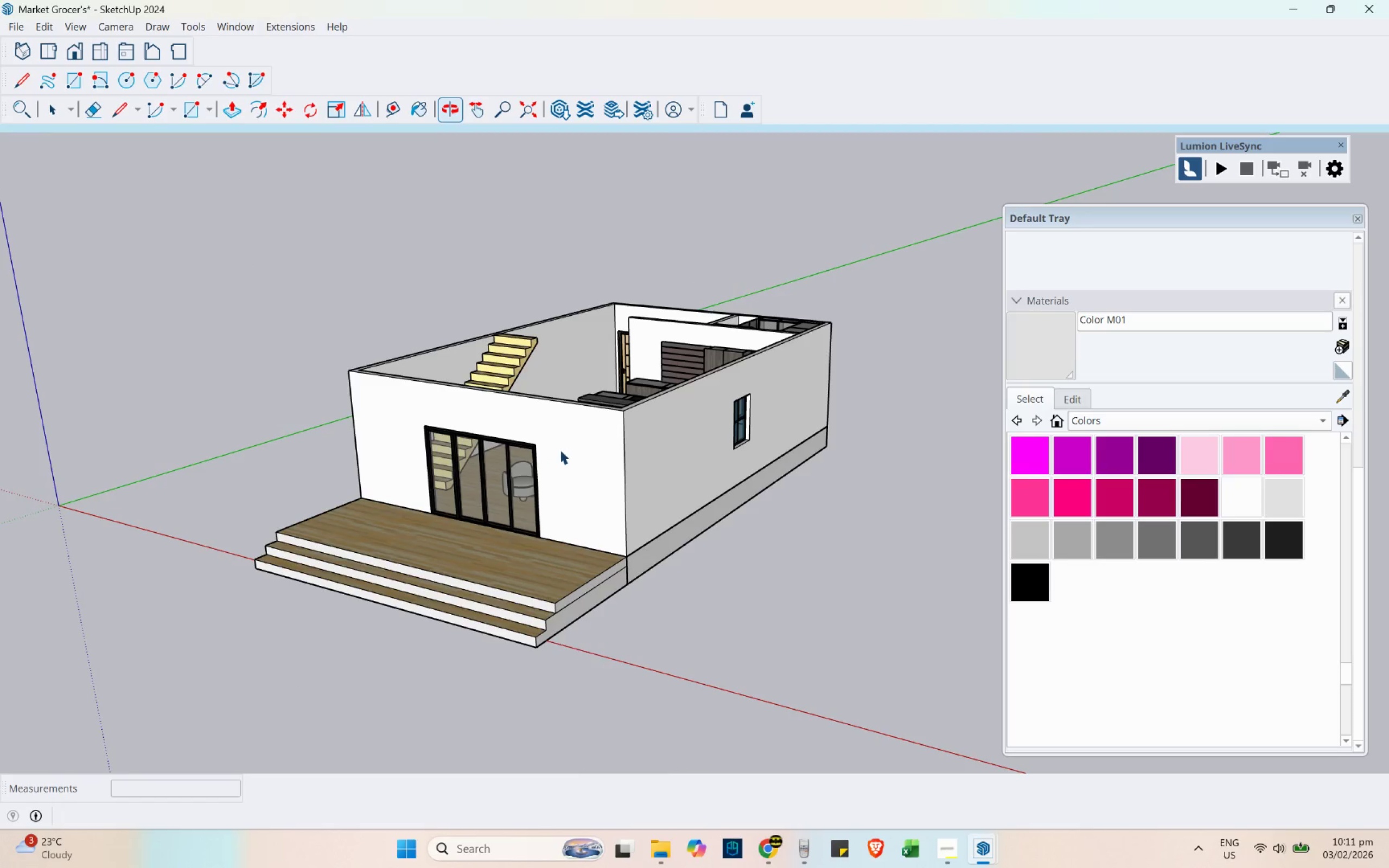 
key(Escape)
 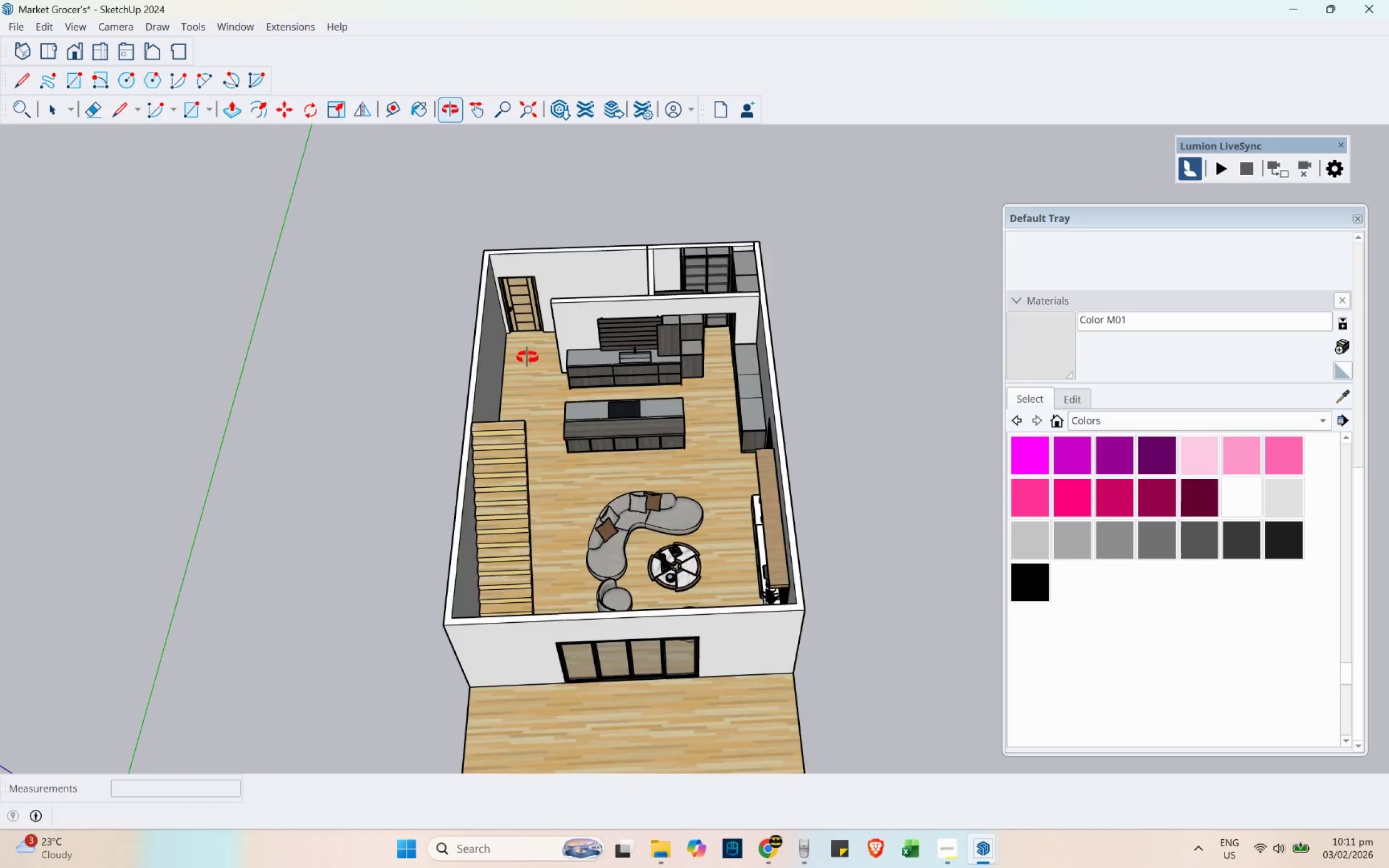 
key(Control+ControlLeft)
 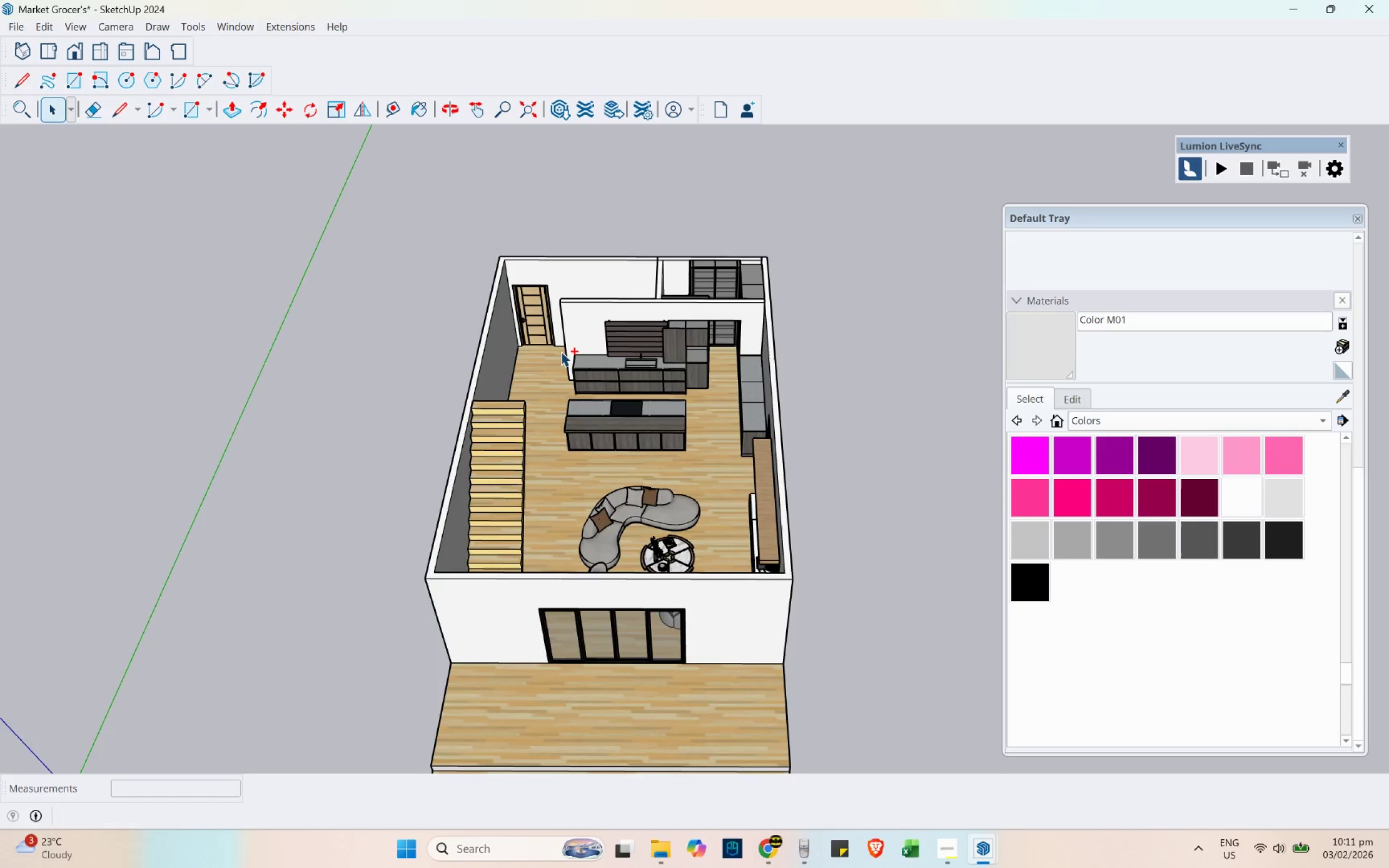 
key(Control+S)
 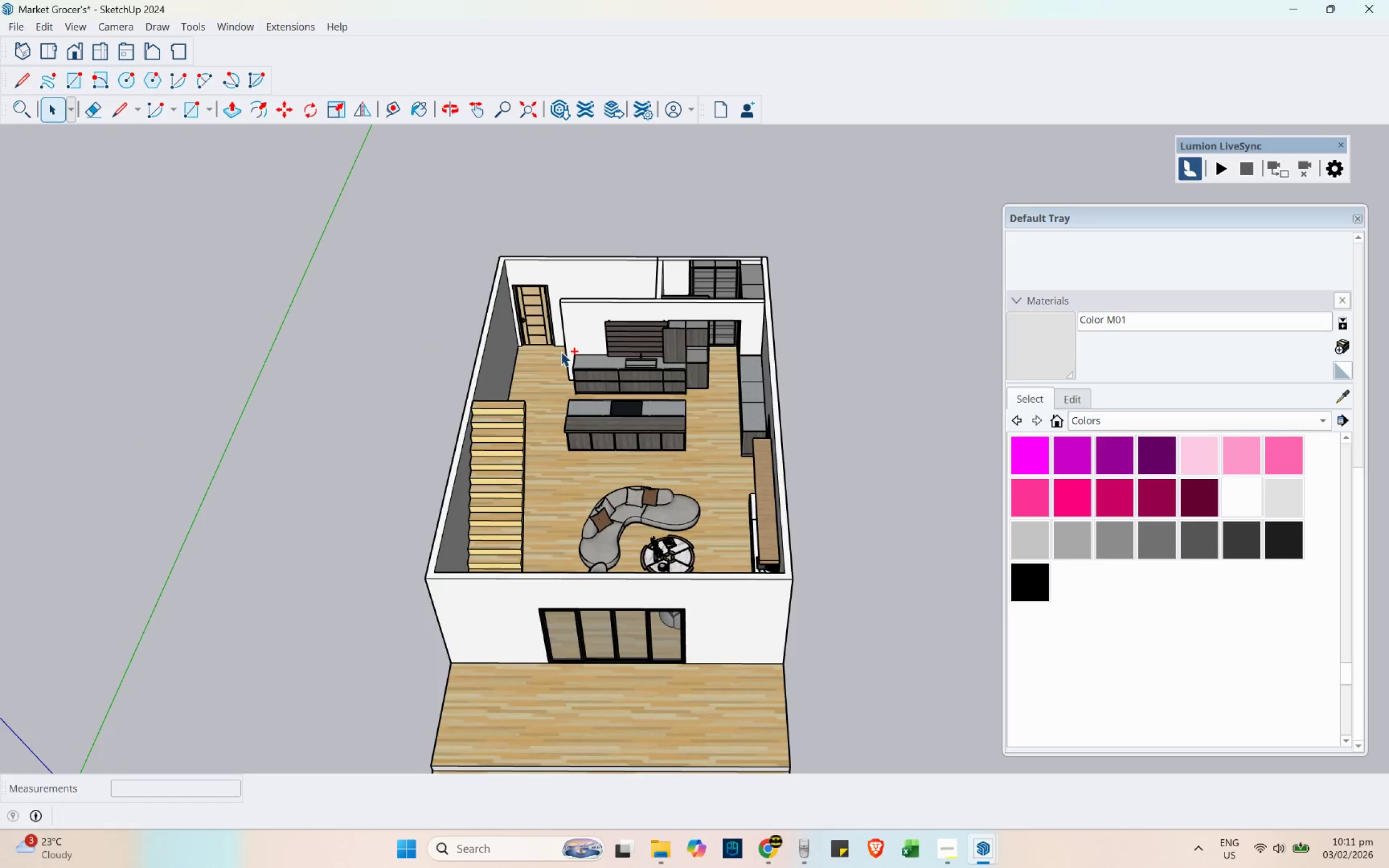 
key(S)
 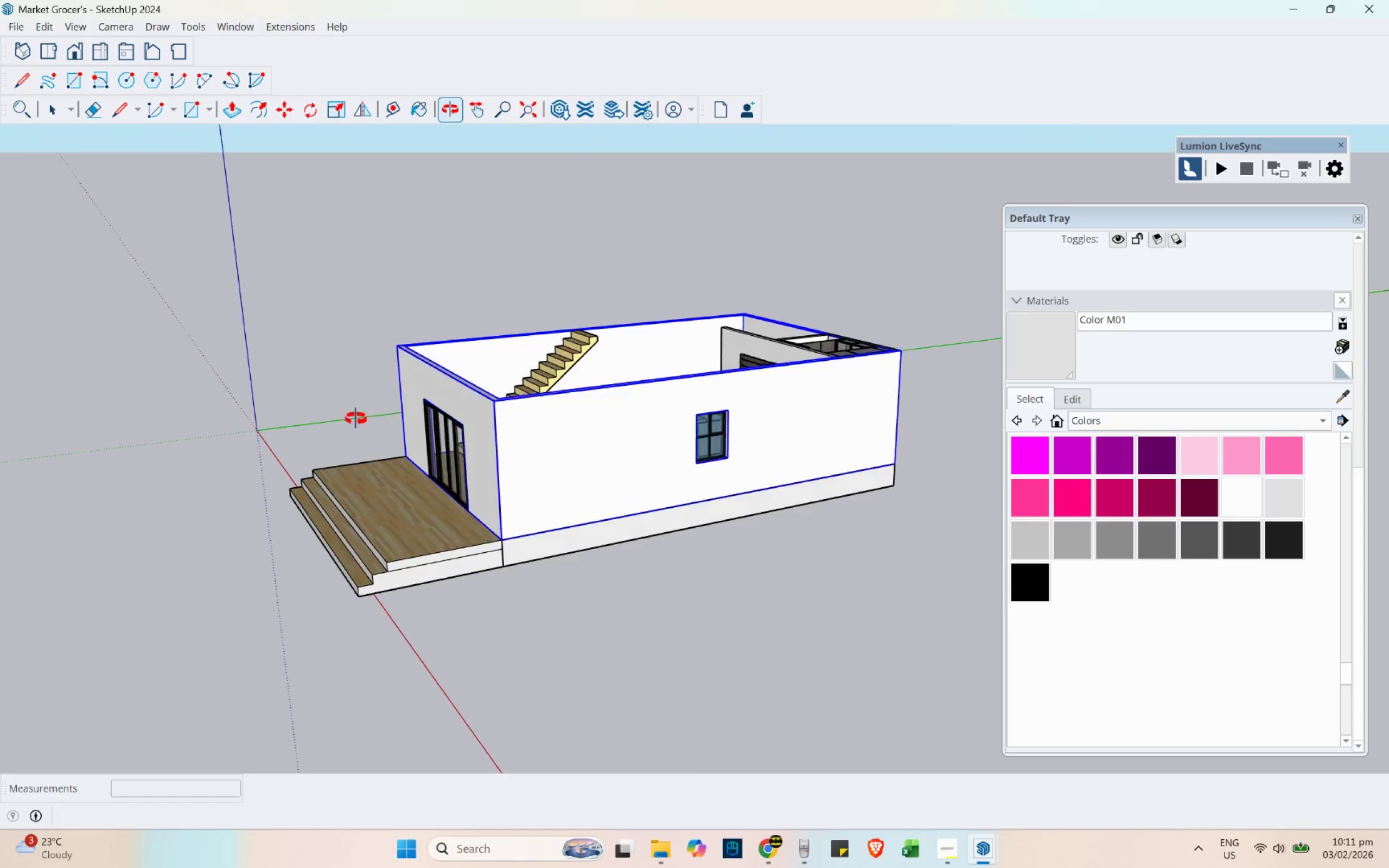 
key(Escape)
 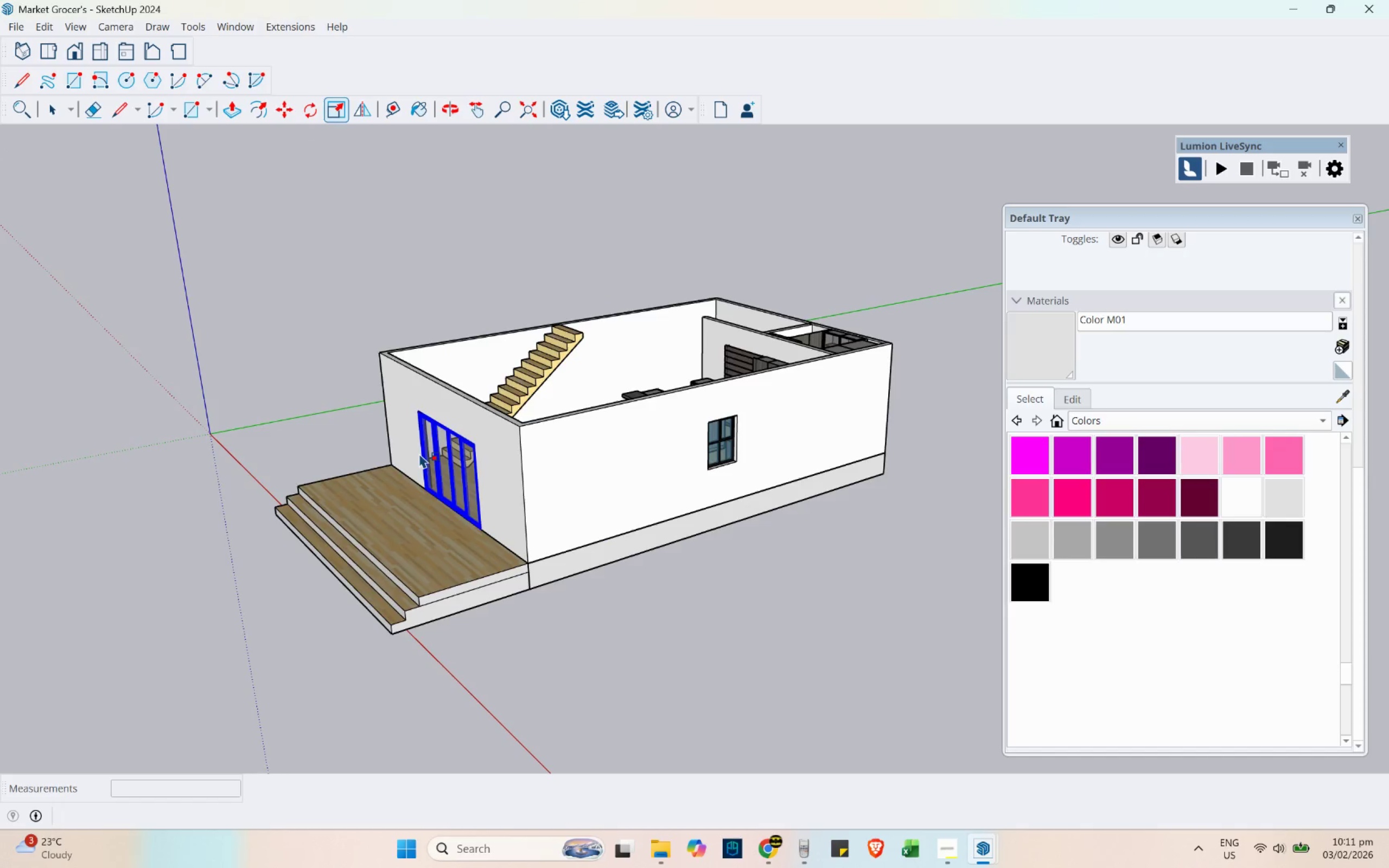 
key(Alt+Tab)
 